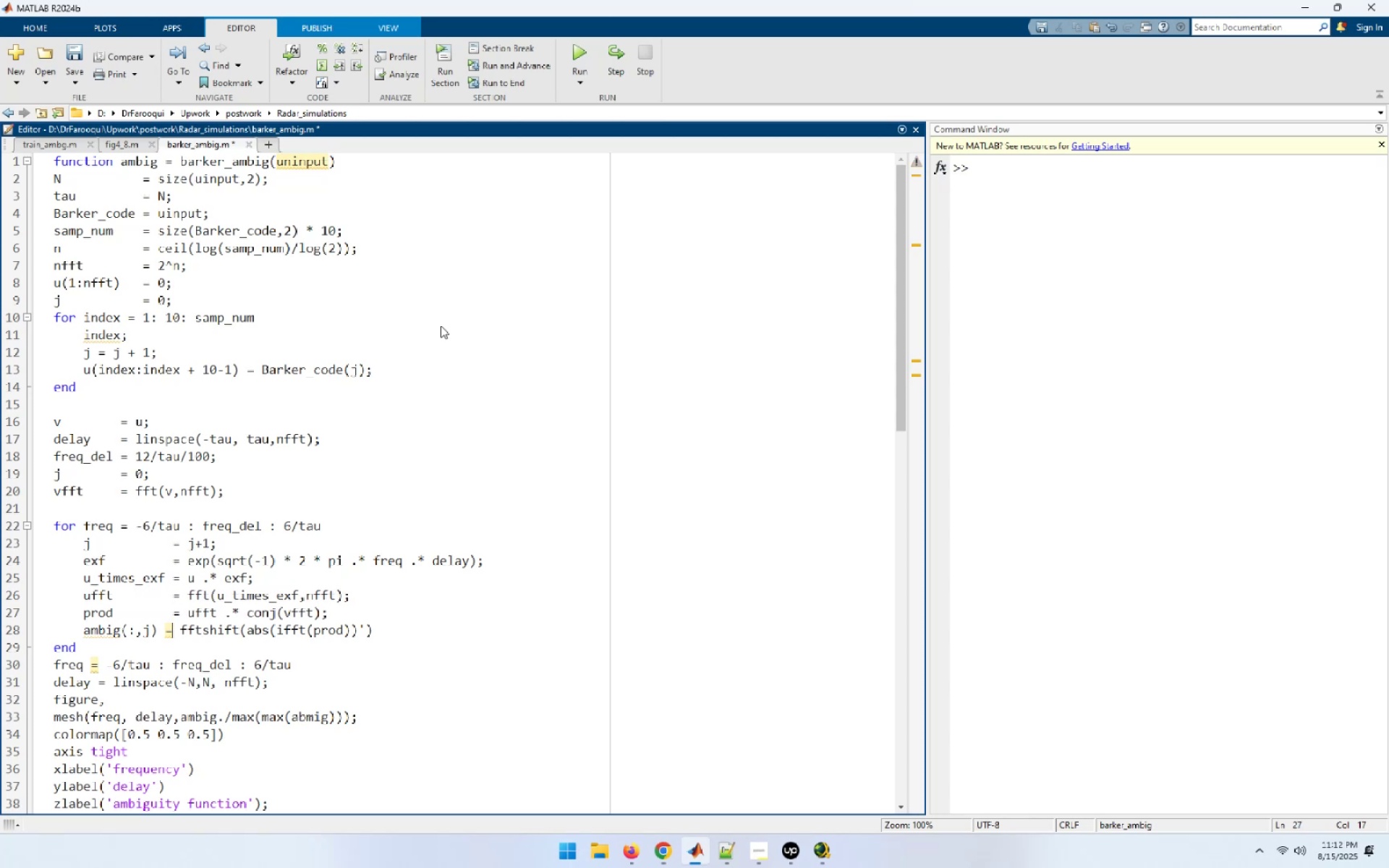 
key(ArrowLeft)
 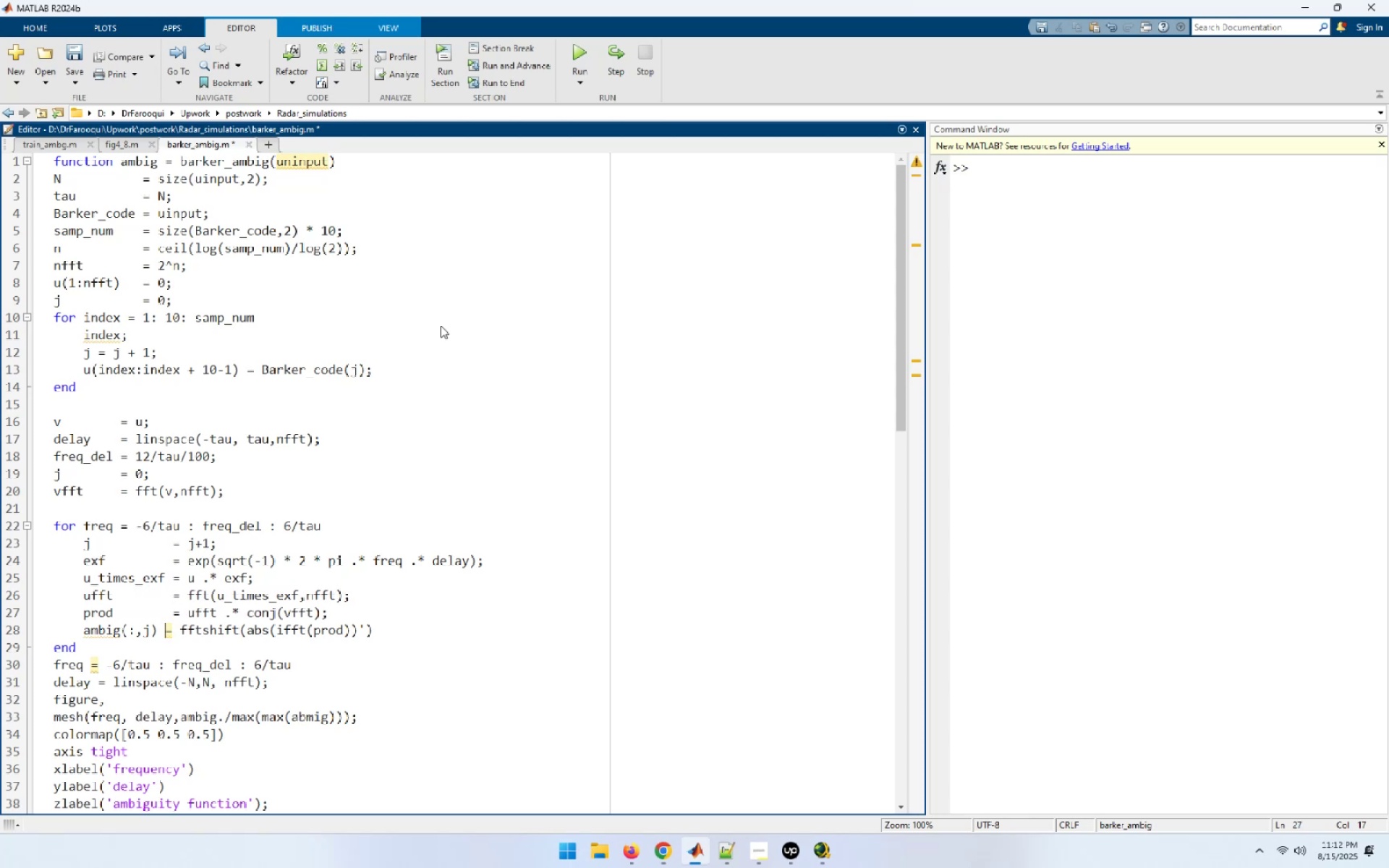 
key(Space)
 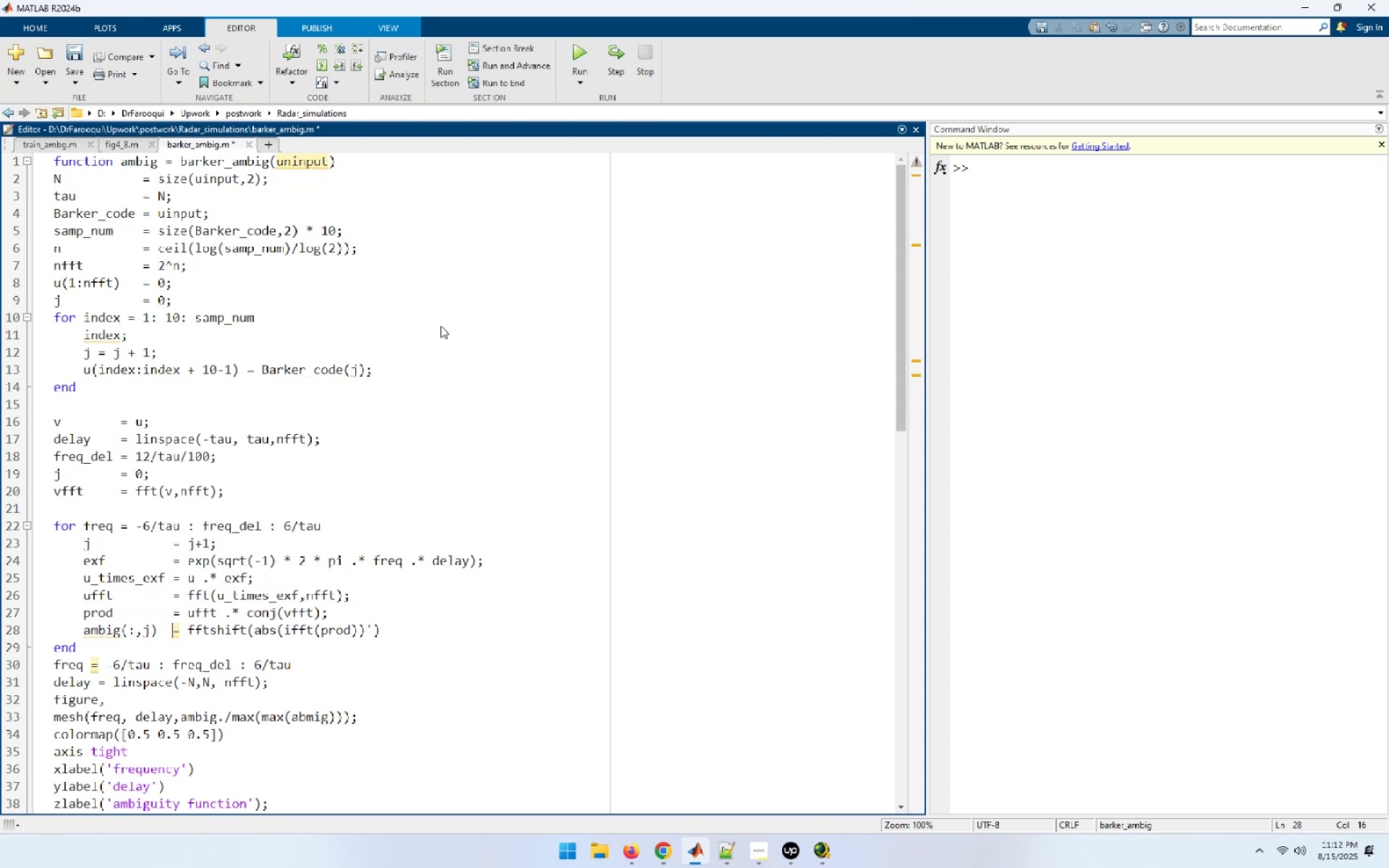 
key(Space)
 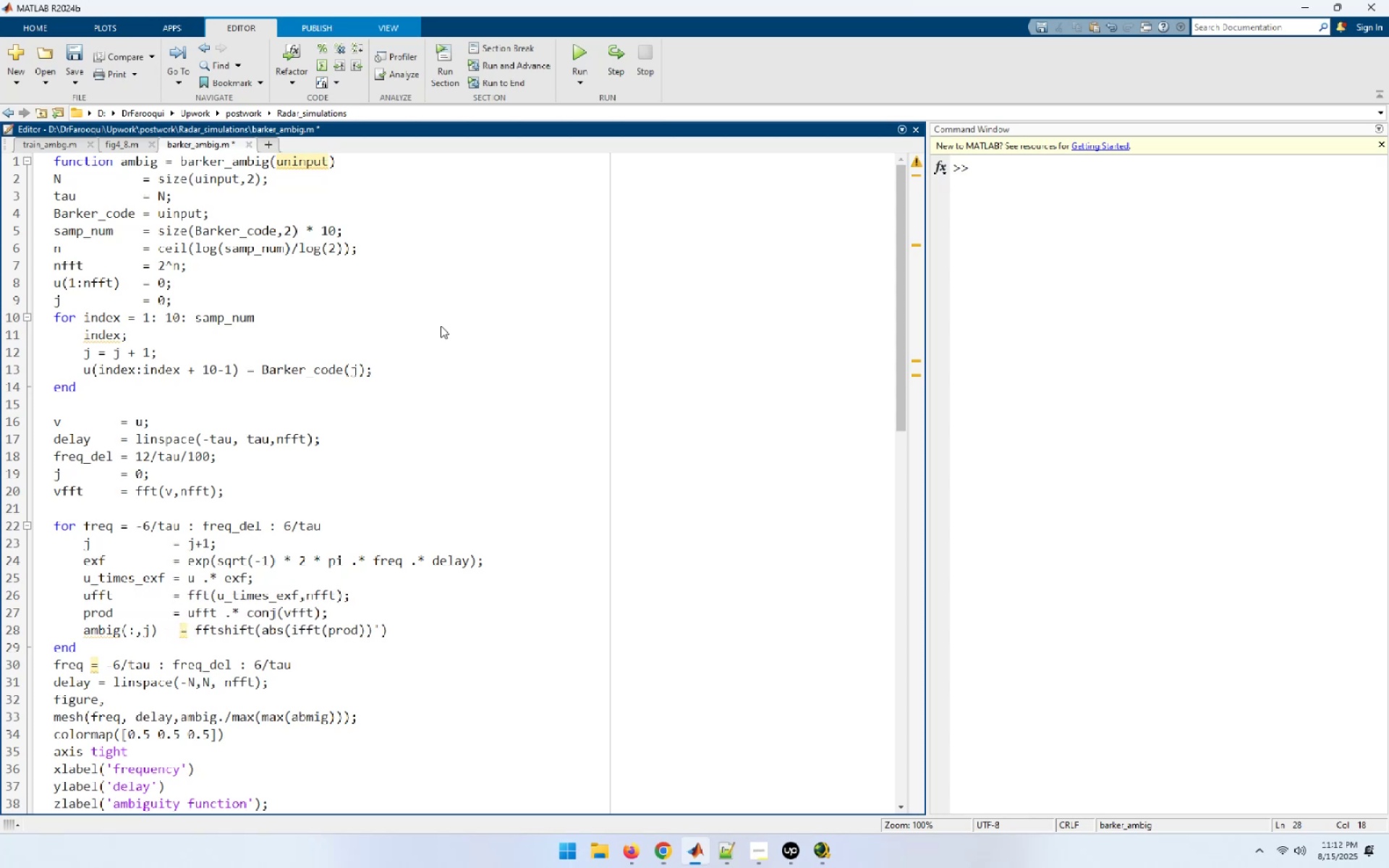 
key(Backspace)
 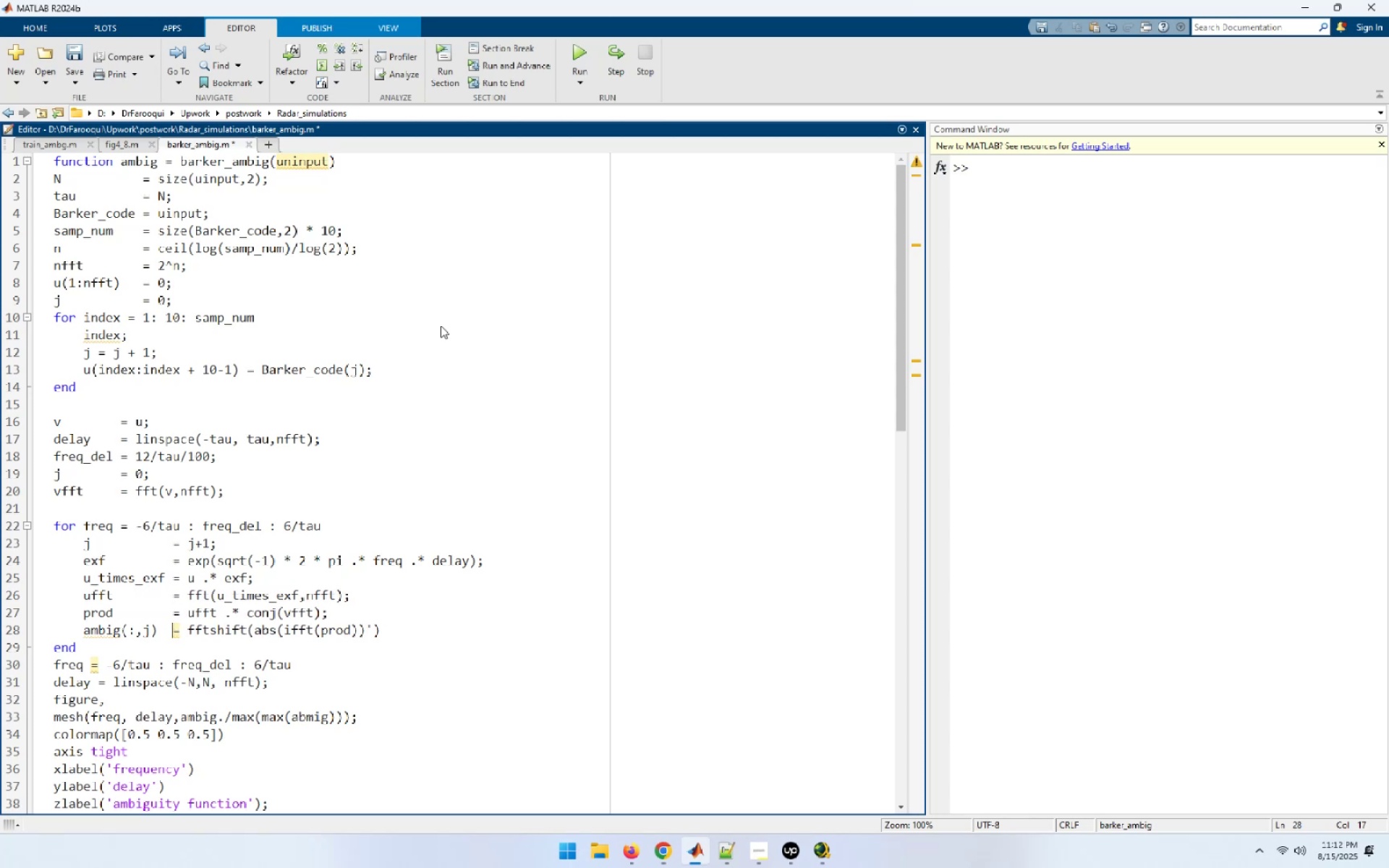 
key(ArrowDown)
 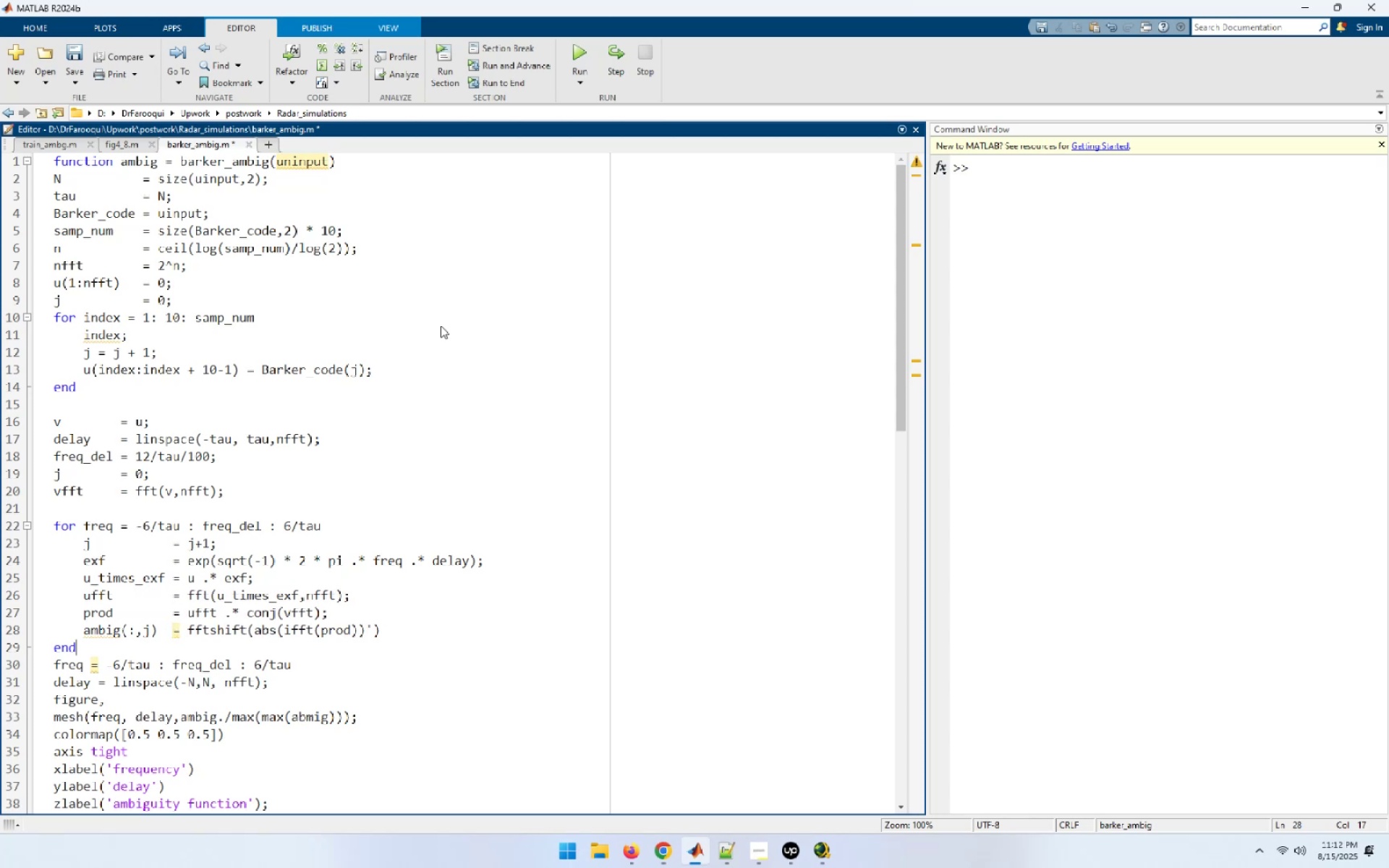 
key(ArrowDown)
 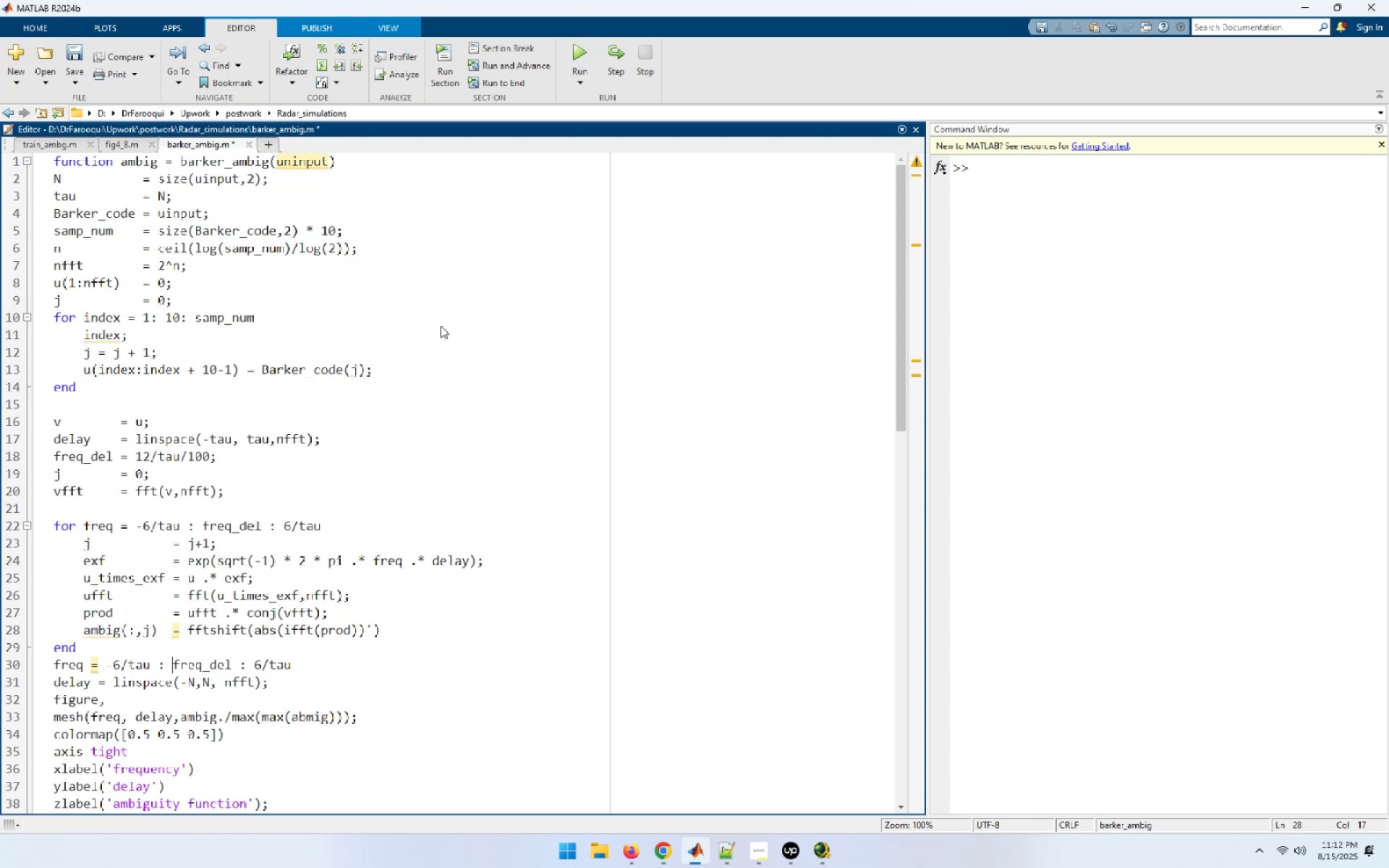 
key(End)
 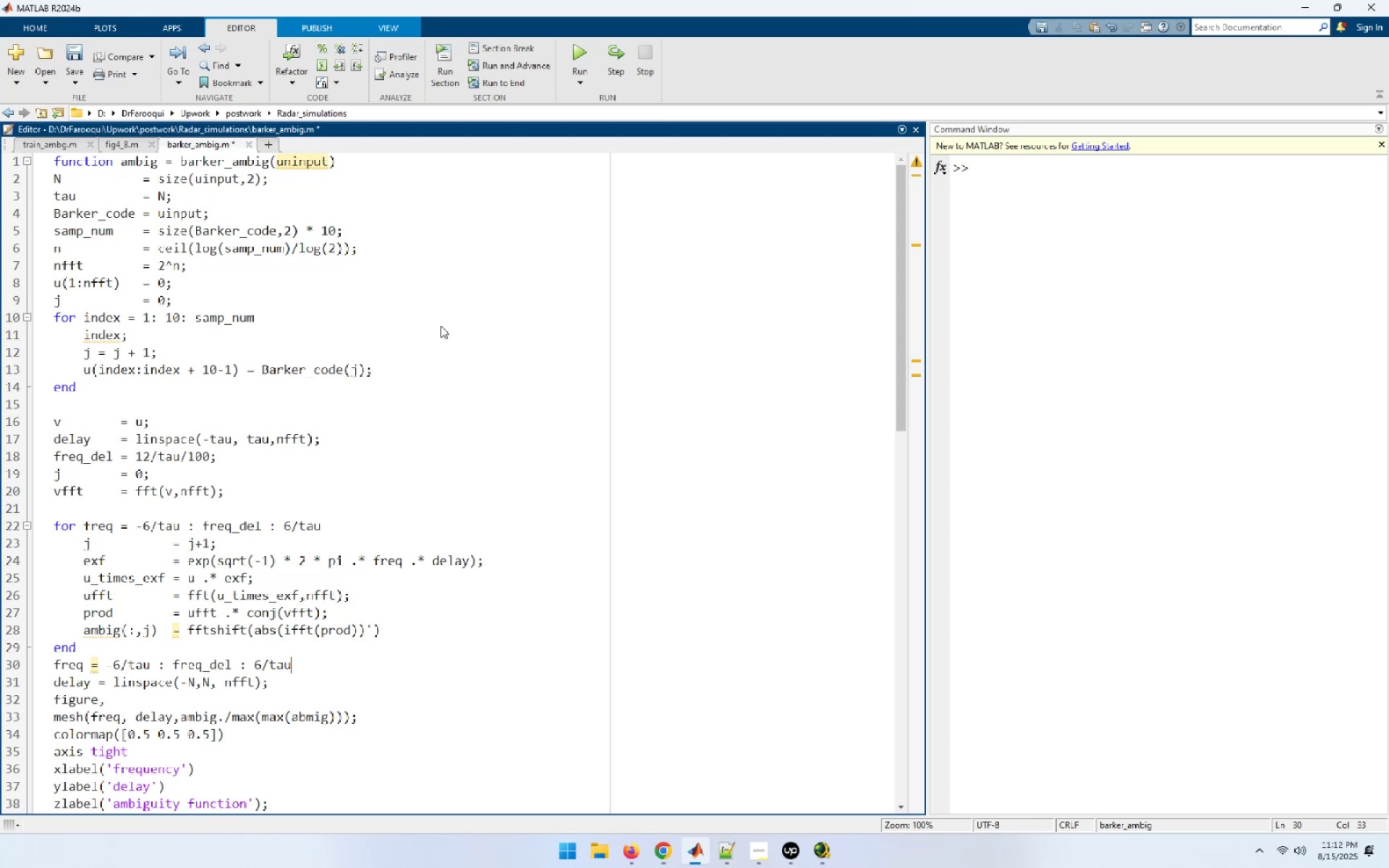 
key(Semicolon)
 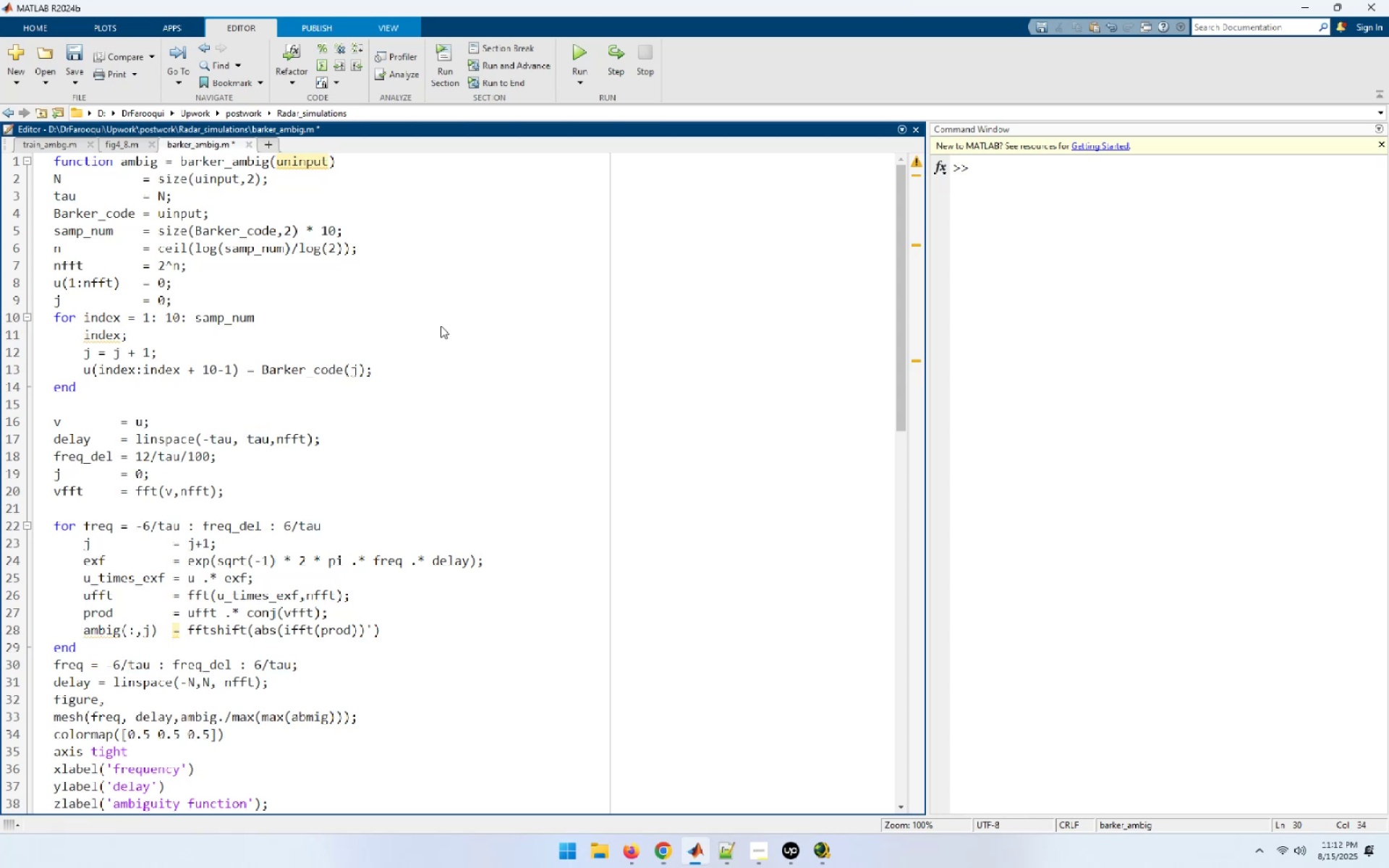 
key(Home)
 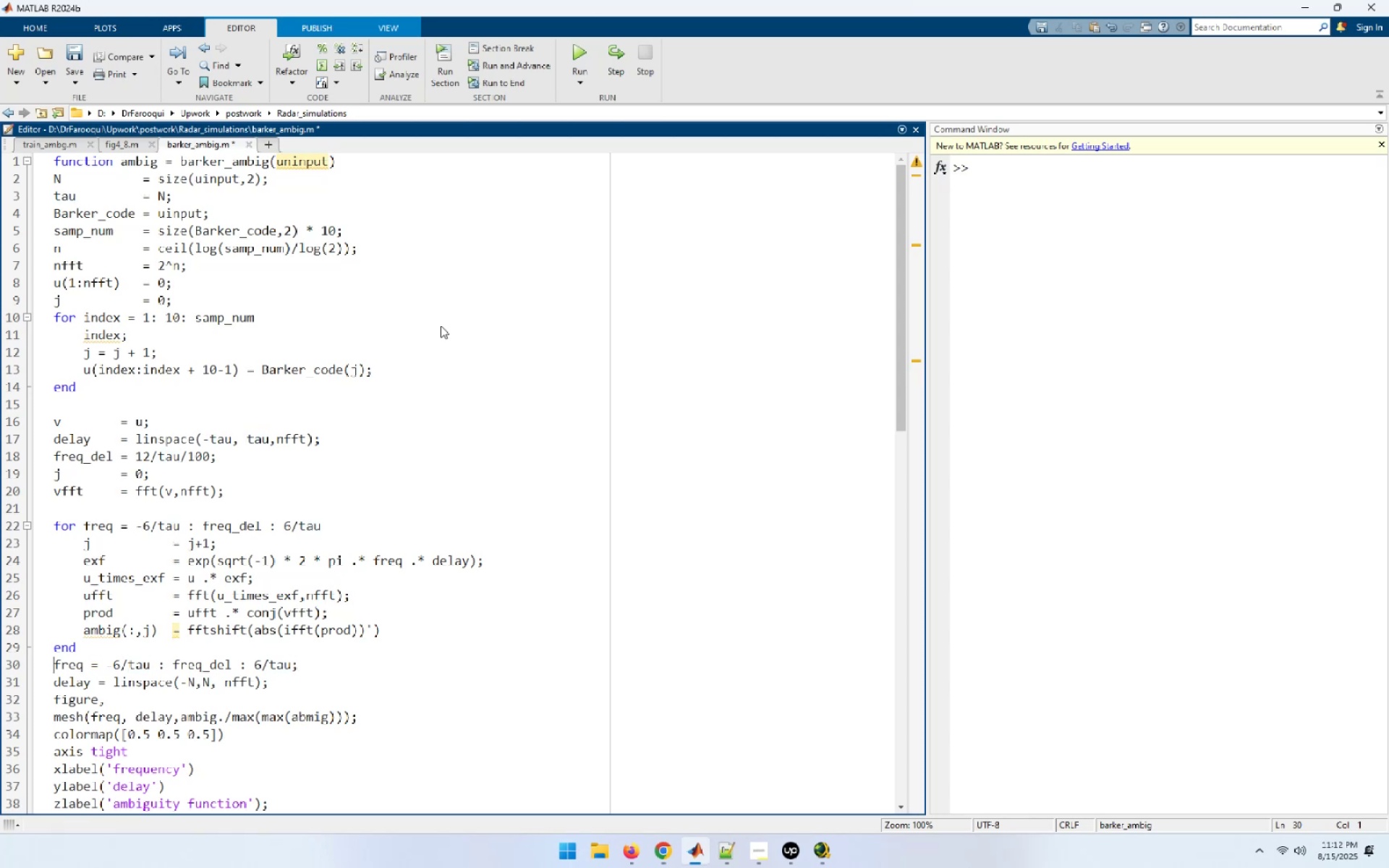 
key(ArrowRight)
 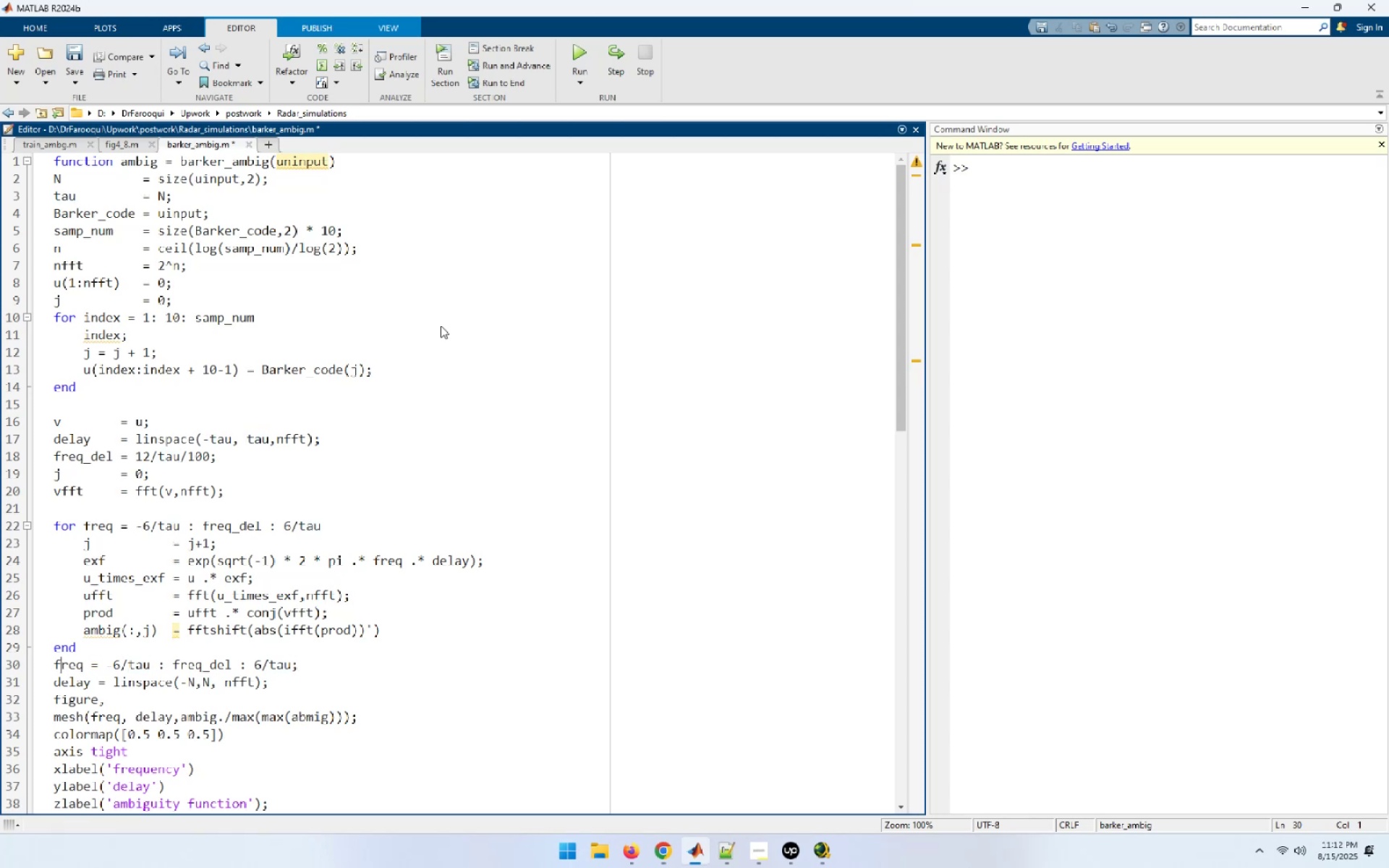 
key(ArrowRight)
 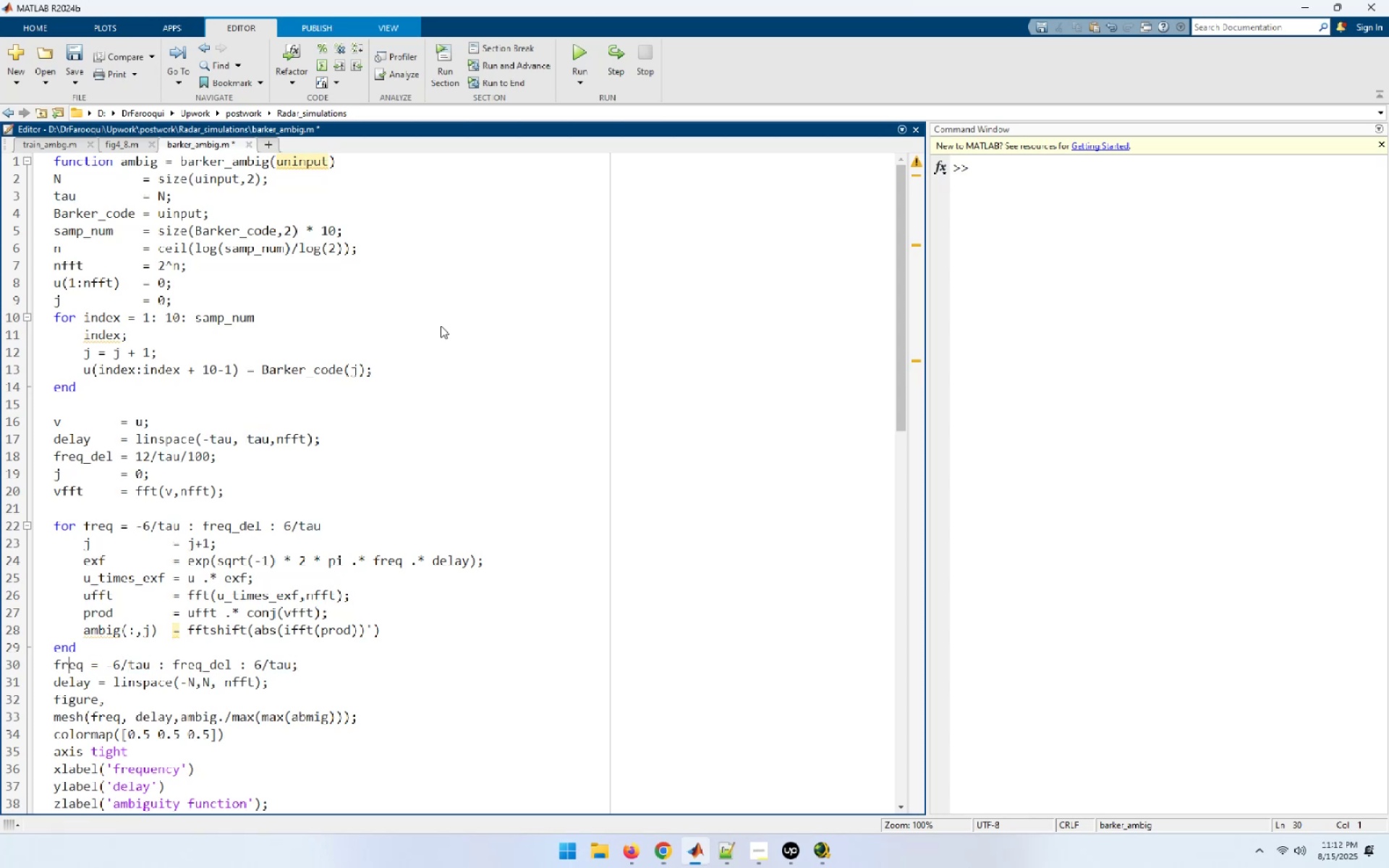 
key(ArrowRight)
 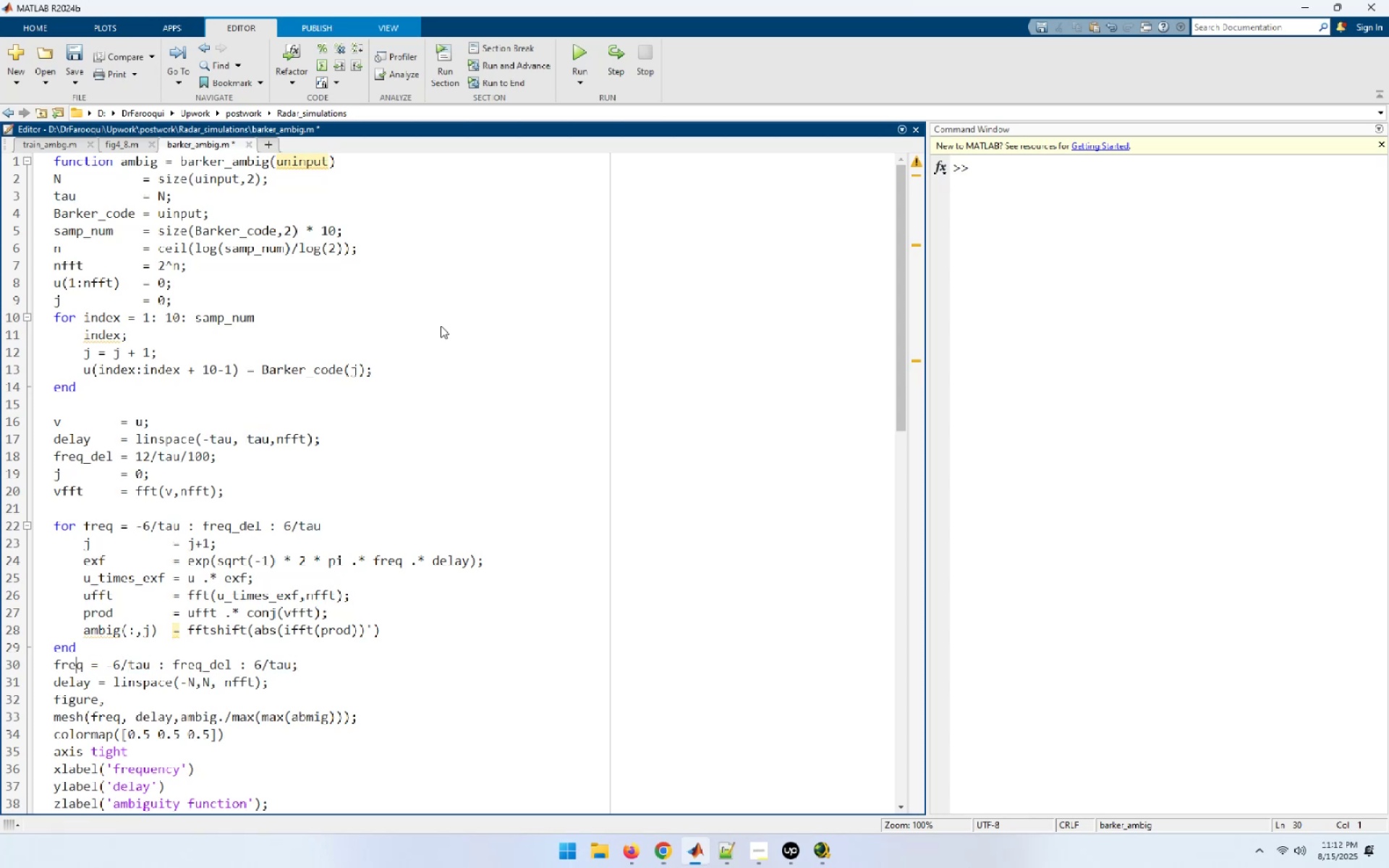 
key(ArrowRight)
 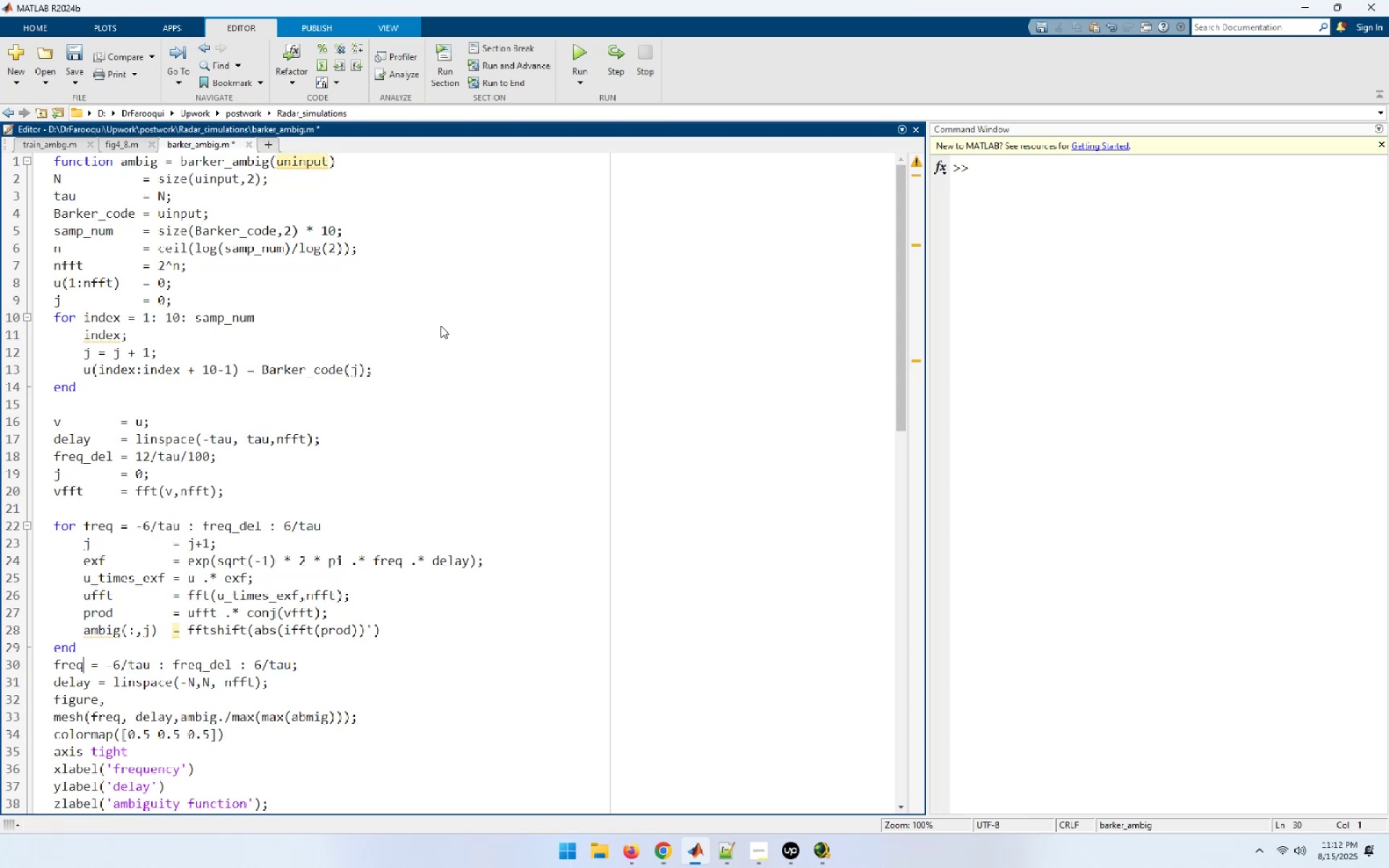 
key(ArrowRight)
 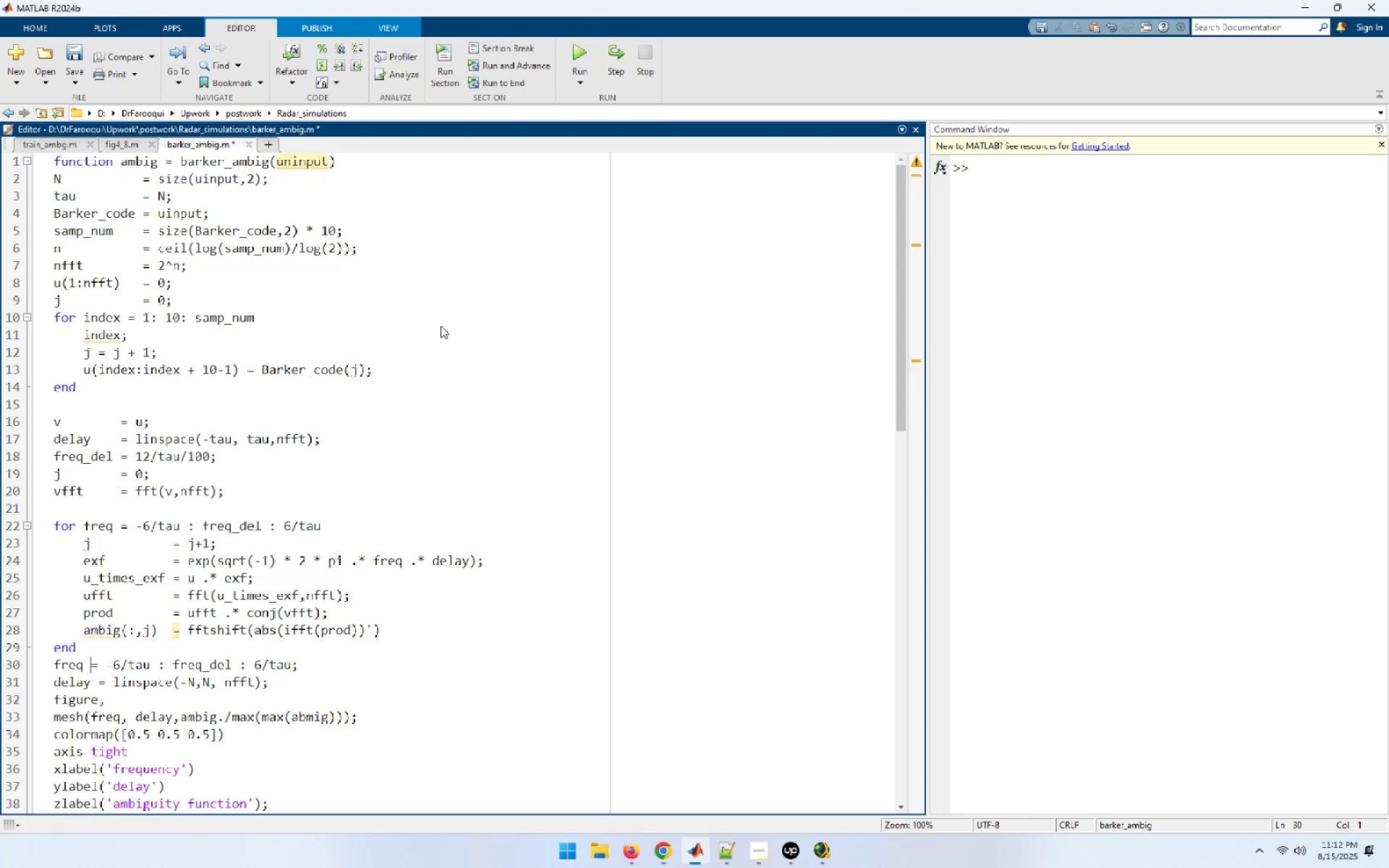 
key(Space)
 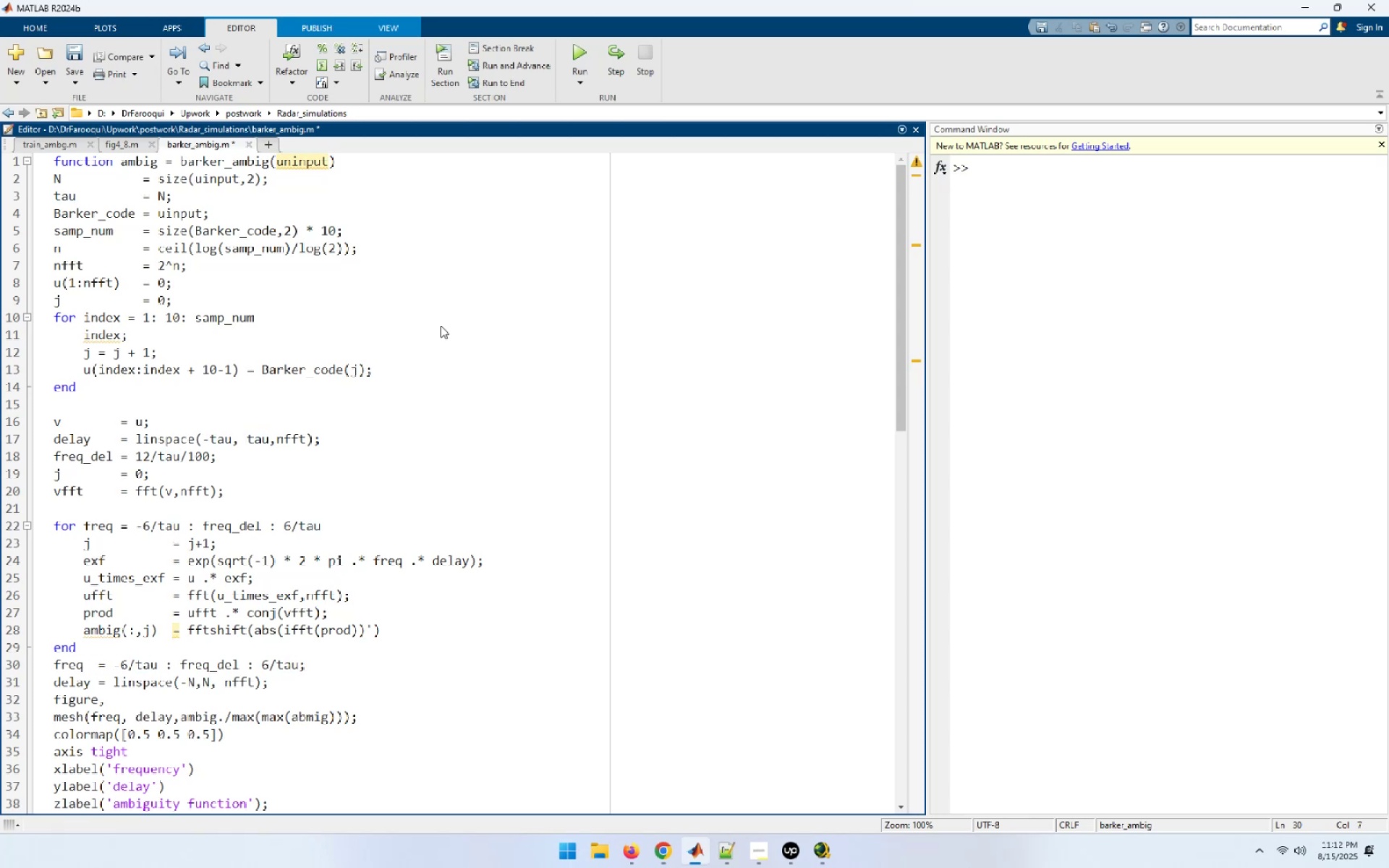 
key(ArrowDown)
 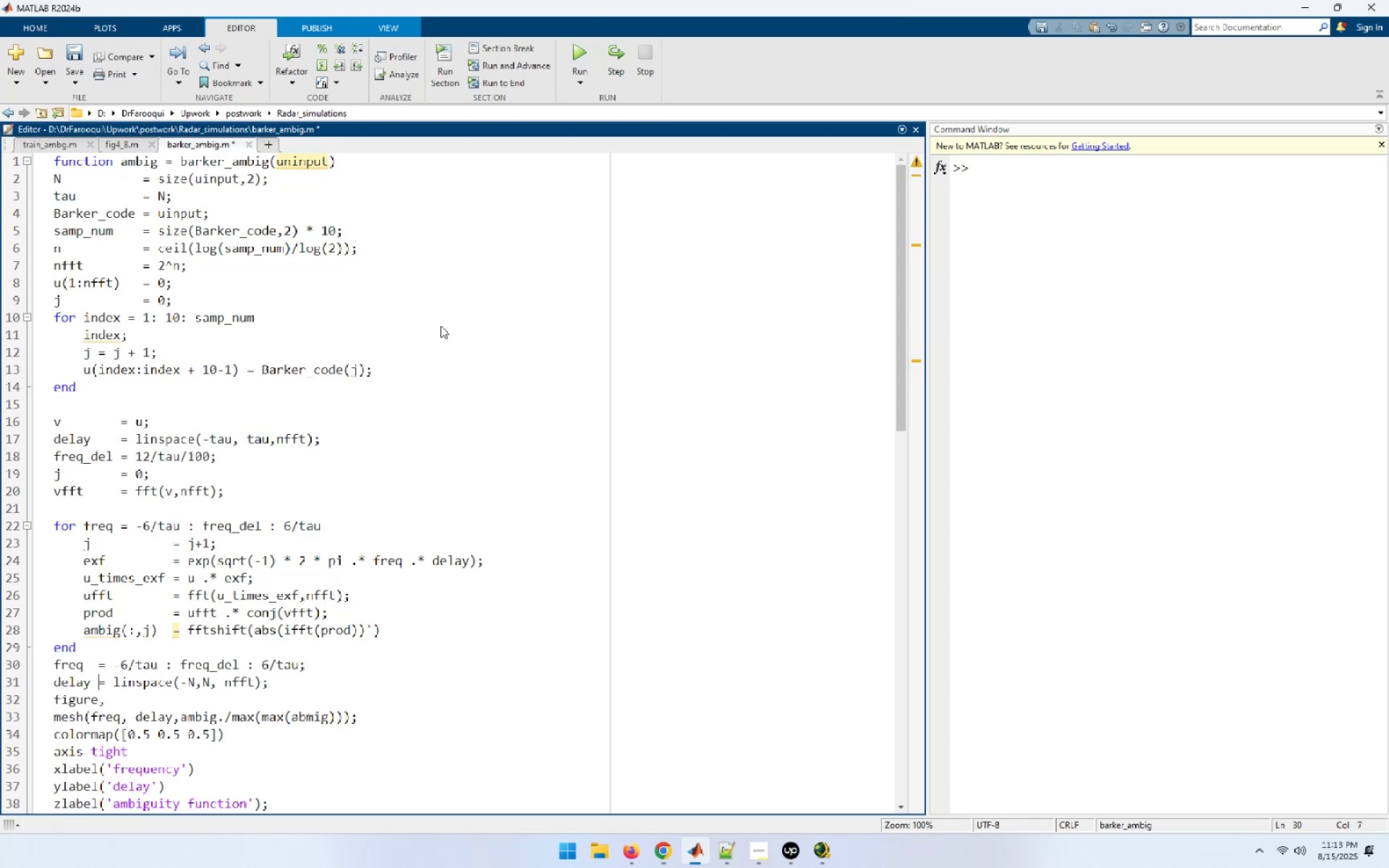 
key(End)
 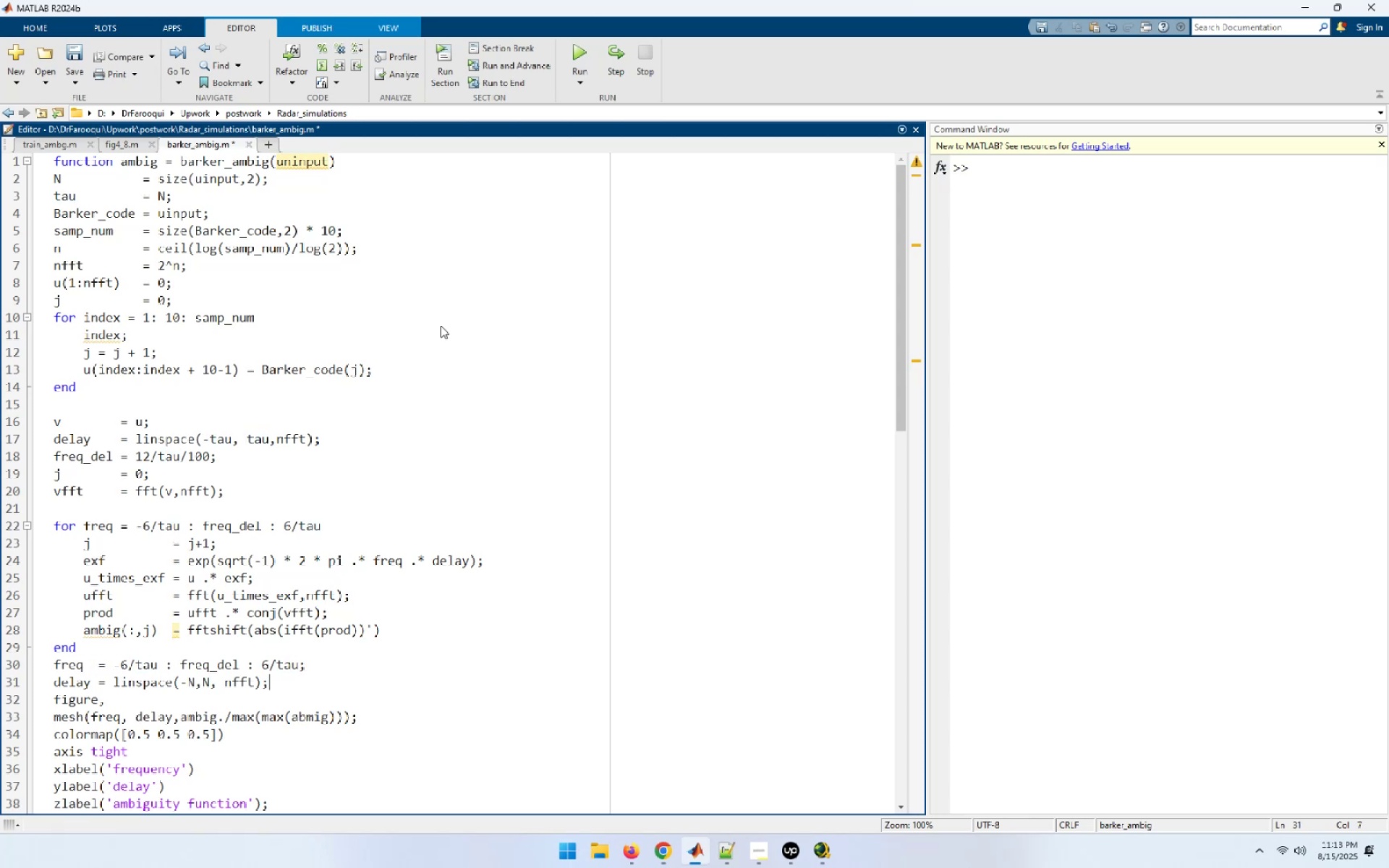 
key(NumpadEnter)
 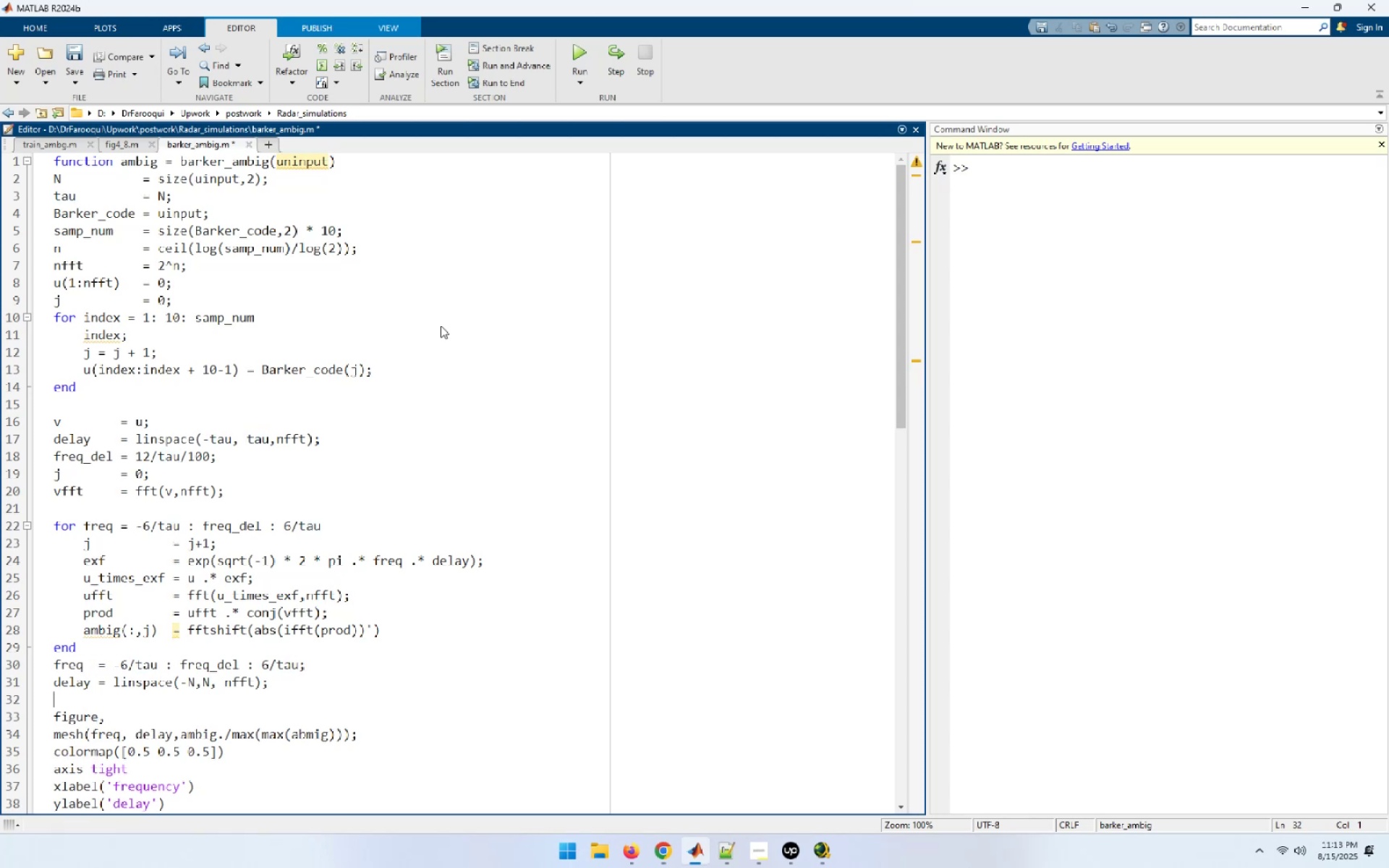 
hold_key(key=ArrowDown, duration=1.2)
 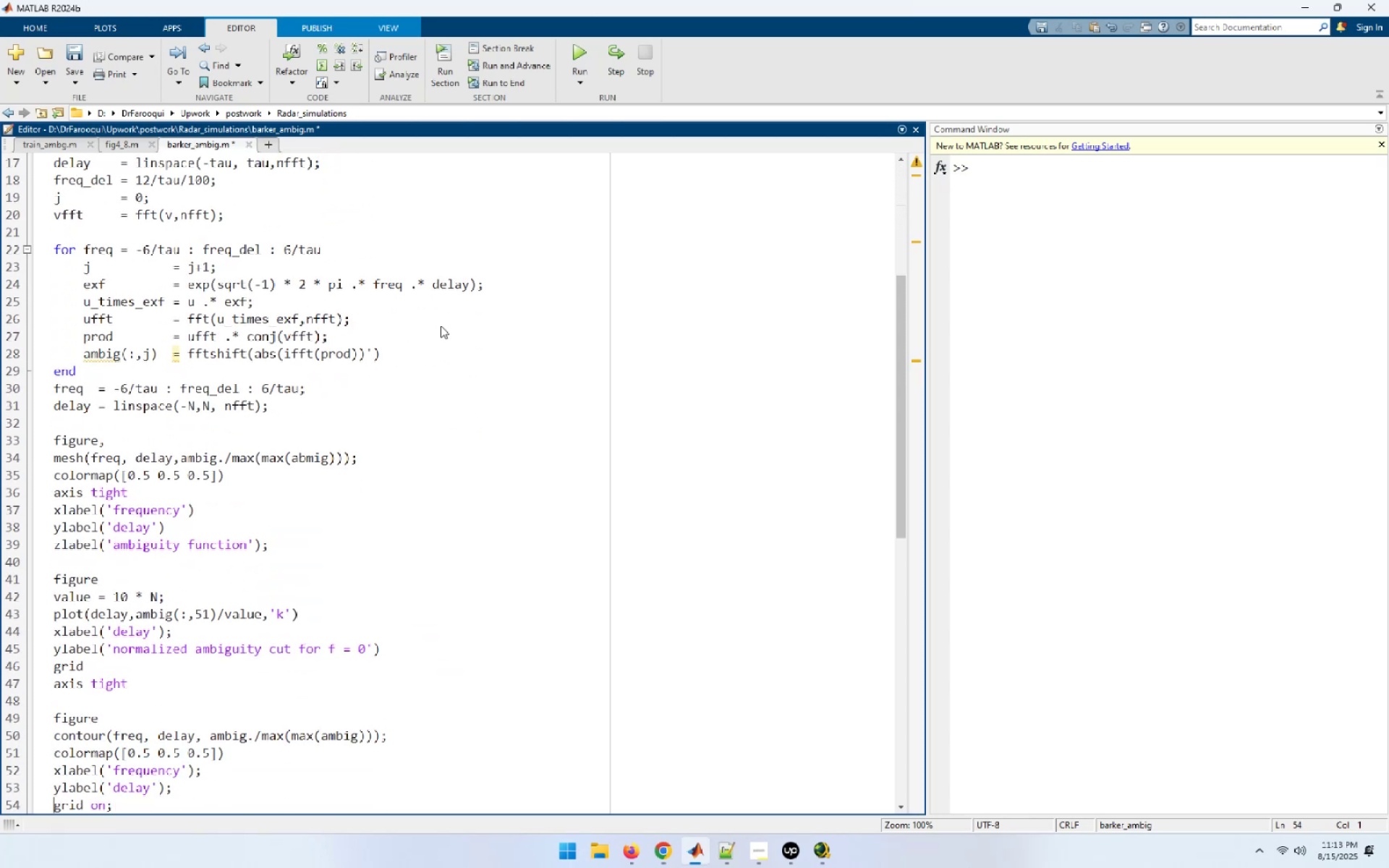 
hold_key(key=ArrowDown, duration=1.09)
 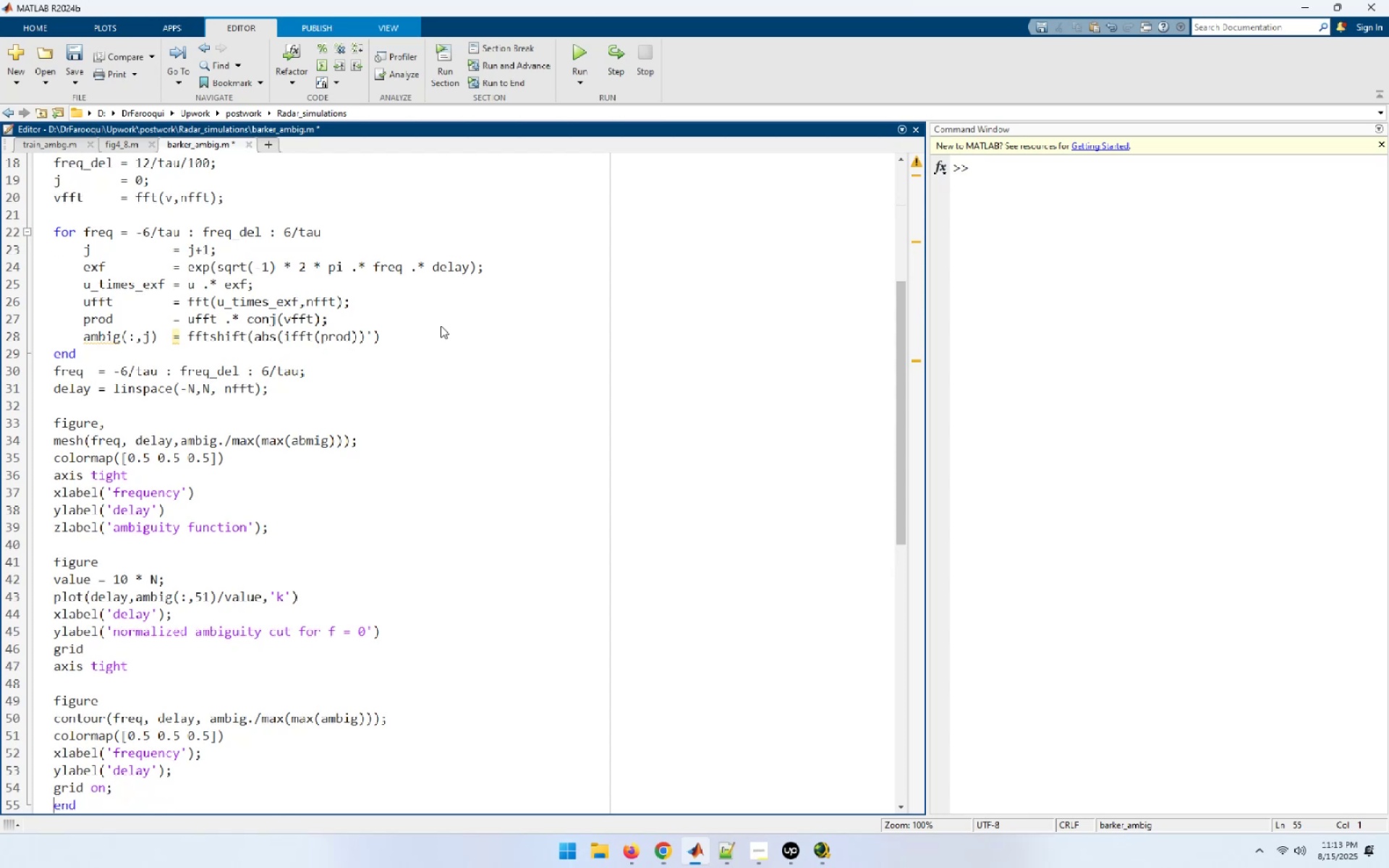 
key(ArrowUp)
 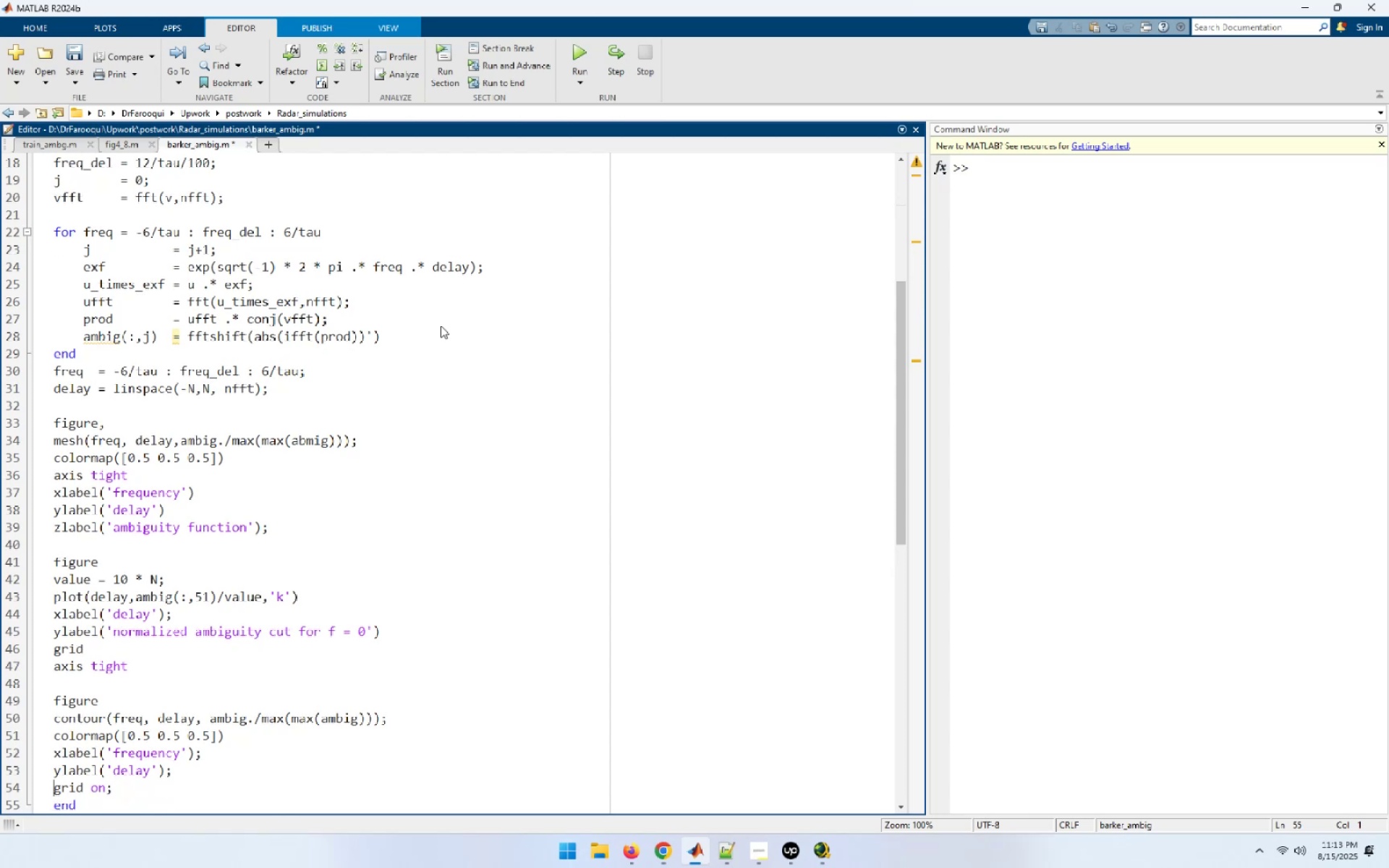 
key(End)
 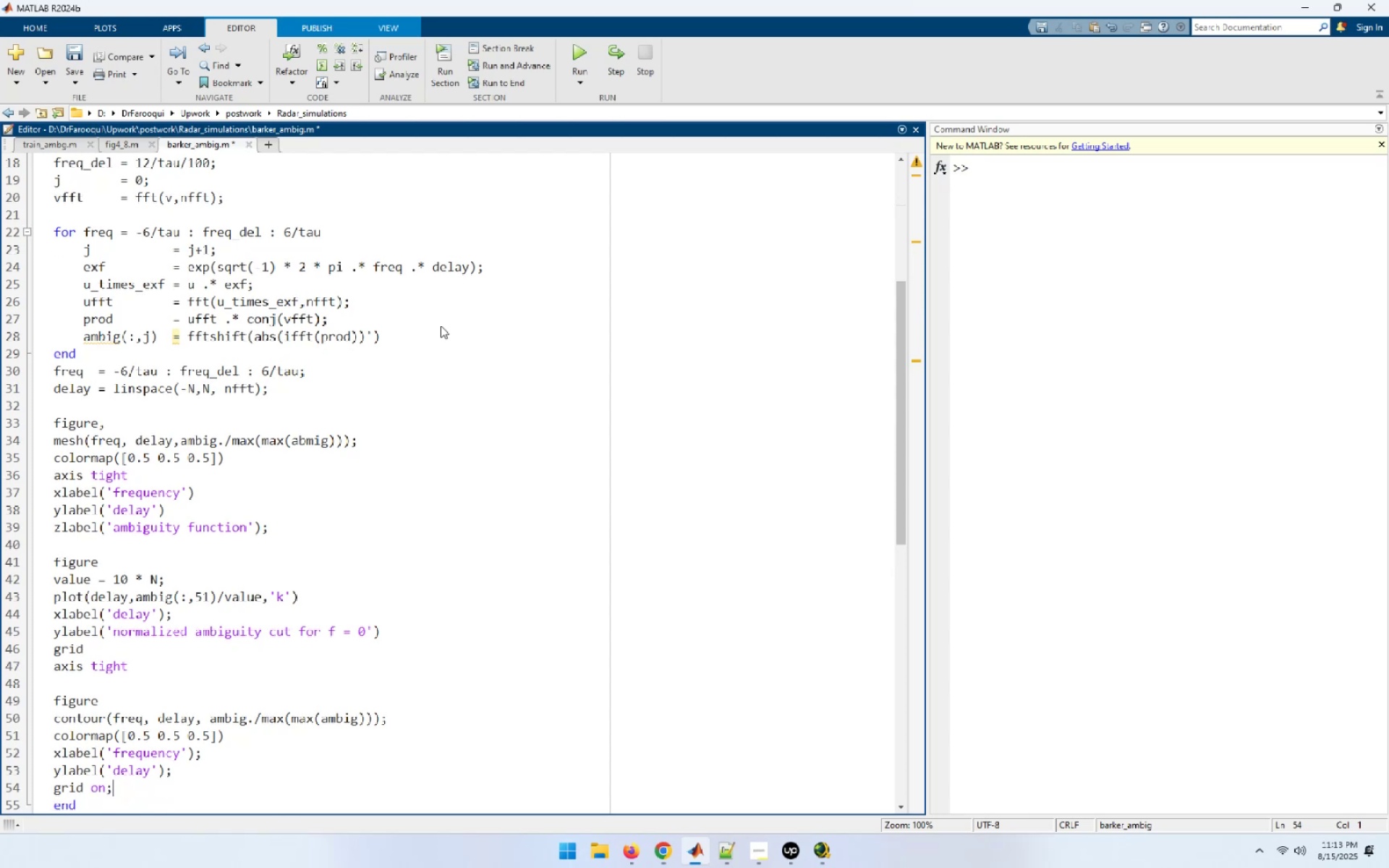 
key(NumpadEnter)
 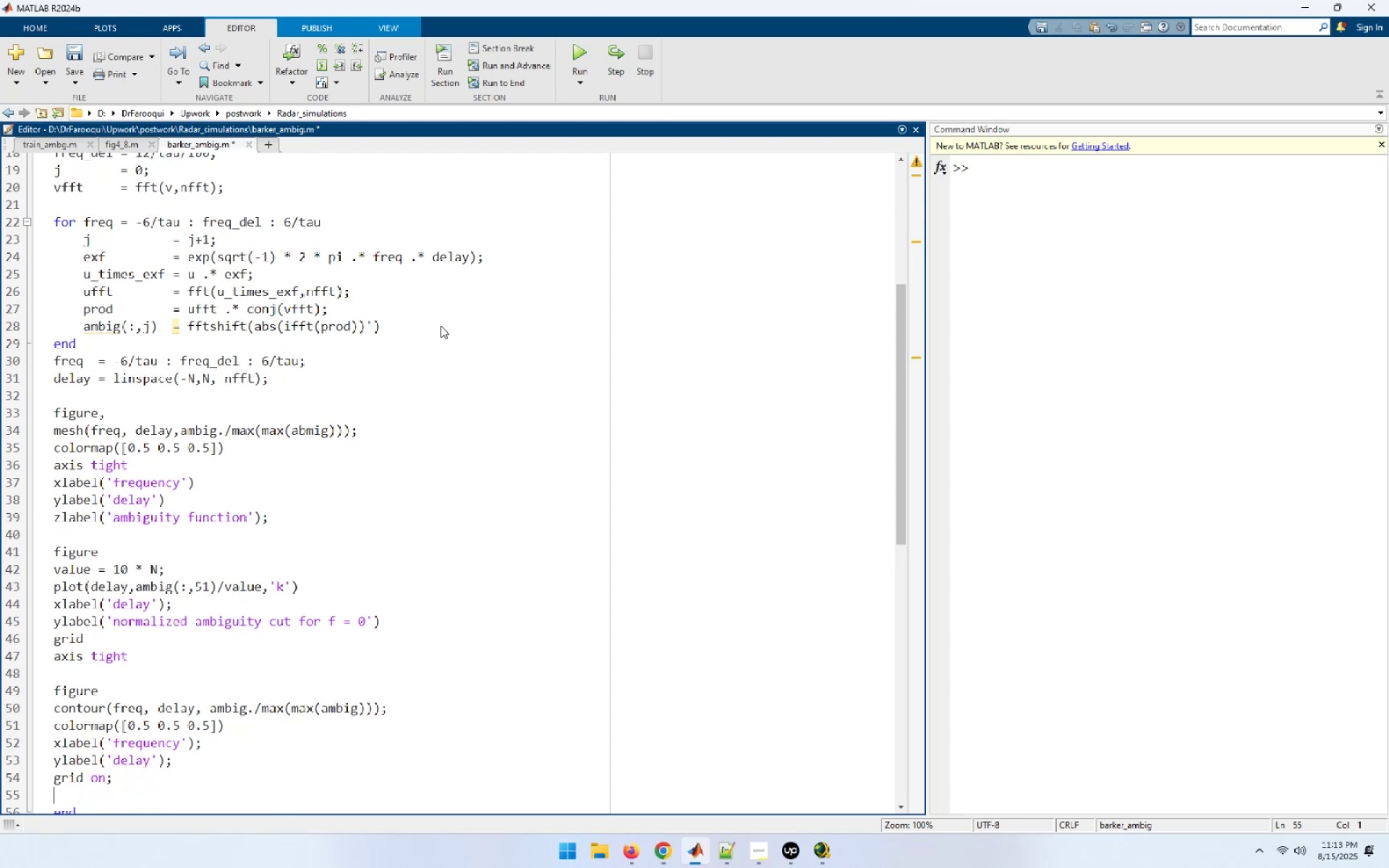 
key(Control+S)
 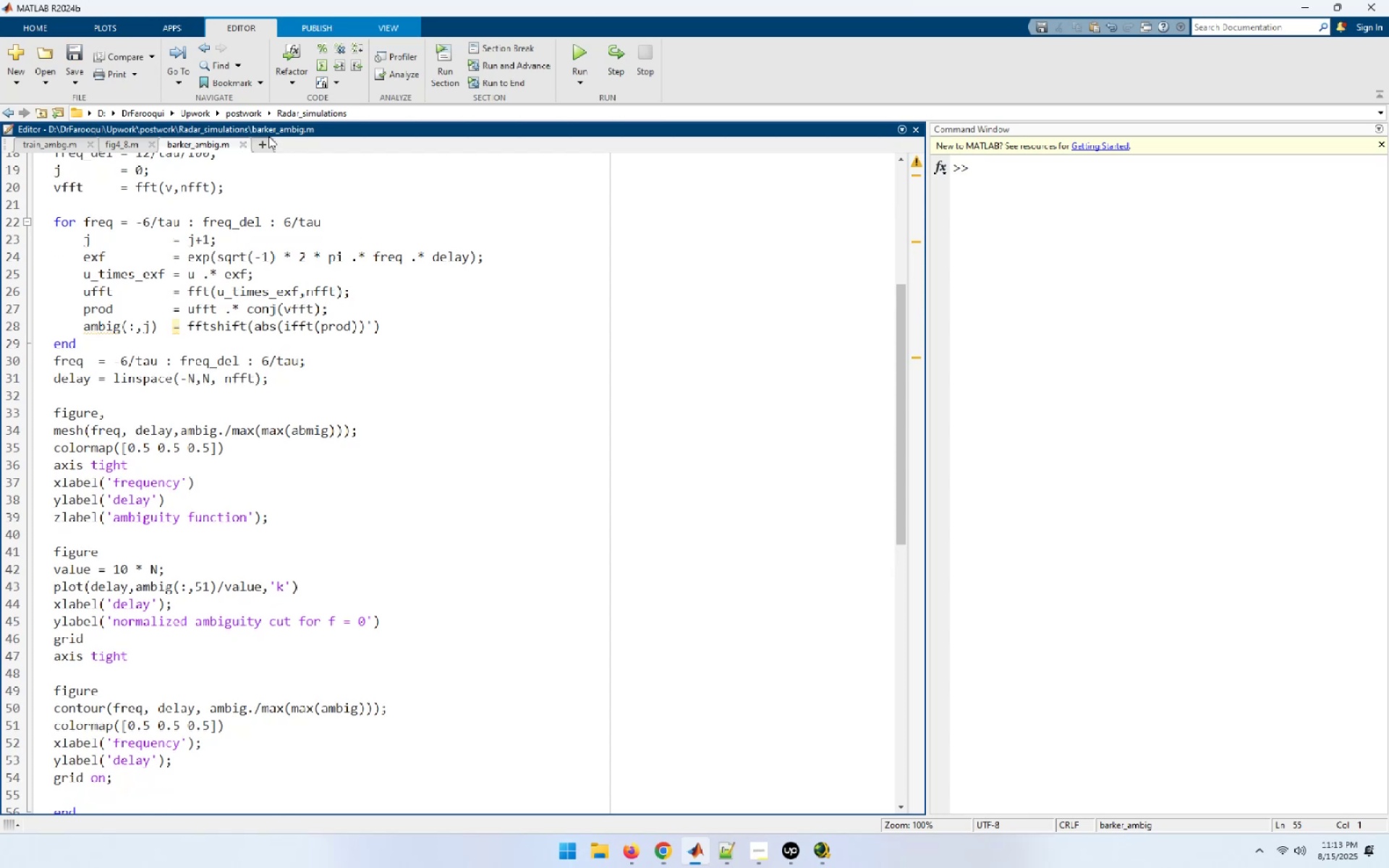 
left_click([255, 148])
 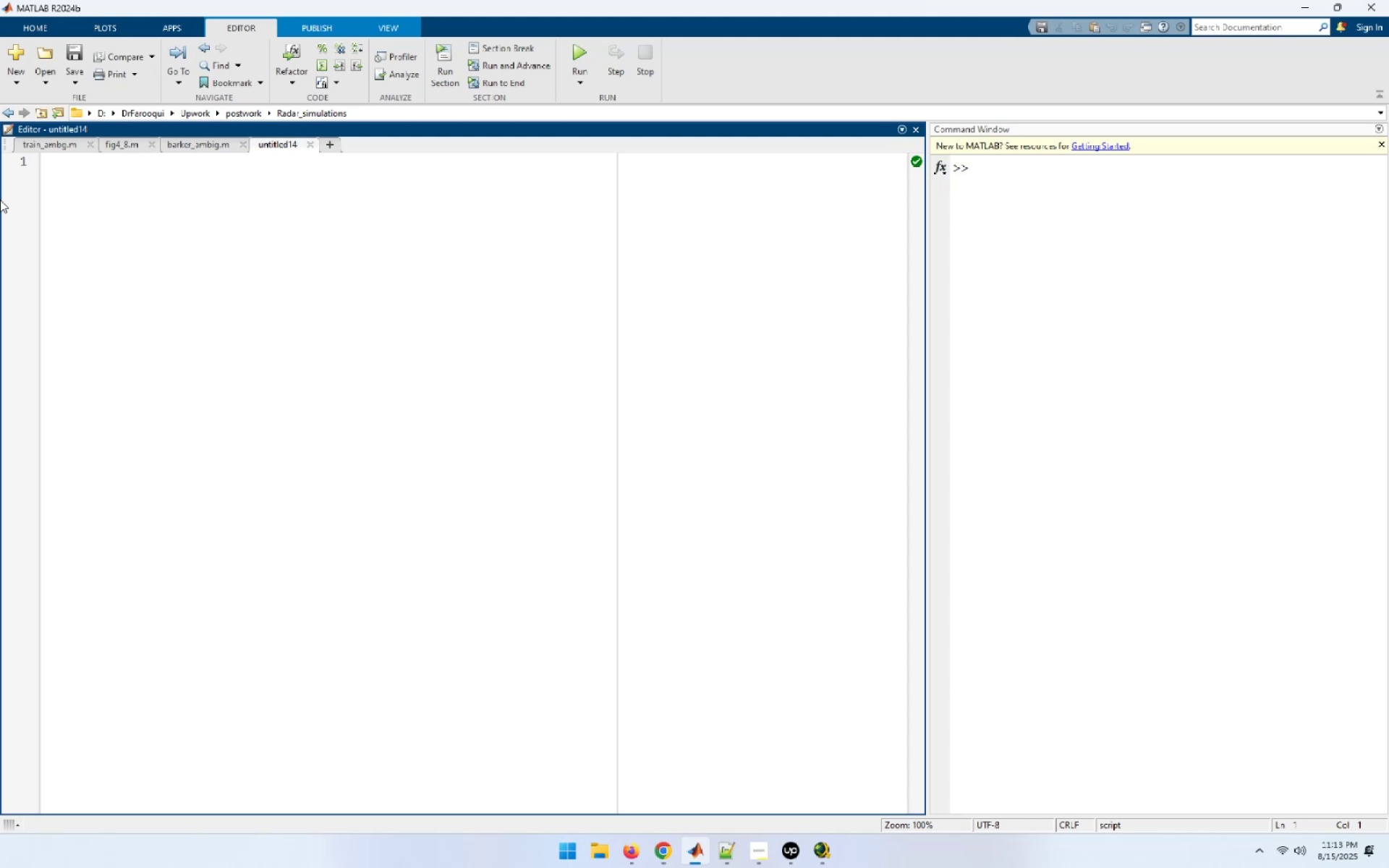 
wait(19.96)
 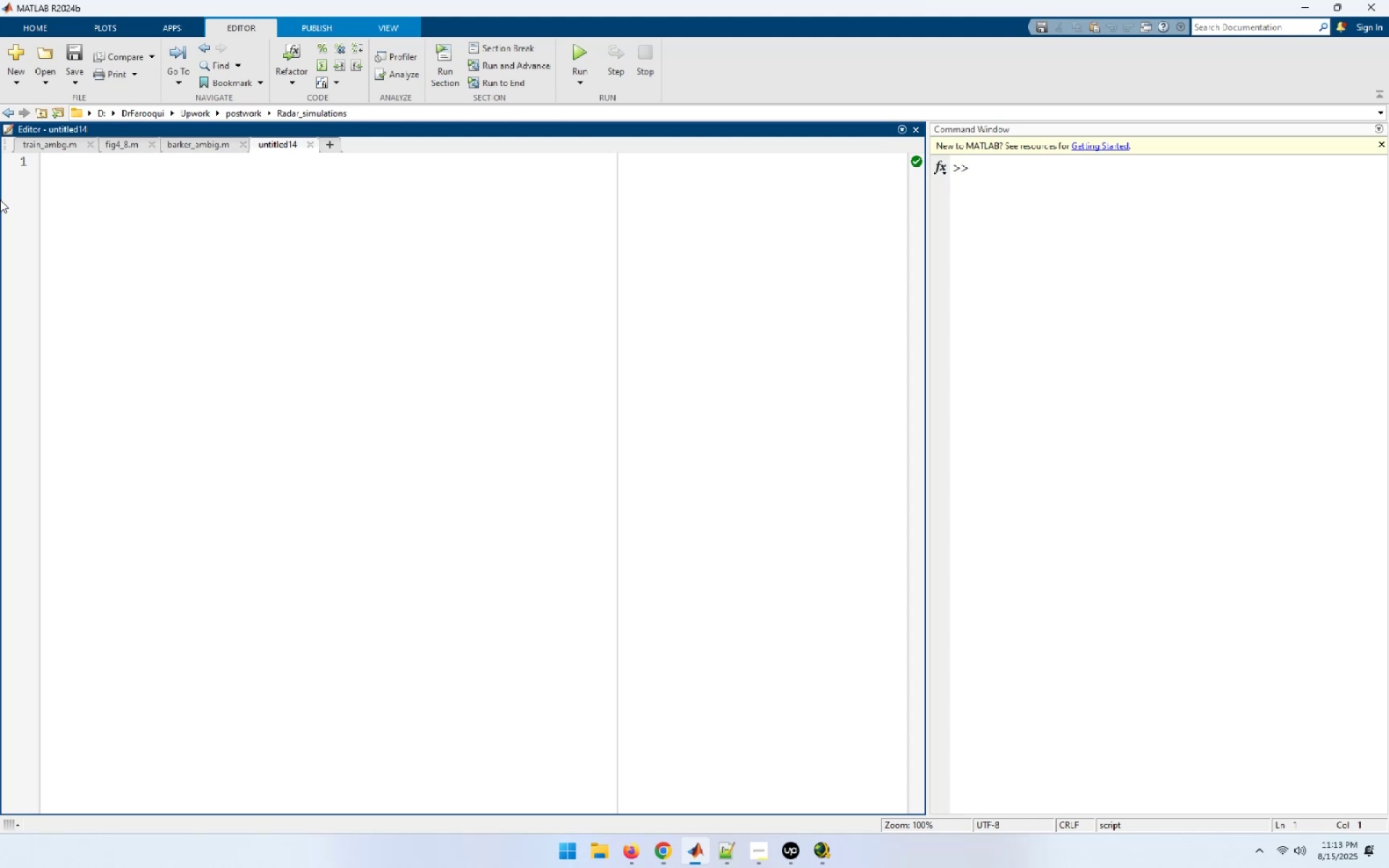 
type(function ambig = prn_ambig(uinput))
 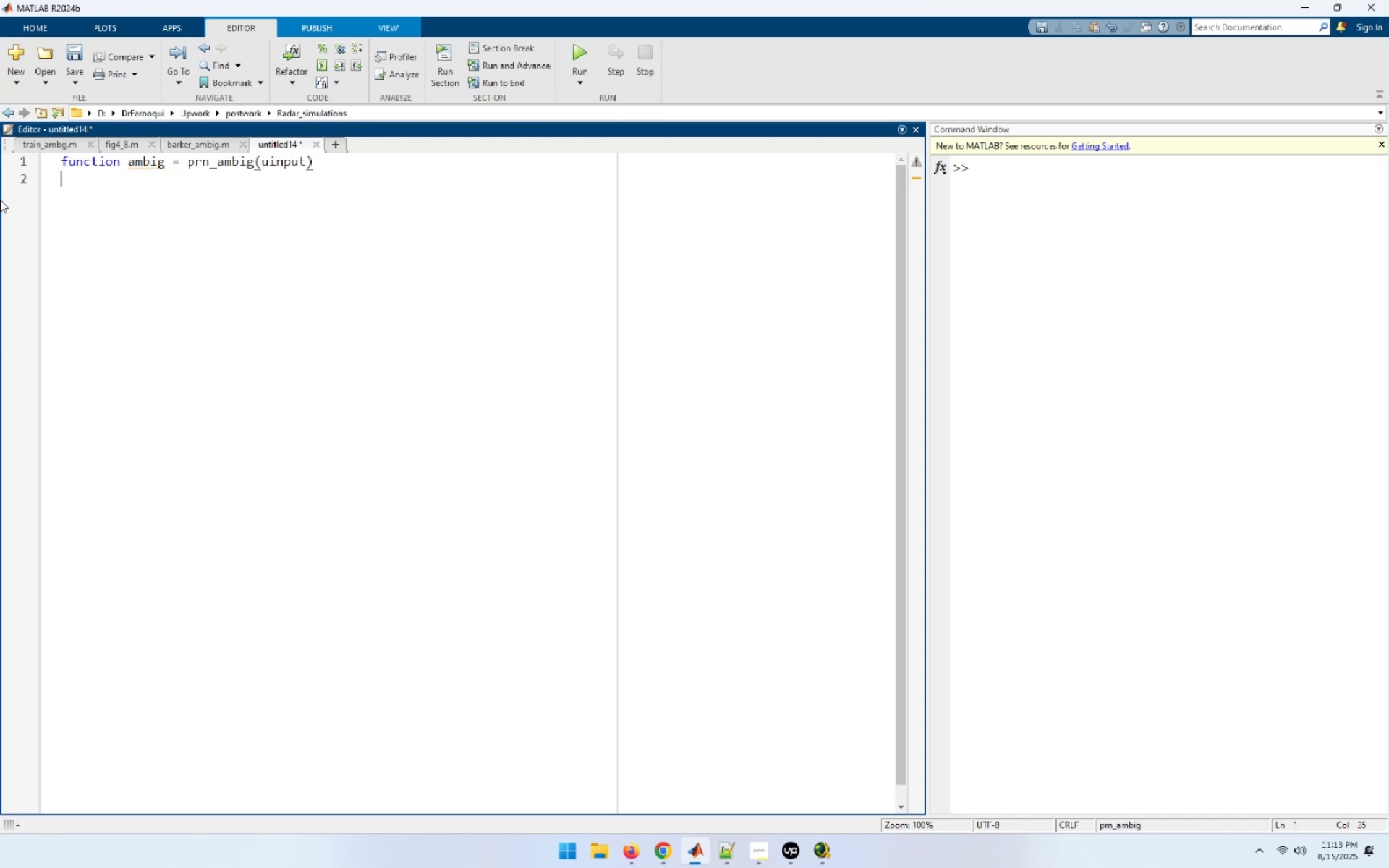 
 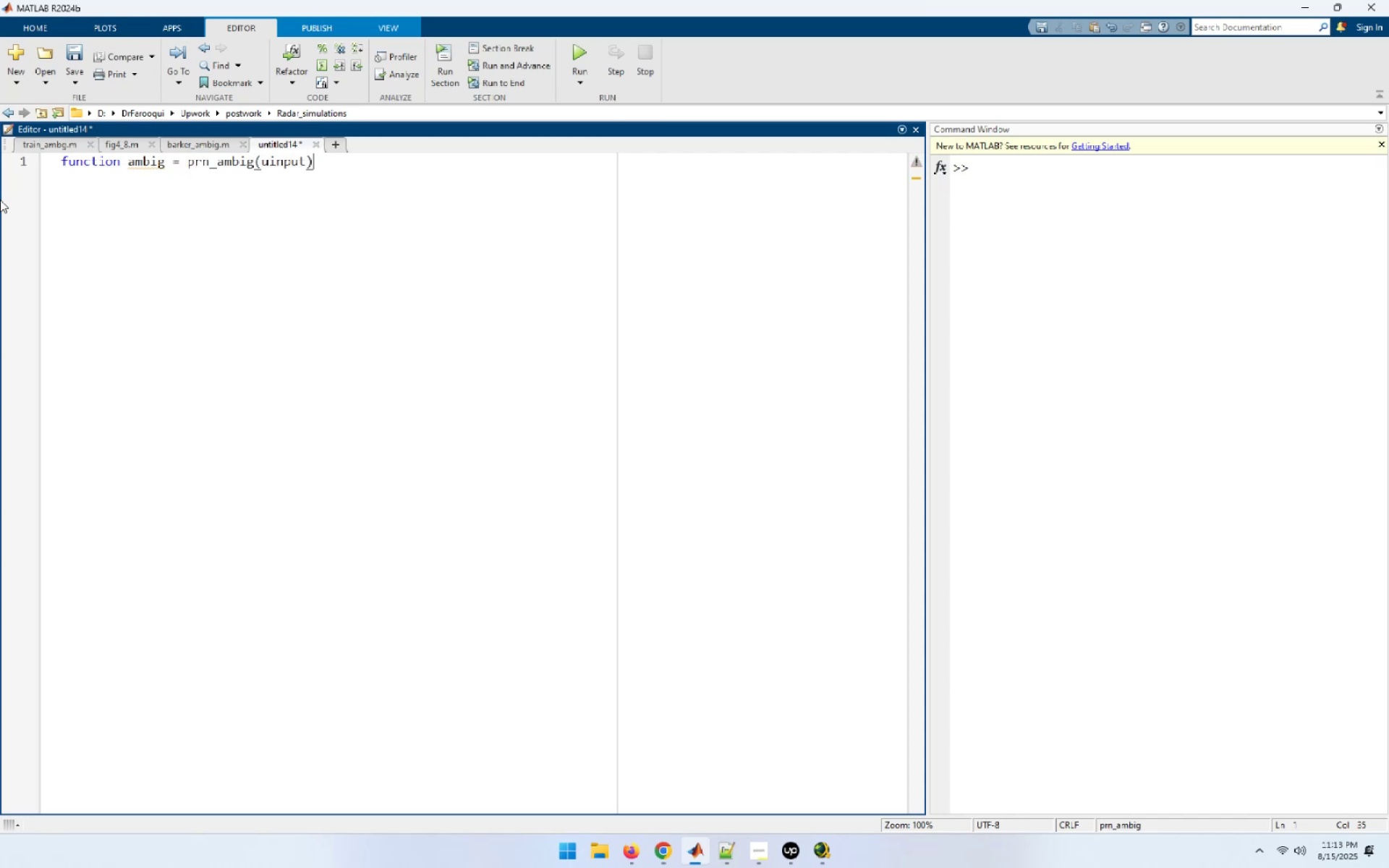 
key(Enter)
 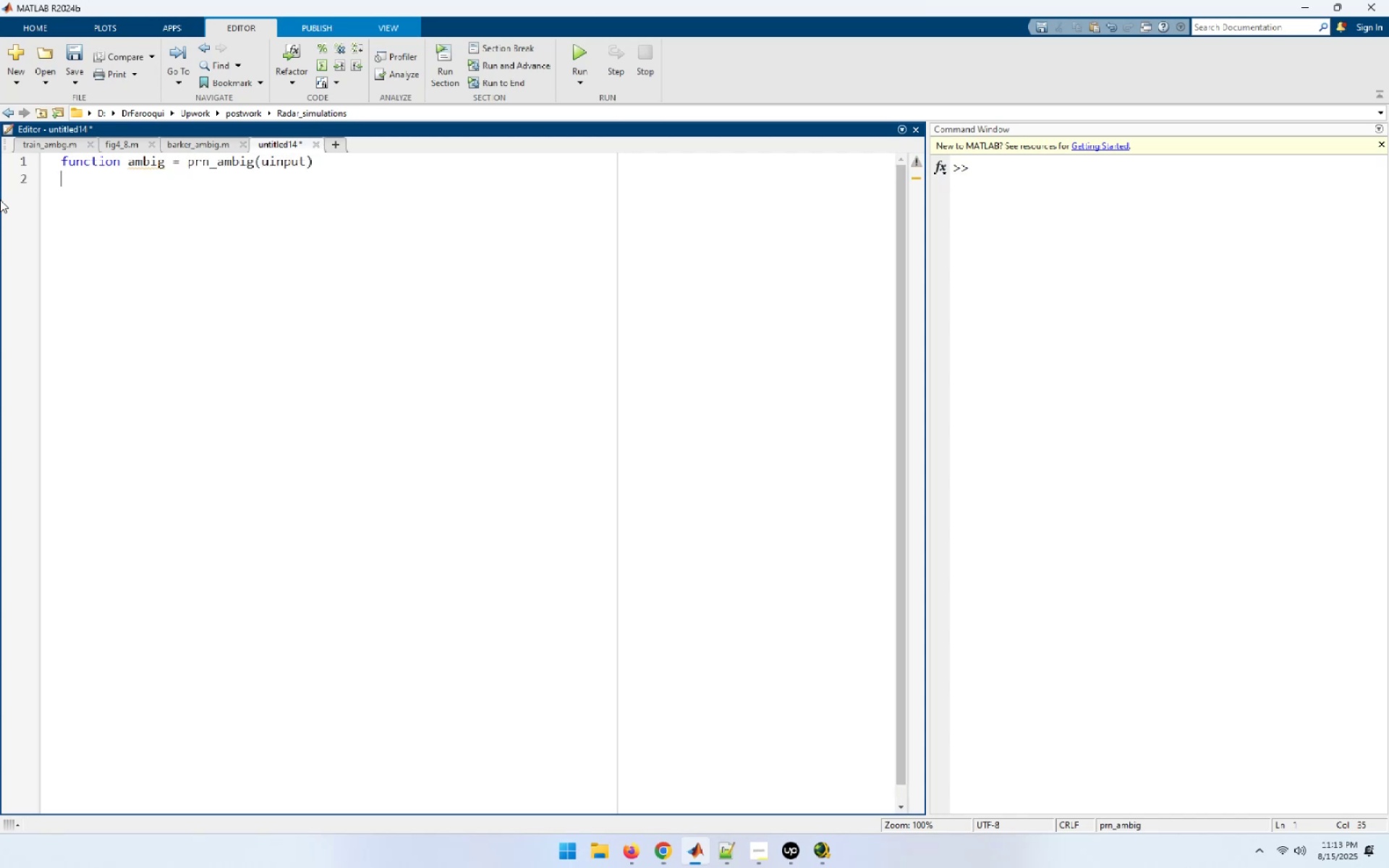 
type(end)
 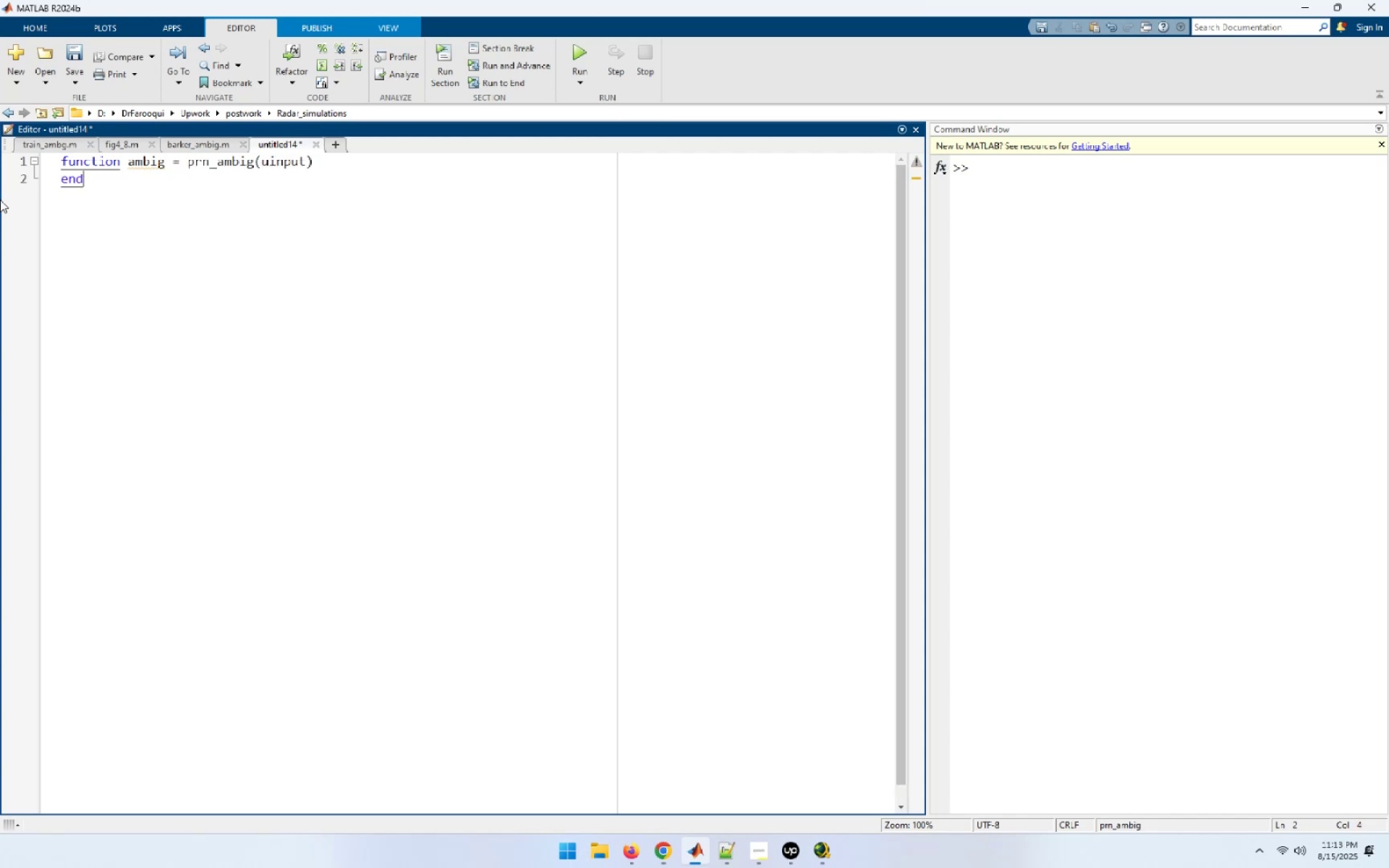 
key(ArrowUp)
 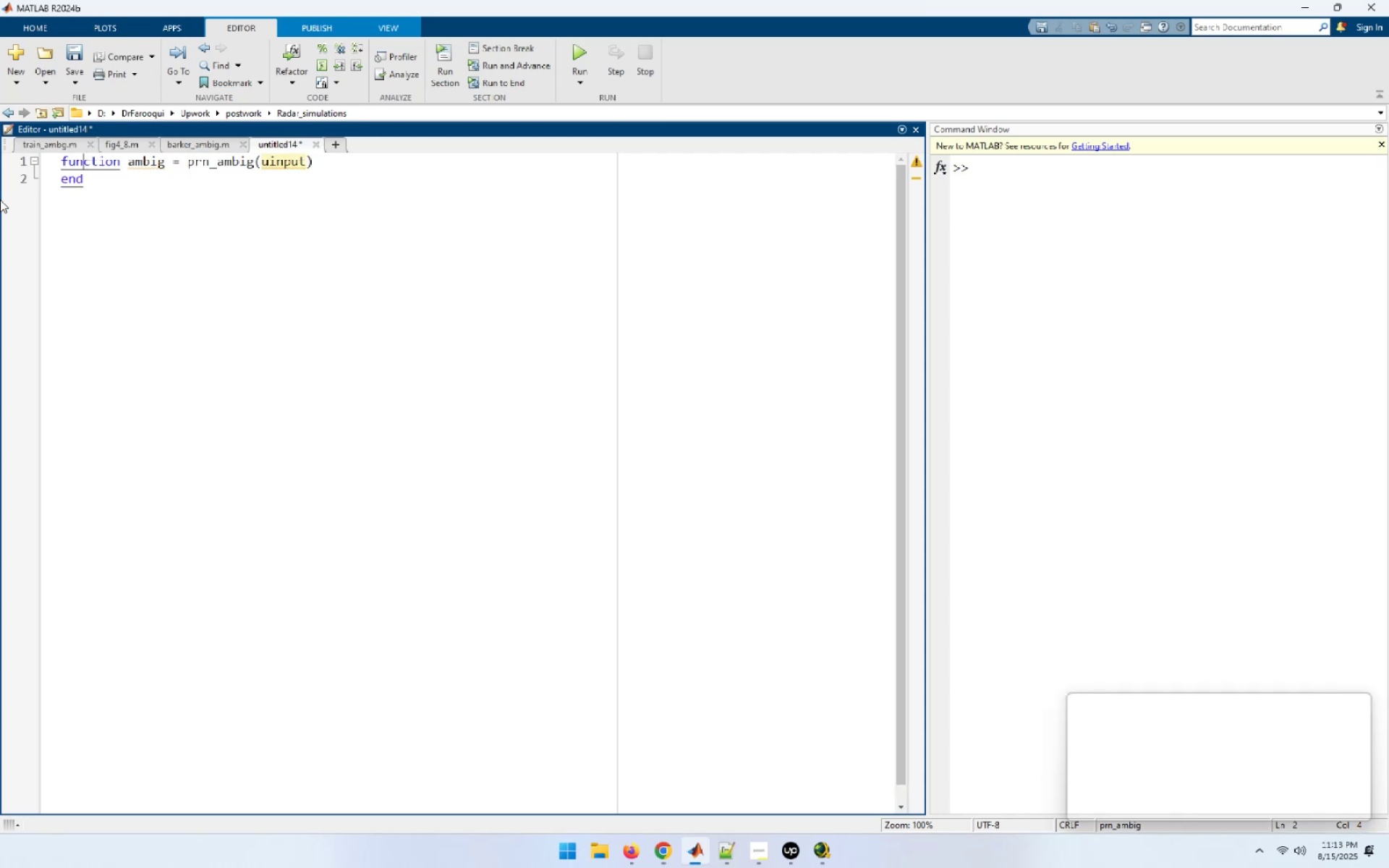 
key(End)
 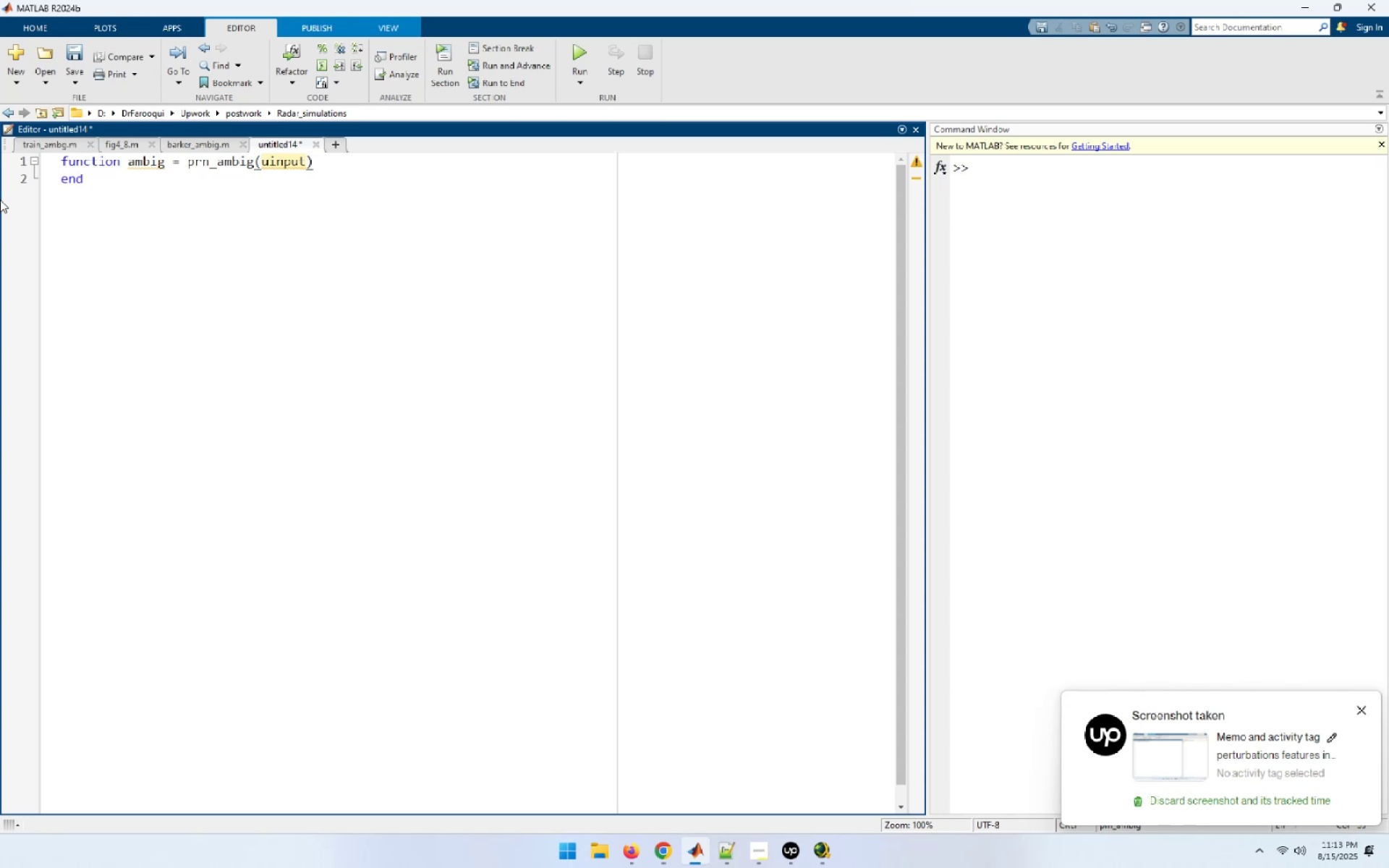 
key(Enter)
 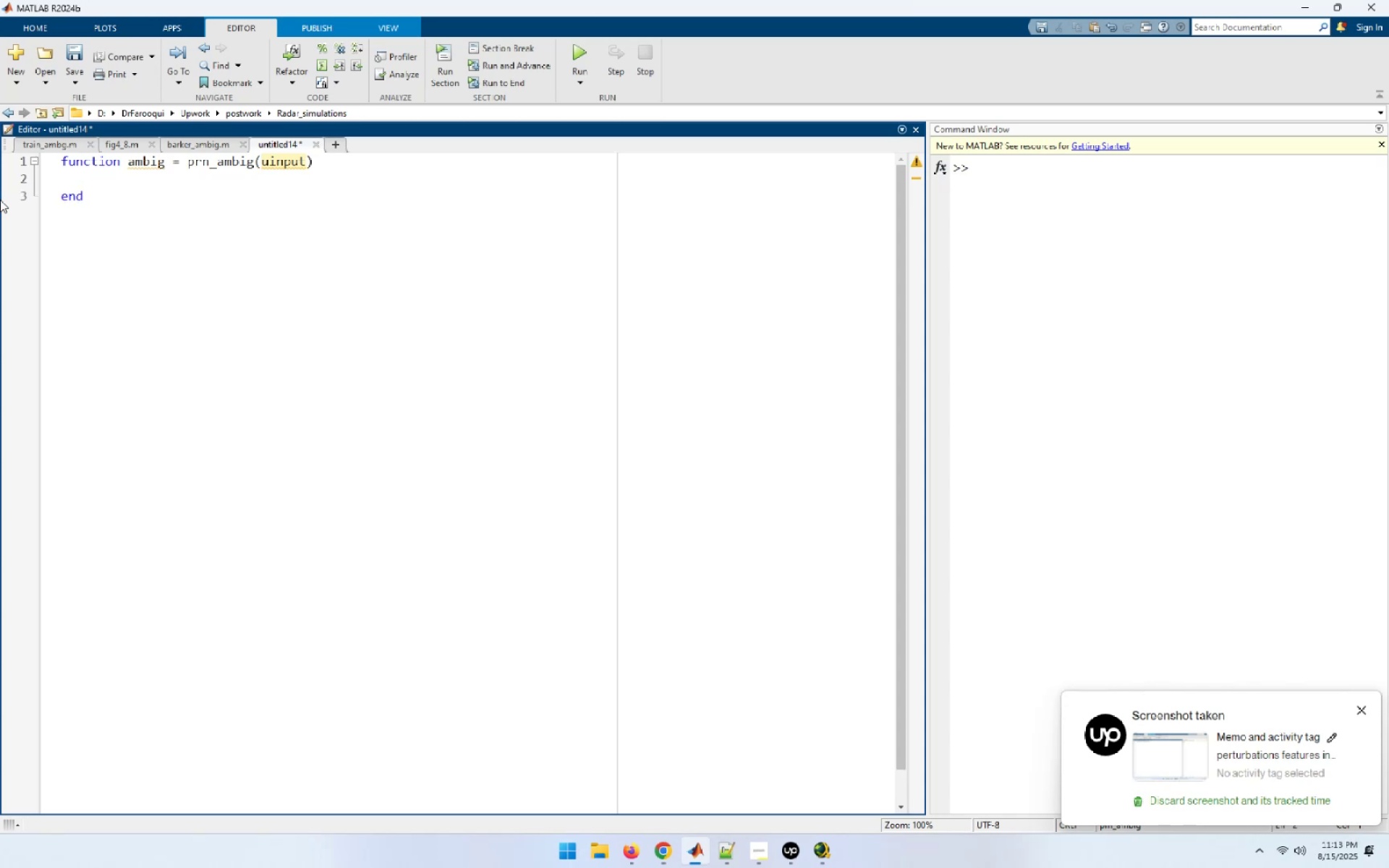 
hold_key(key=ControlLeft, duration=1.5)
 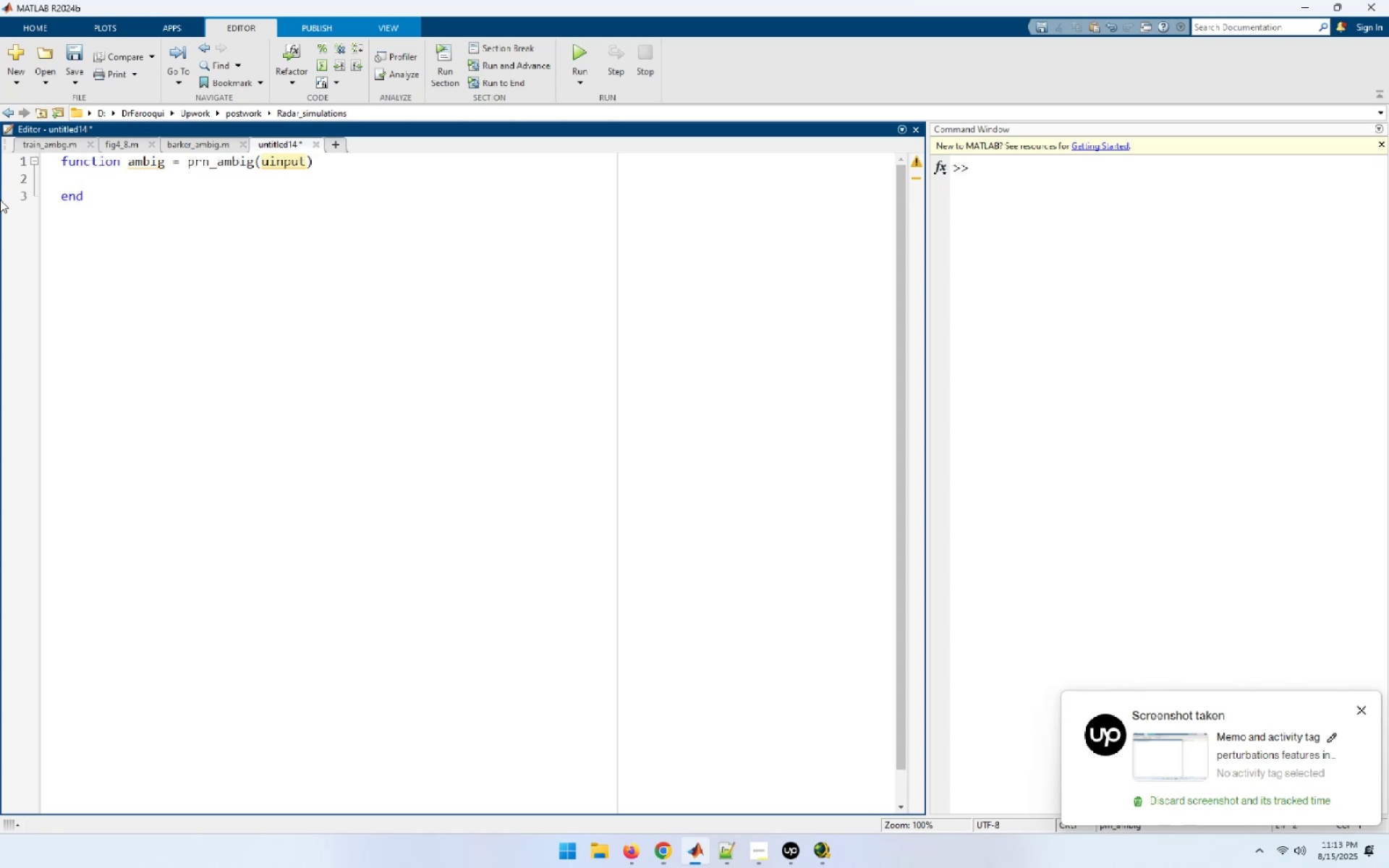 
key(Control+S)
 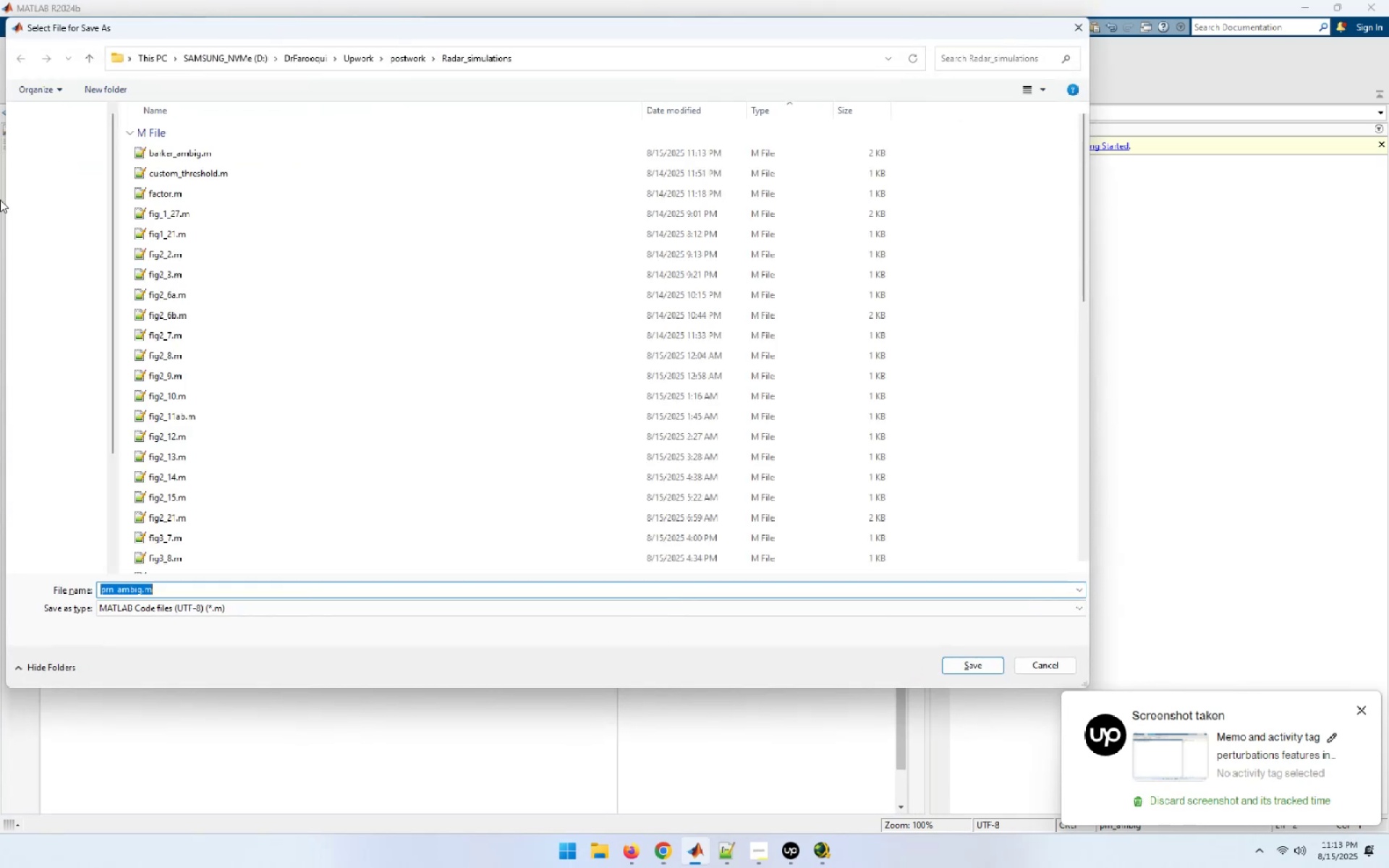 
key(Enter)
 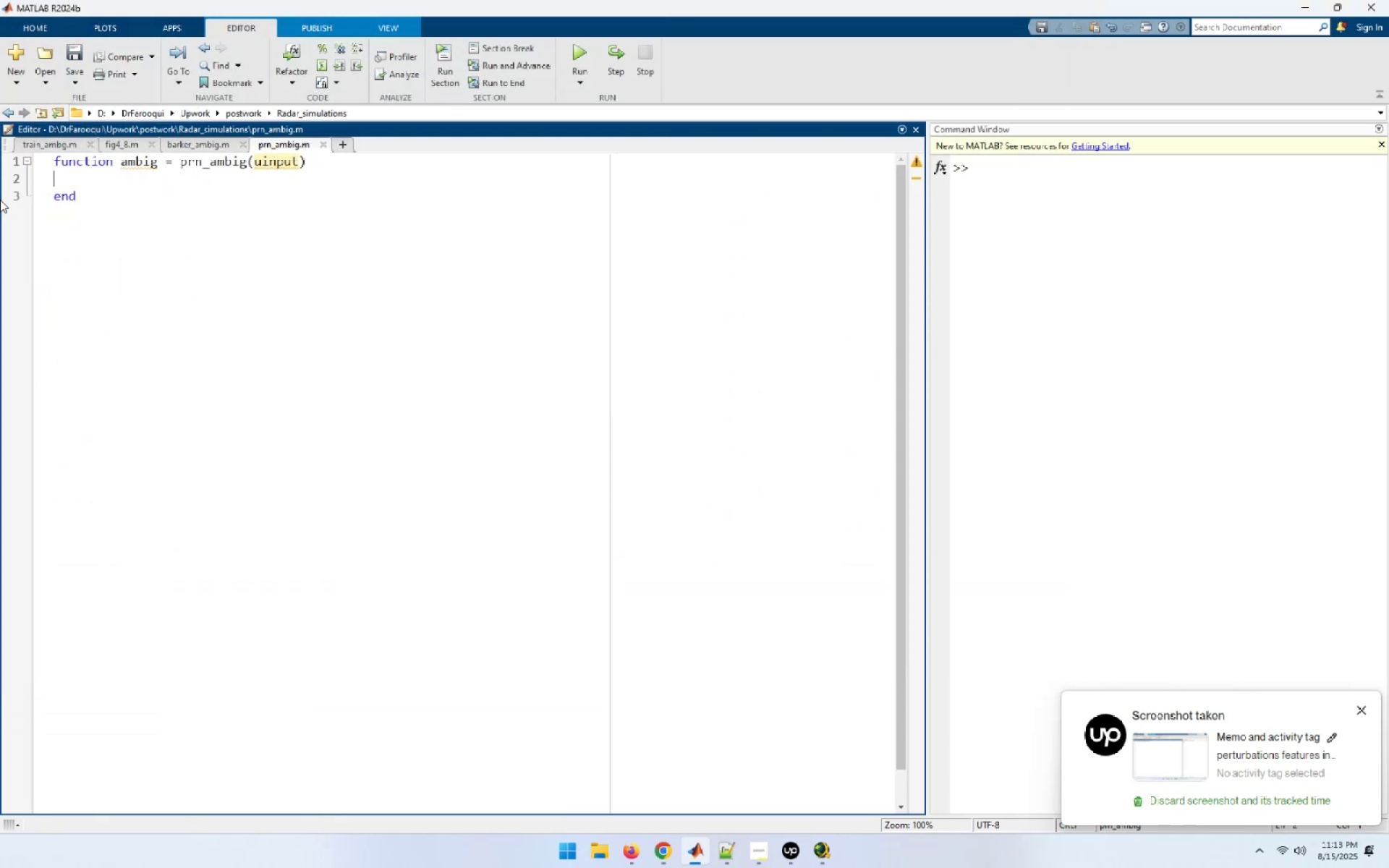 
wait(9.6)
 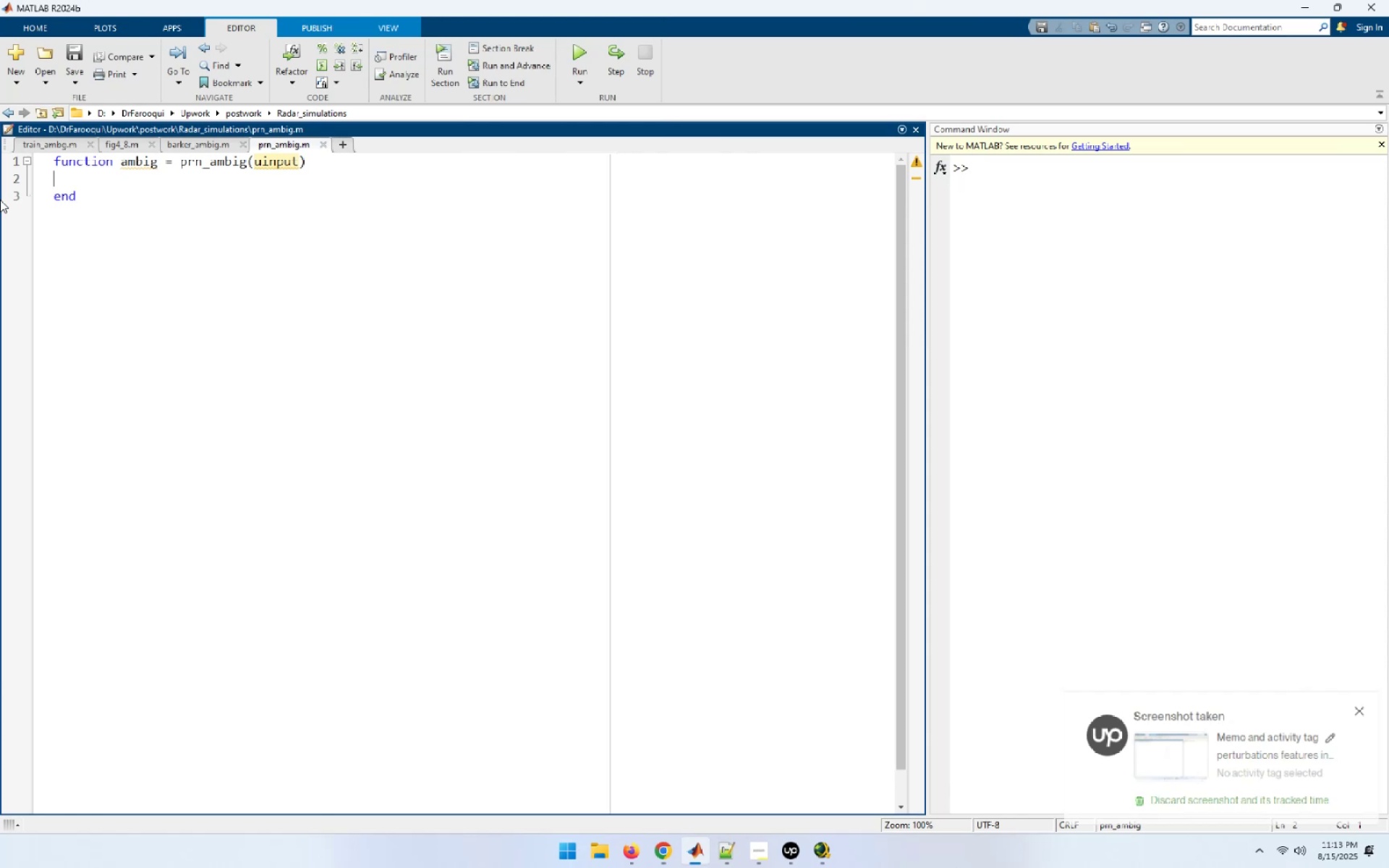 
type(N = size(uin)
key(Tab)
type(,2);)
 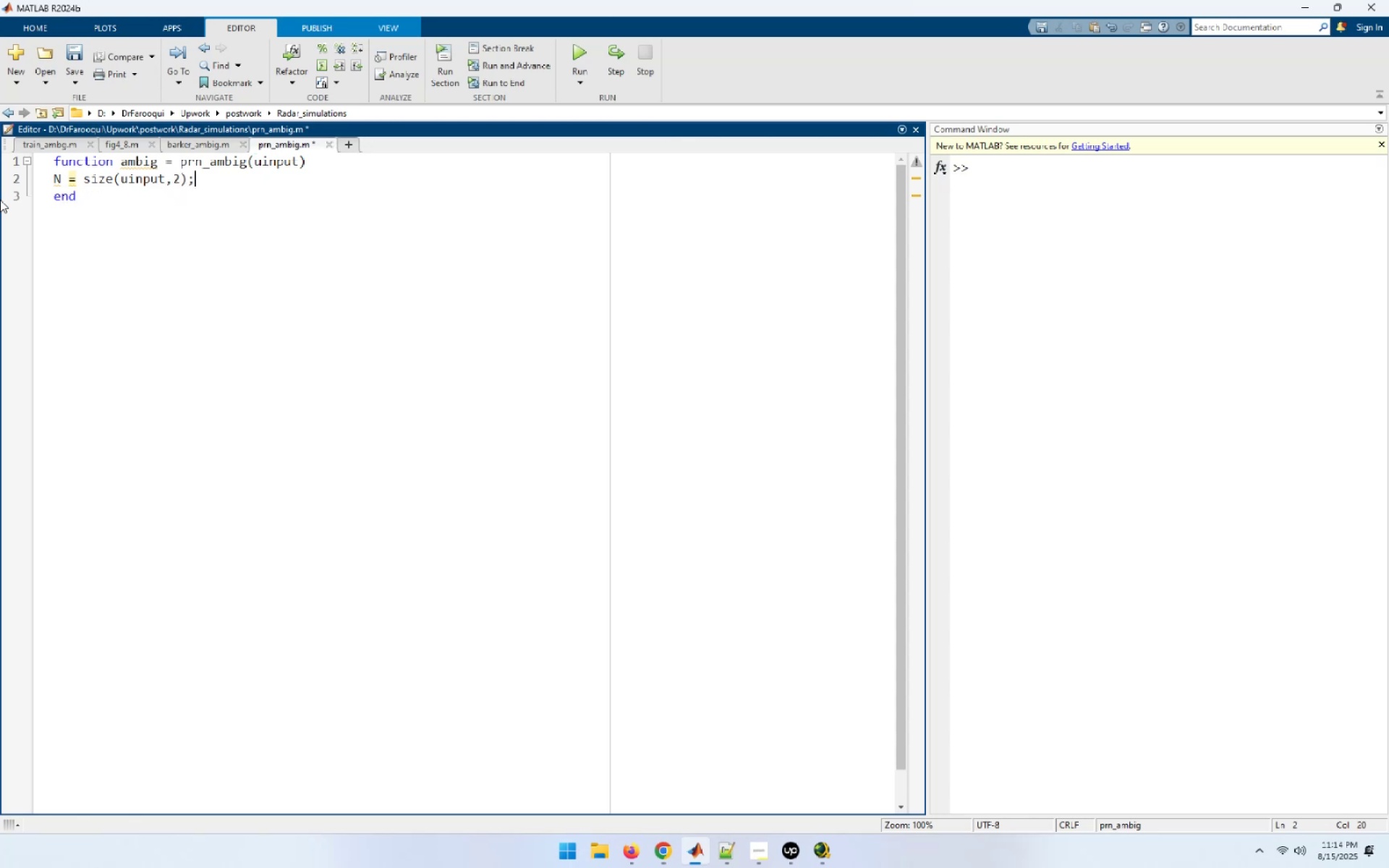 
key(Enter)
 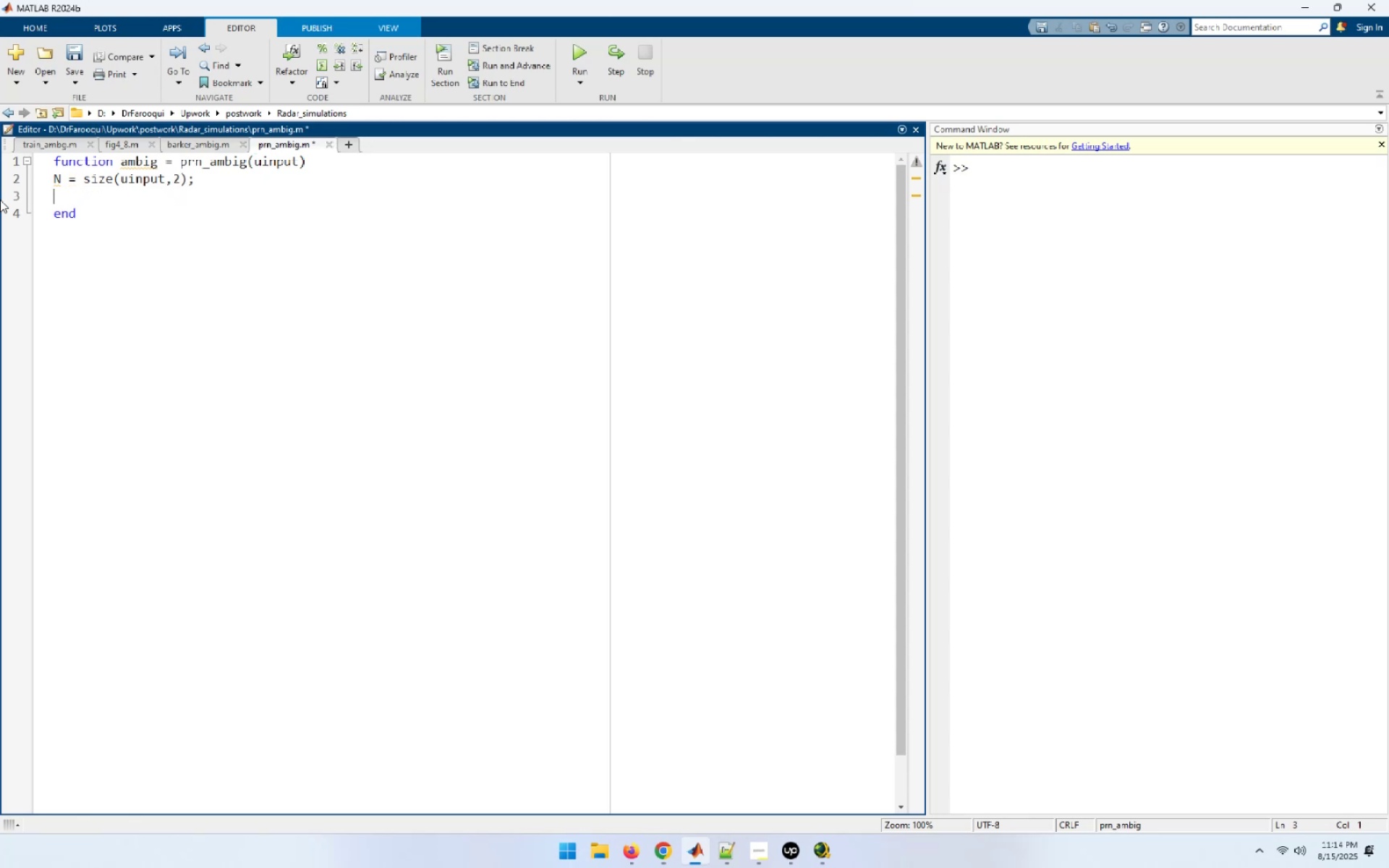 
type(tau = N;)
 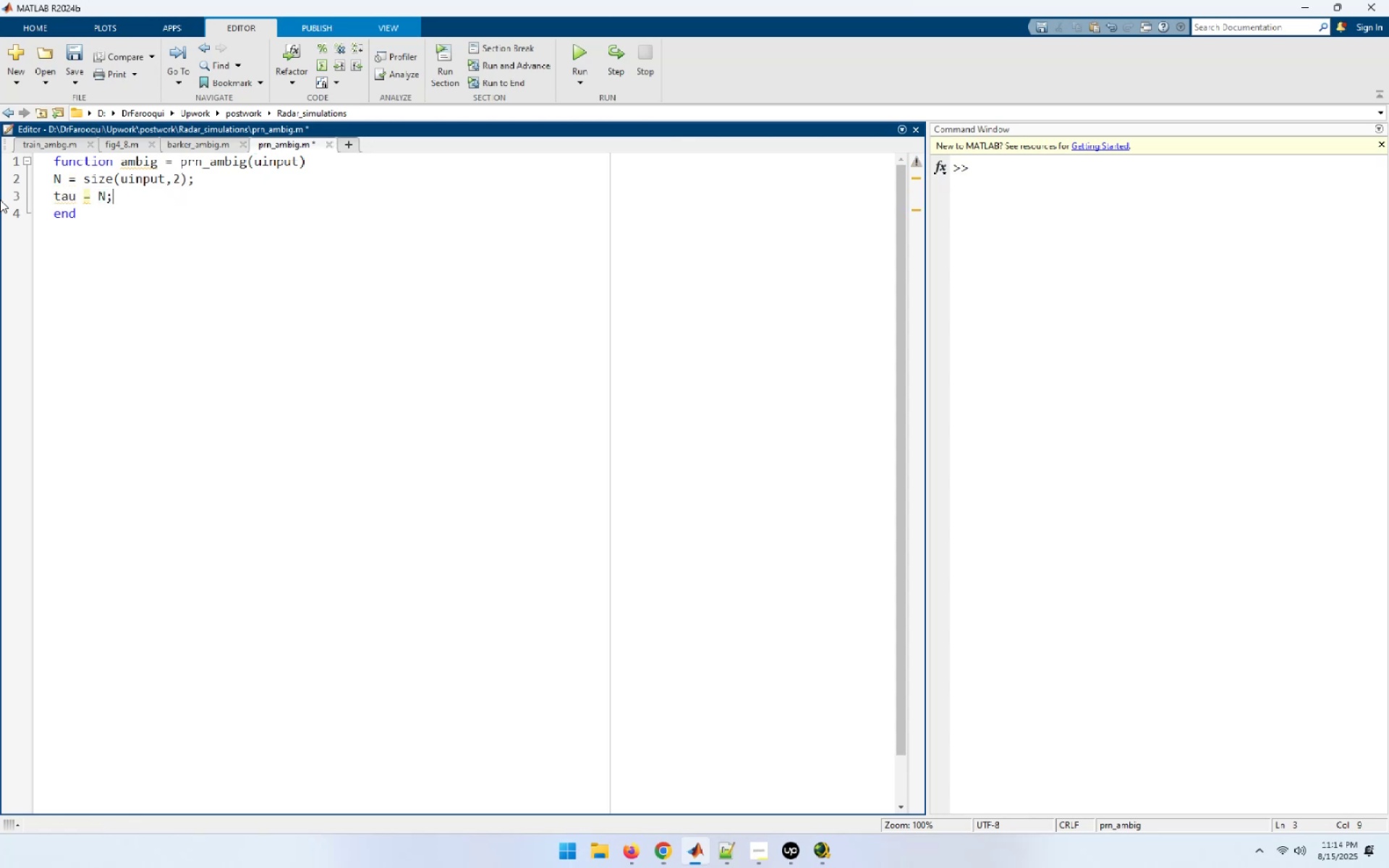 
key(Enter)
 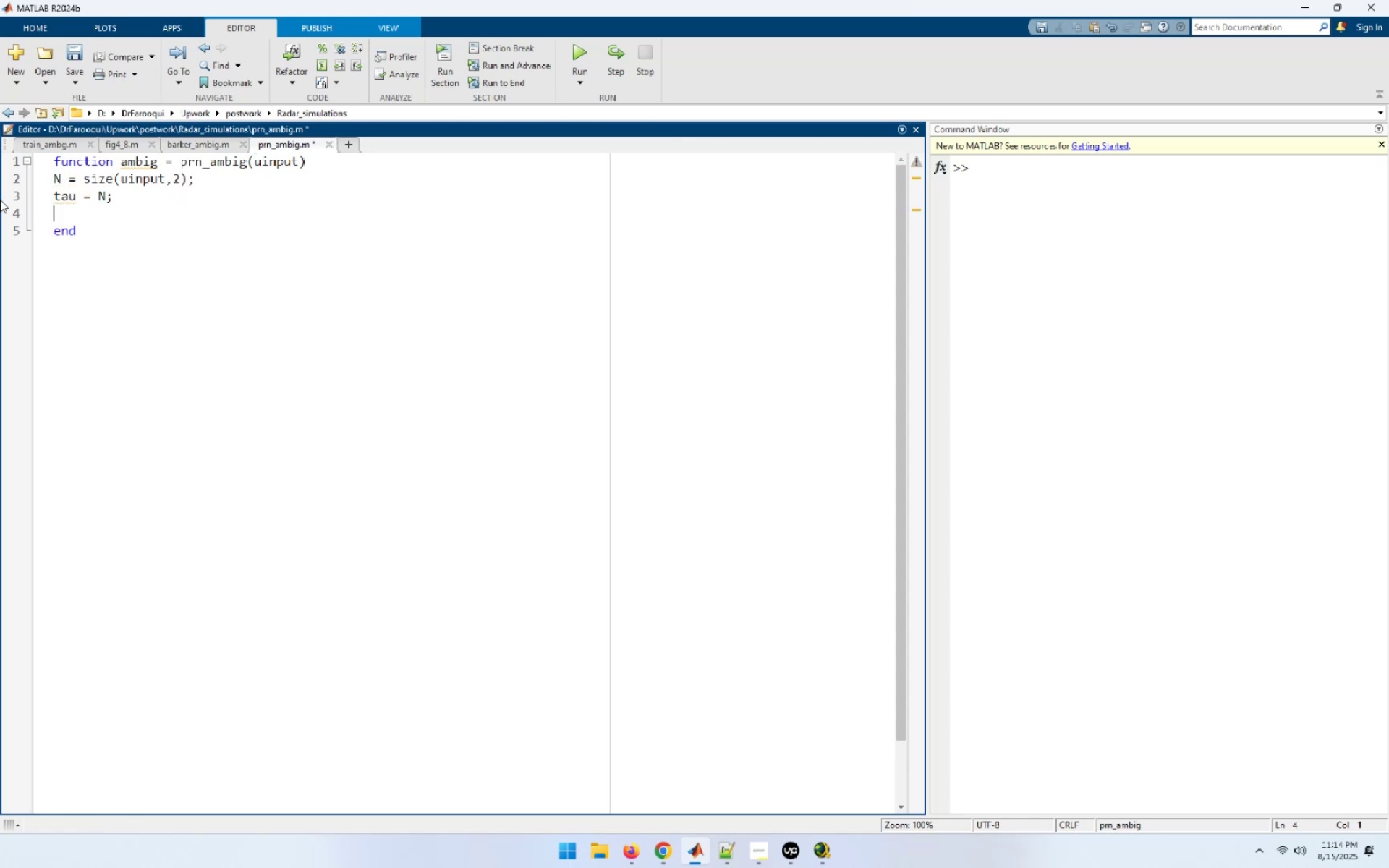 
type(PRN = uinput;)
 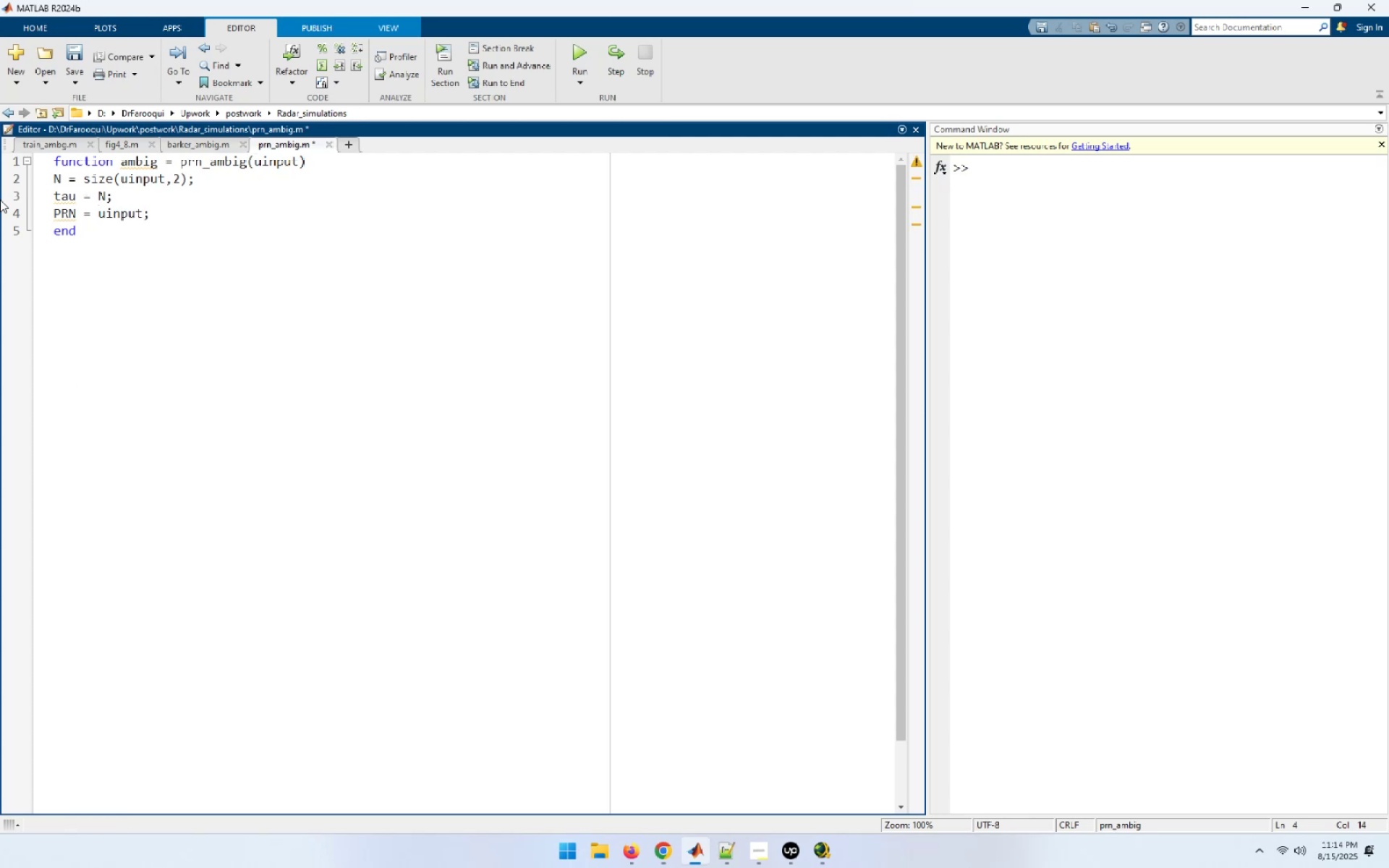 
key(Enter)
 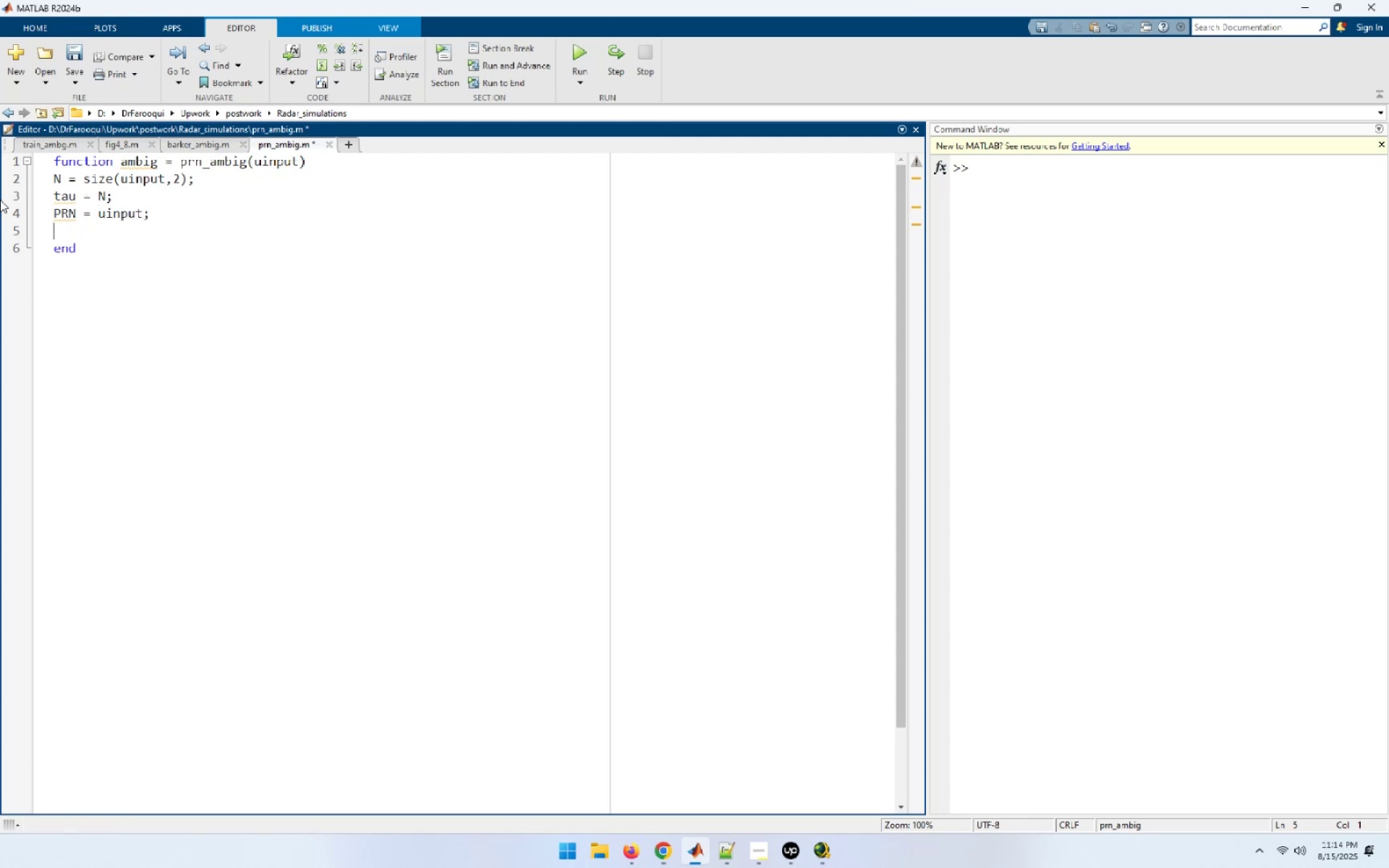 
type(samp_num = size(PRN,2) * 10;)
 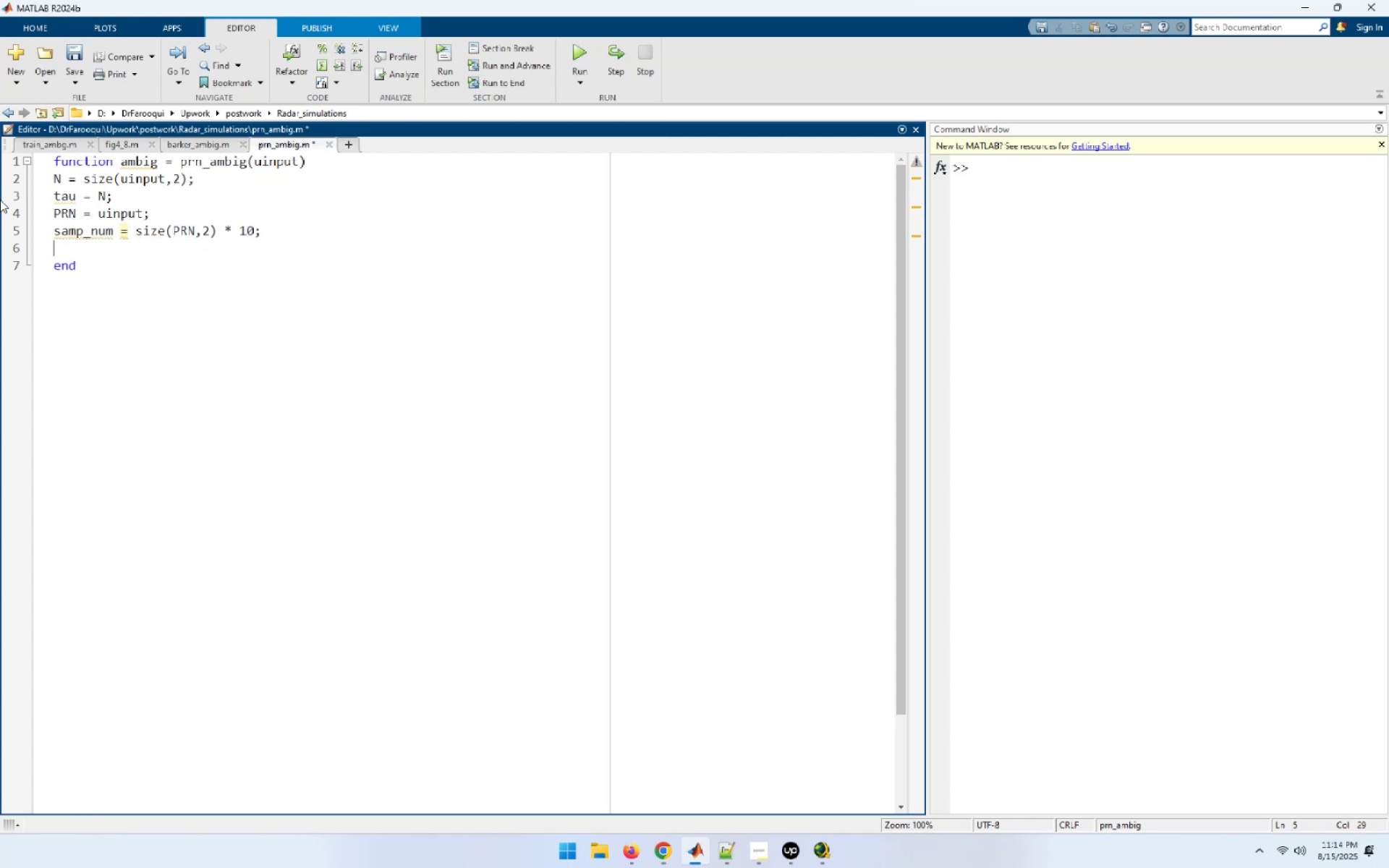 
 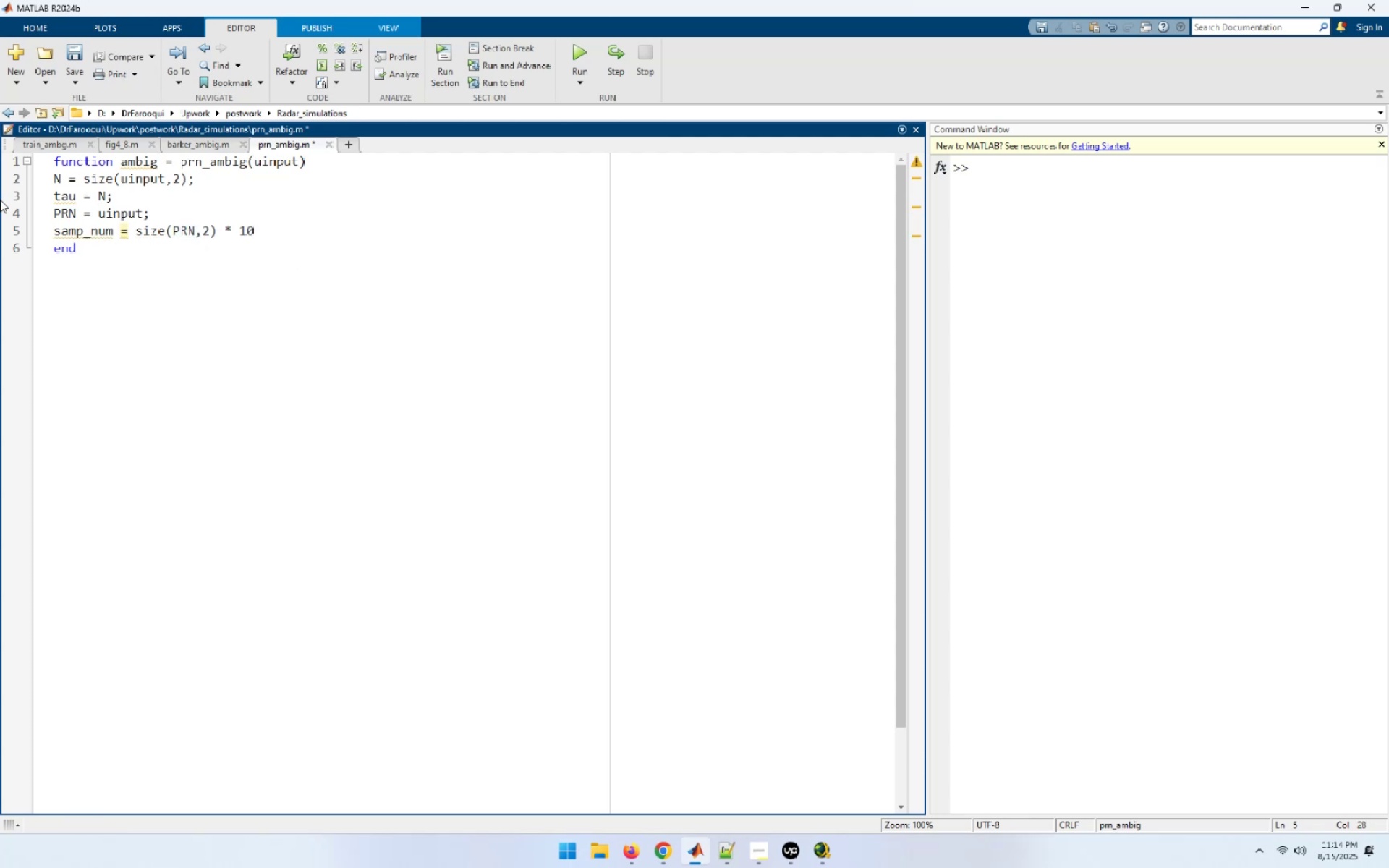 
key(Enter)
 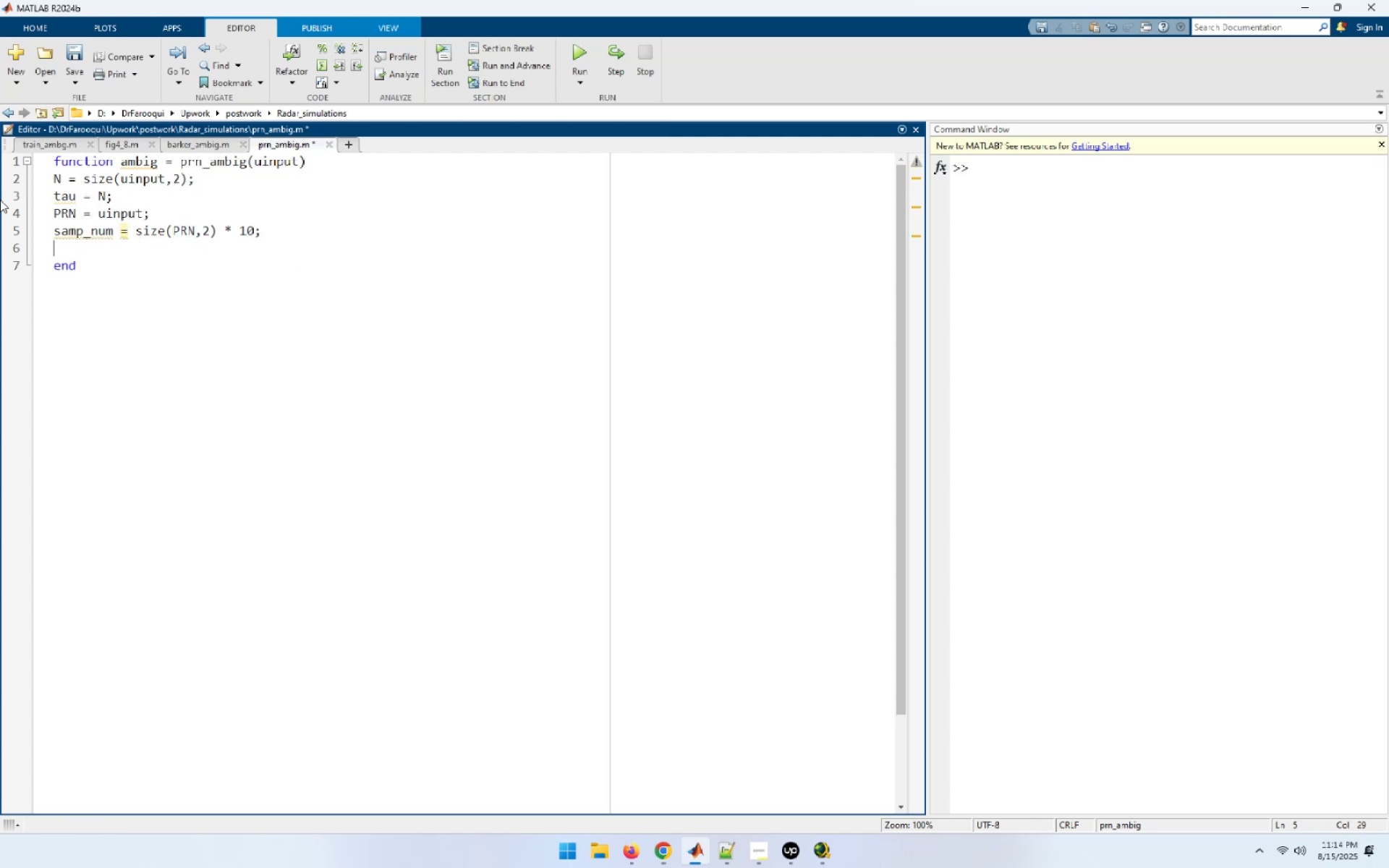 
type(n = ceil(log(samp_num)/log())
 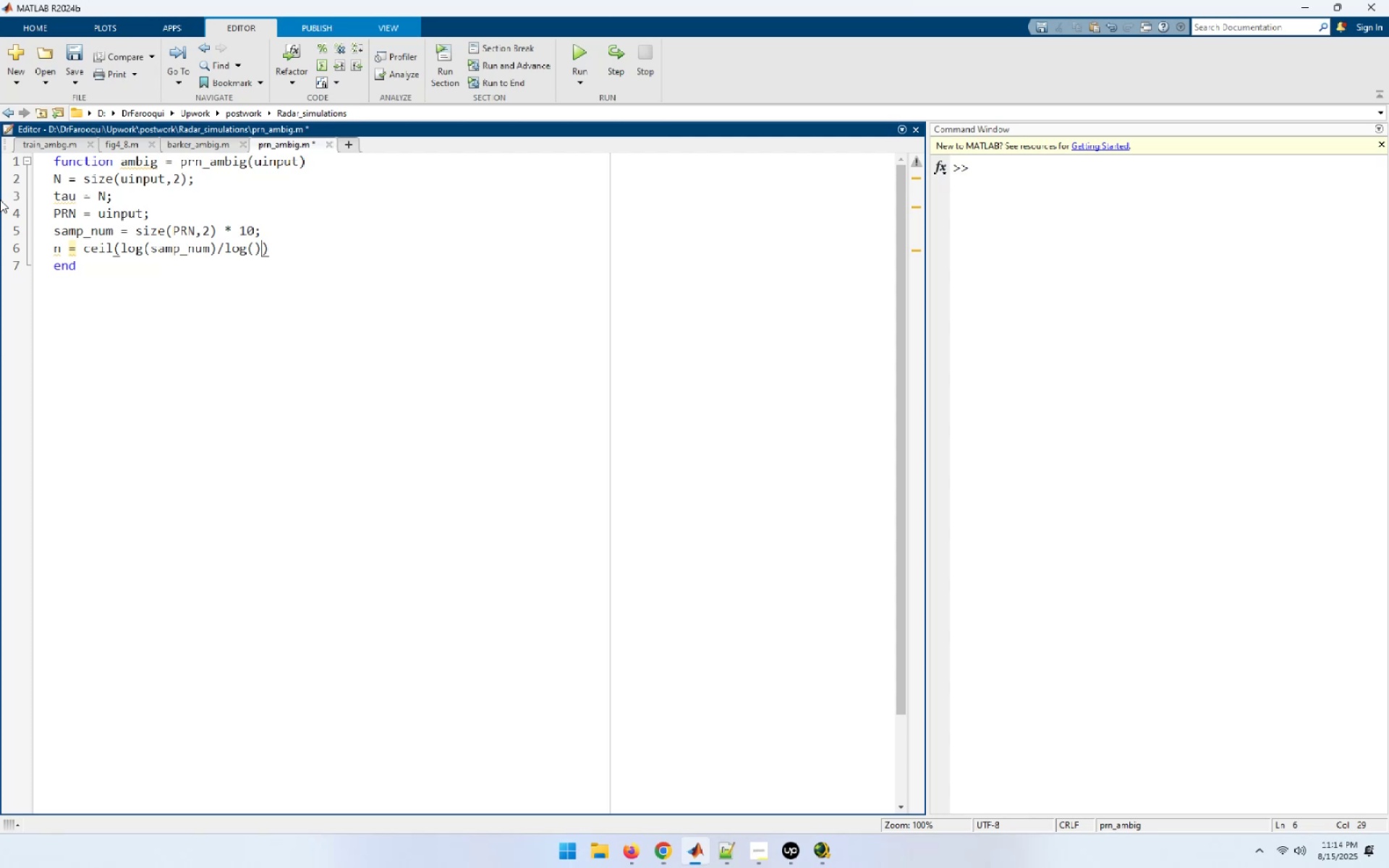 
key(ArrowLeft)
 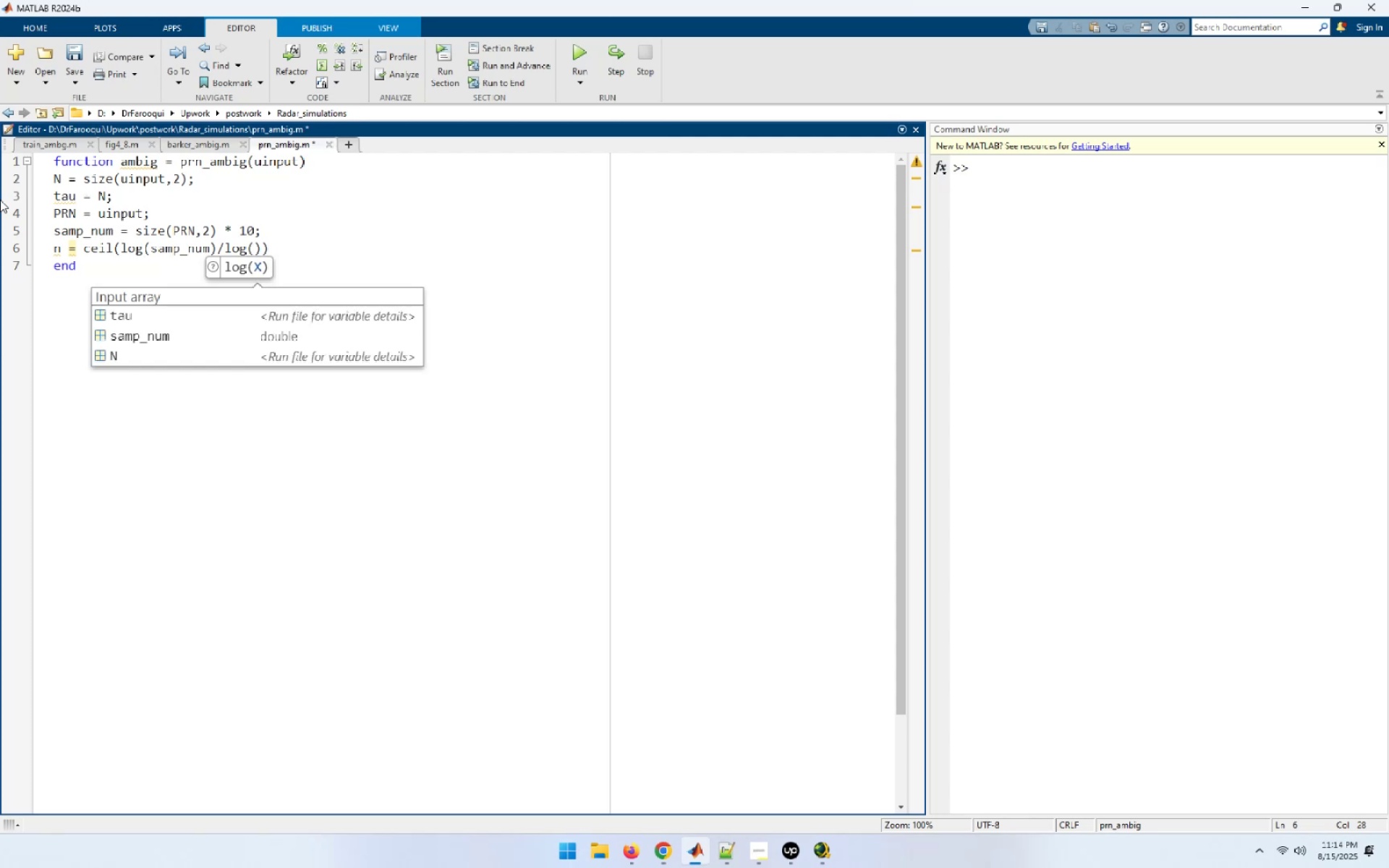 
type(2));)
 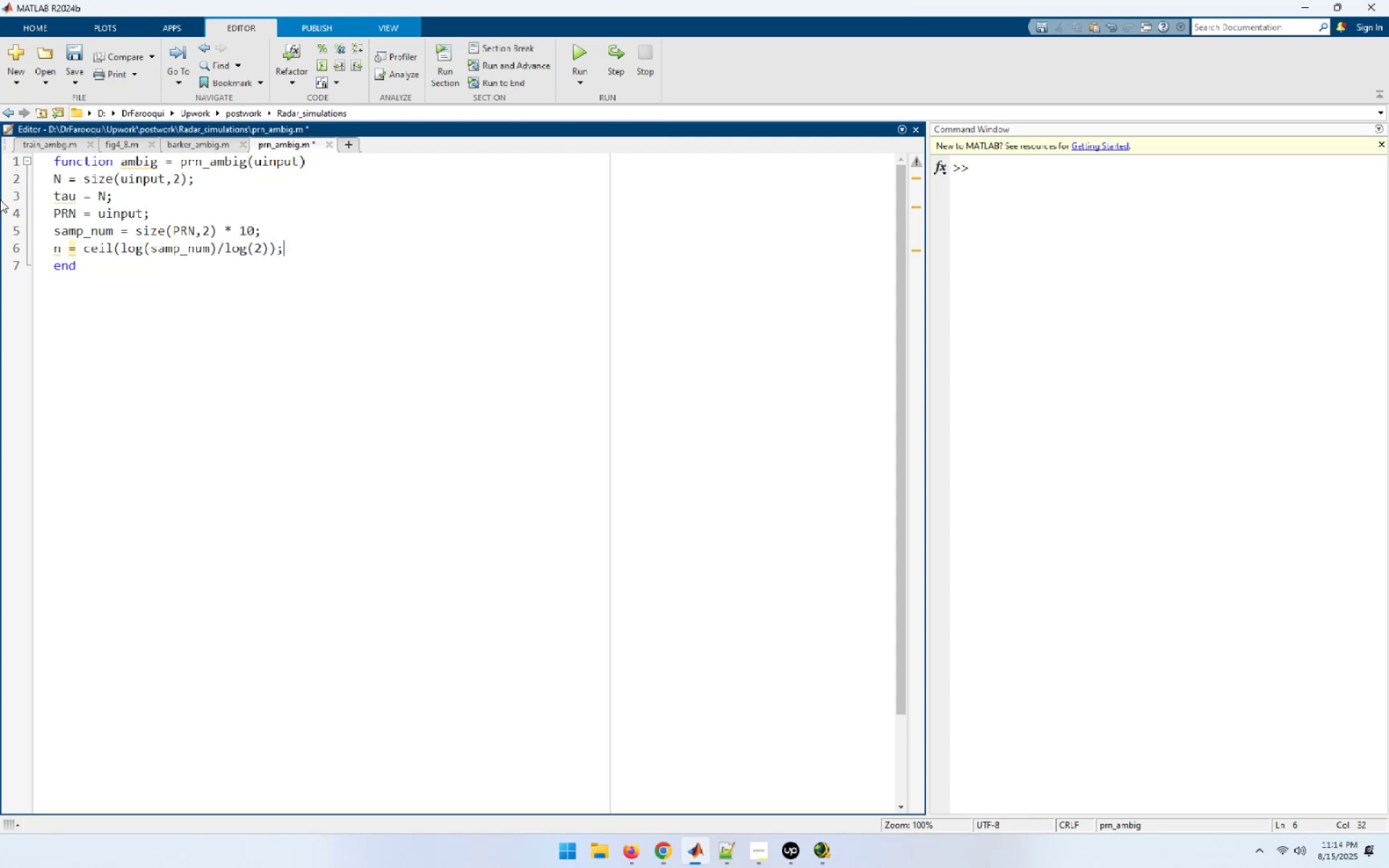 
key(Enter)
 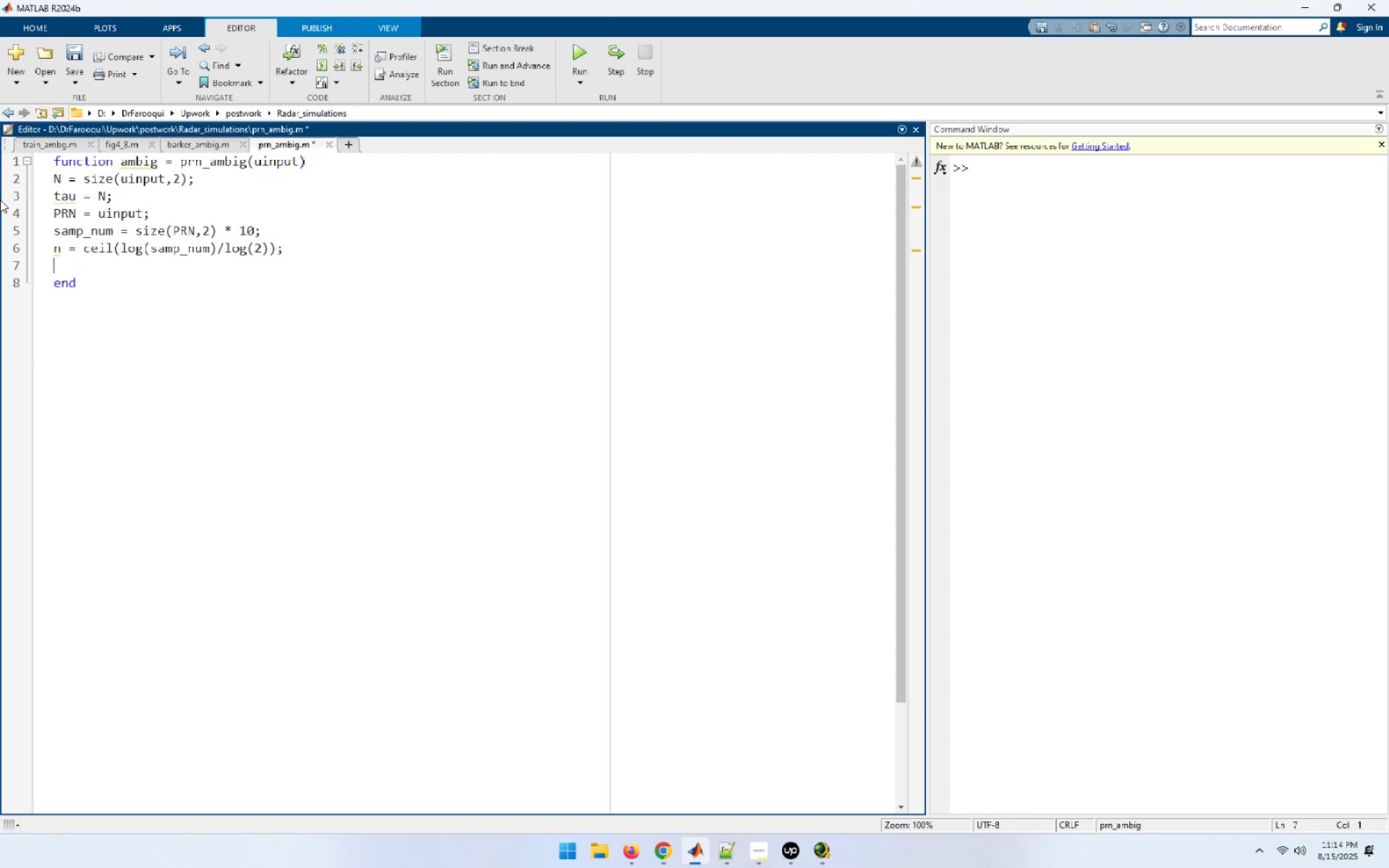 
type(nfft = 2^n;)
 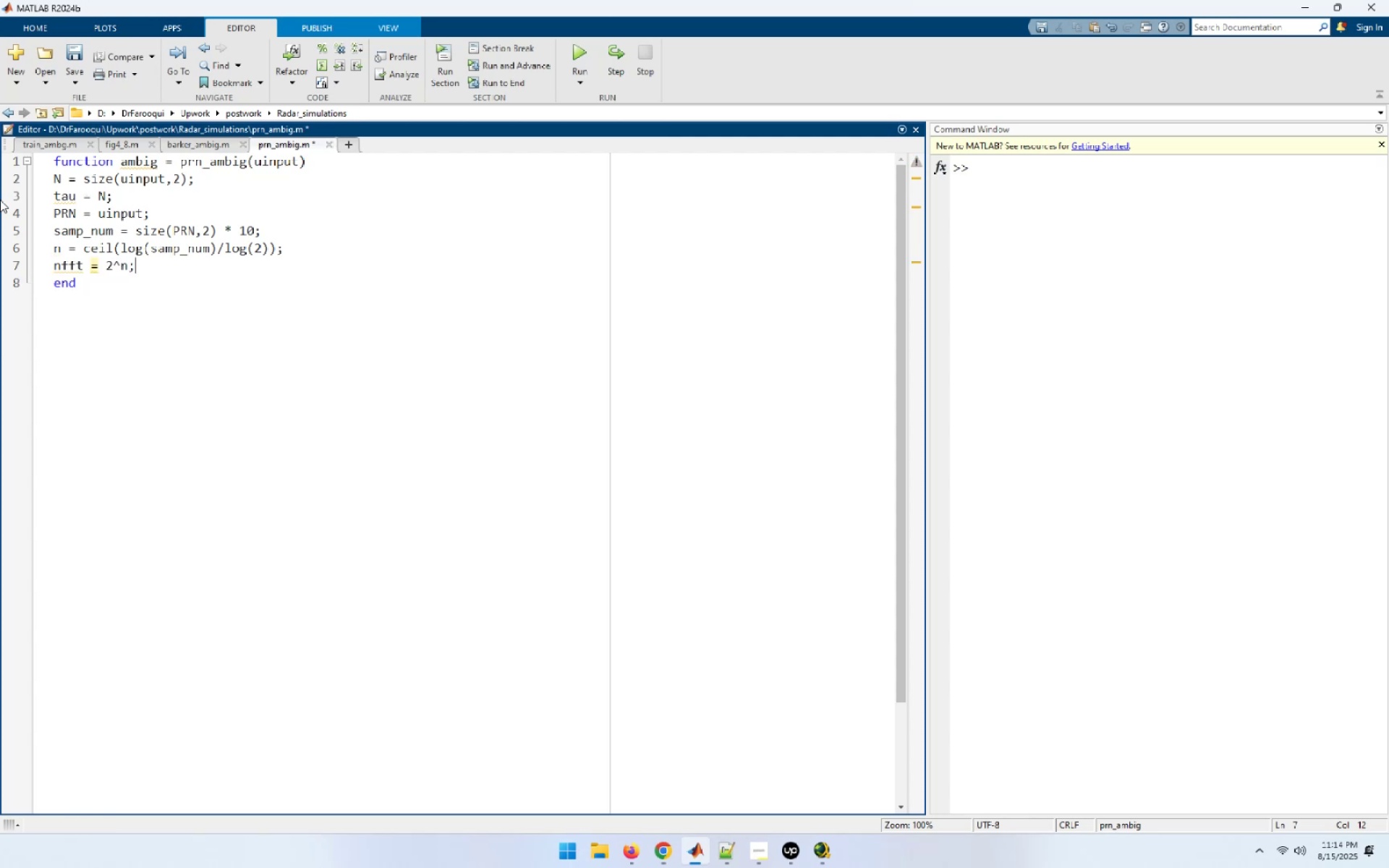 
key(Enter)
 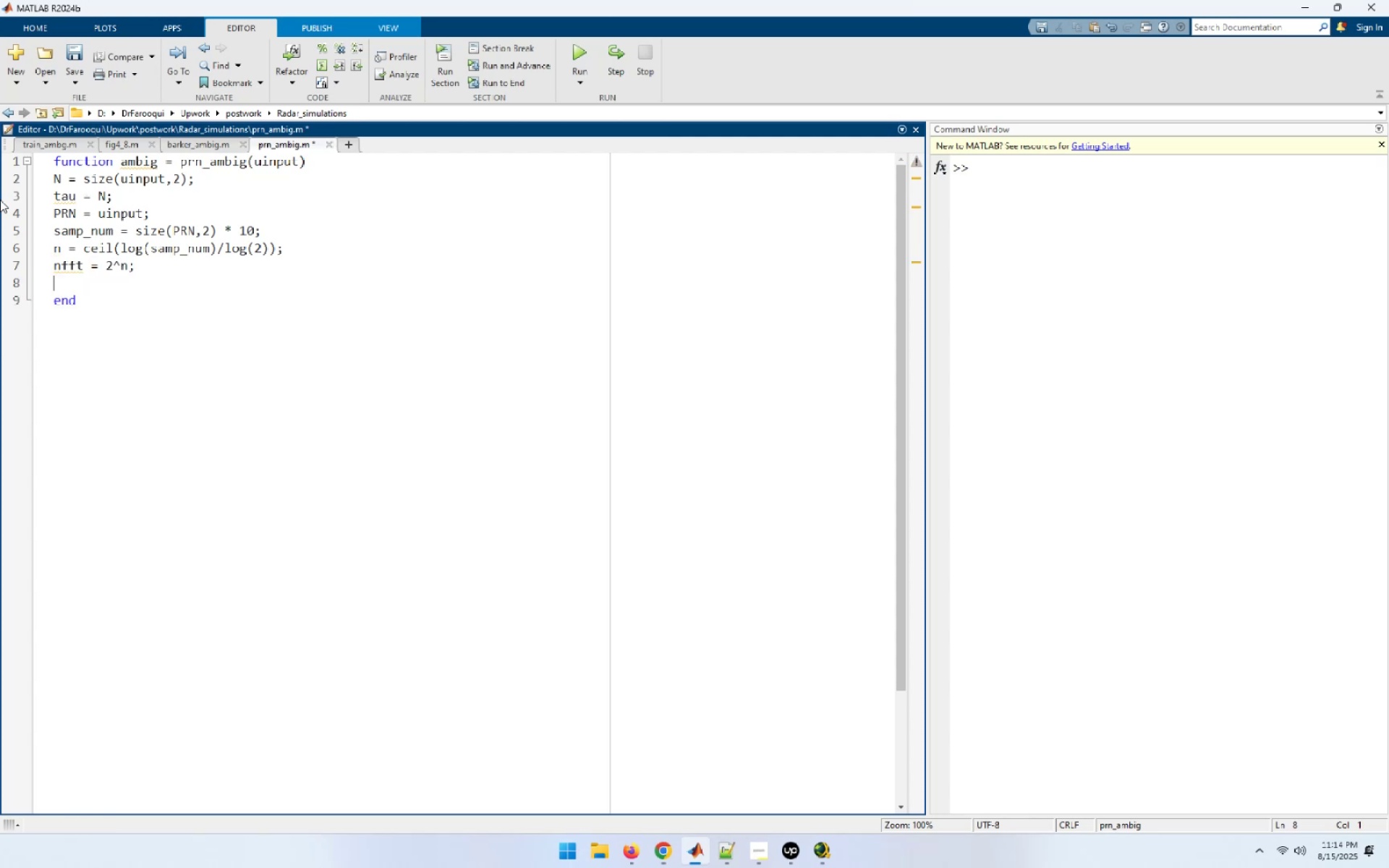 
type(u(1:nfft)  = 0;)
 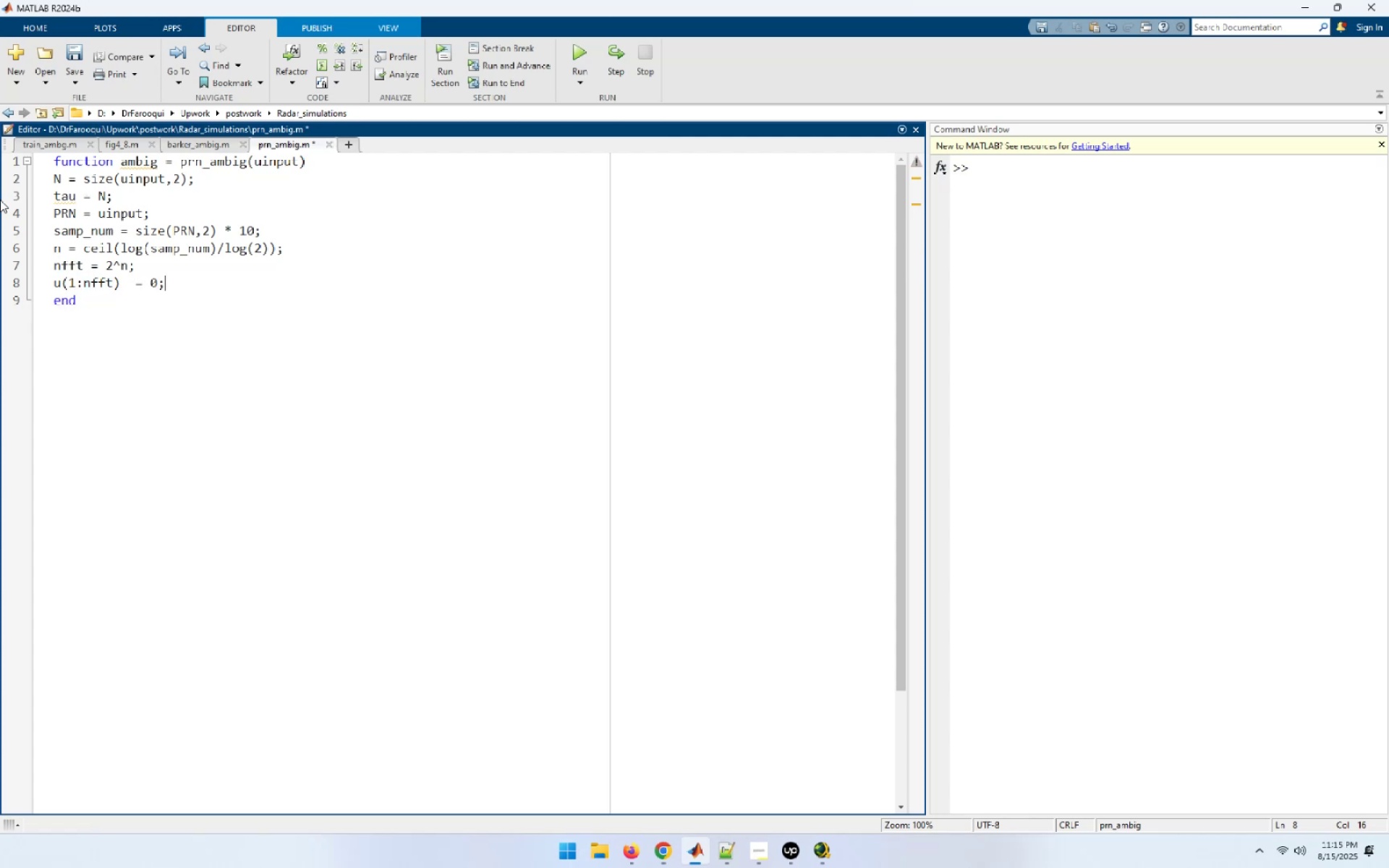 
key(Enter)
 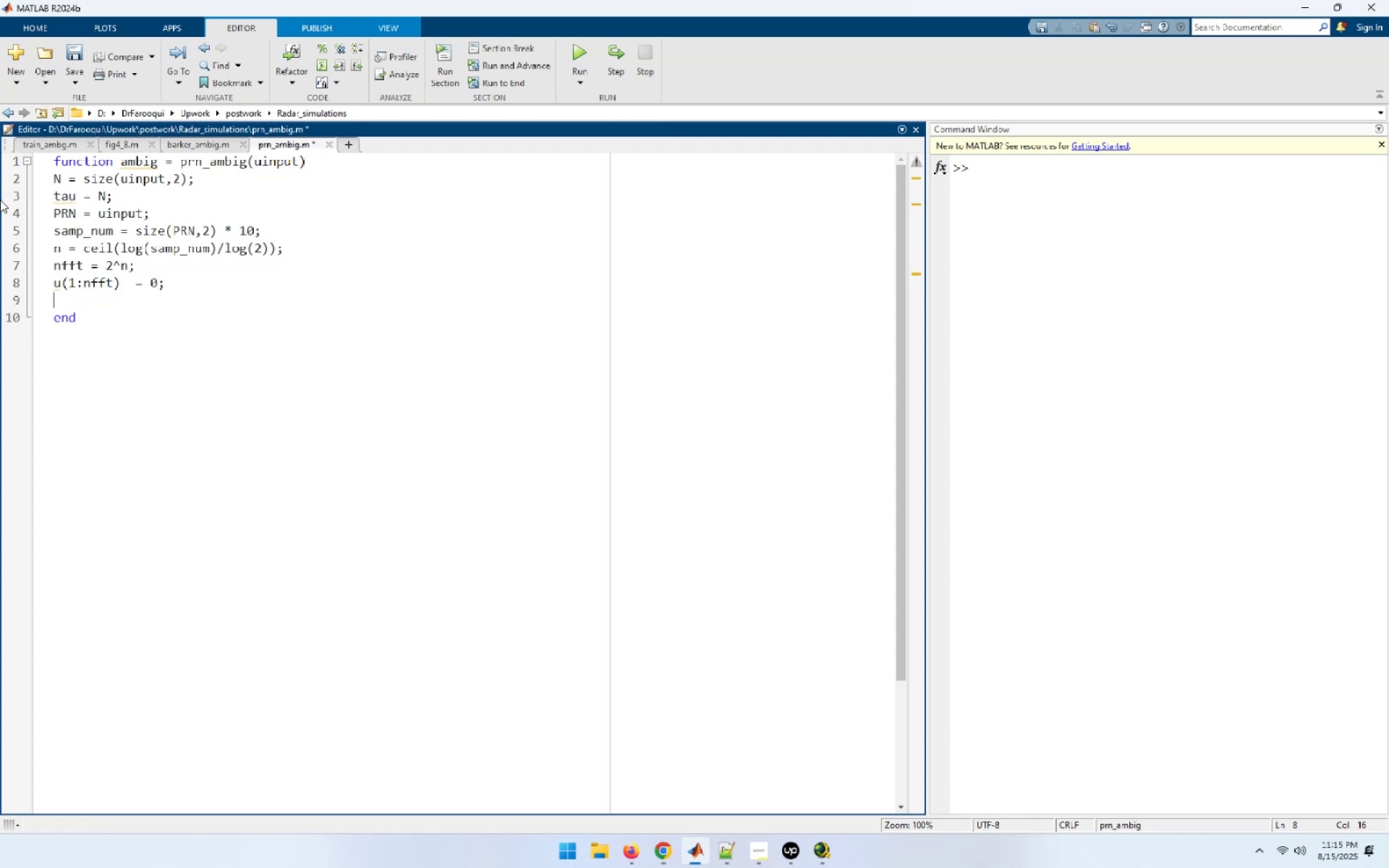 
key(J)
 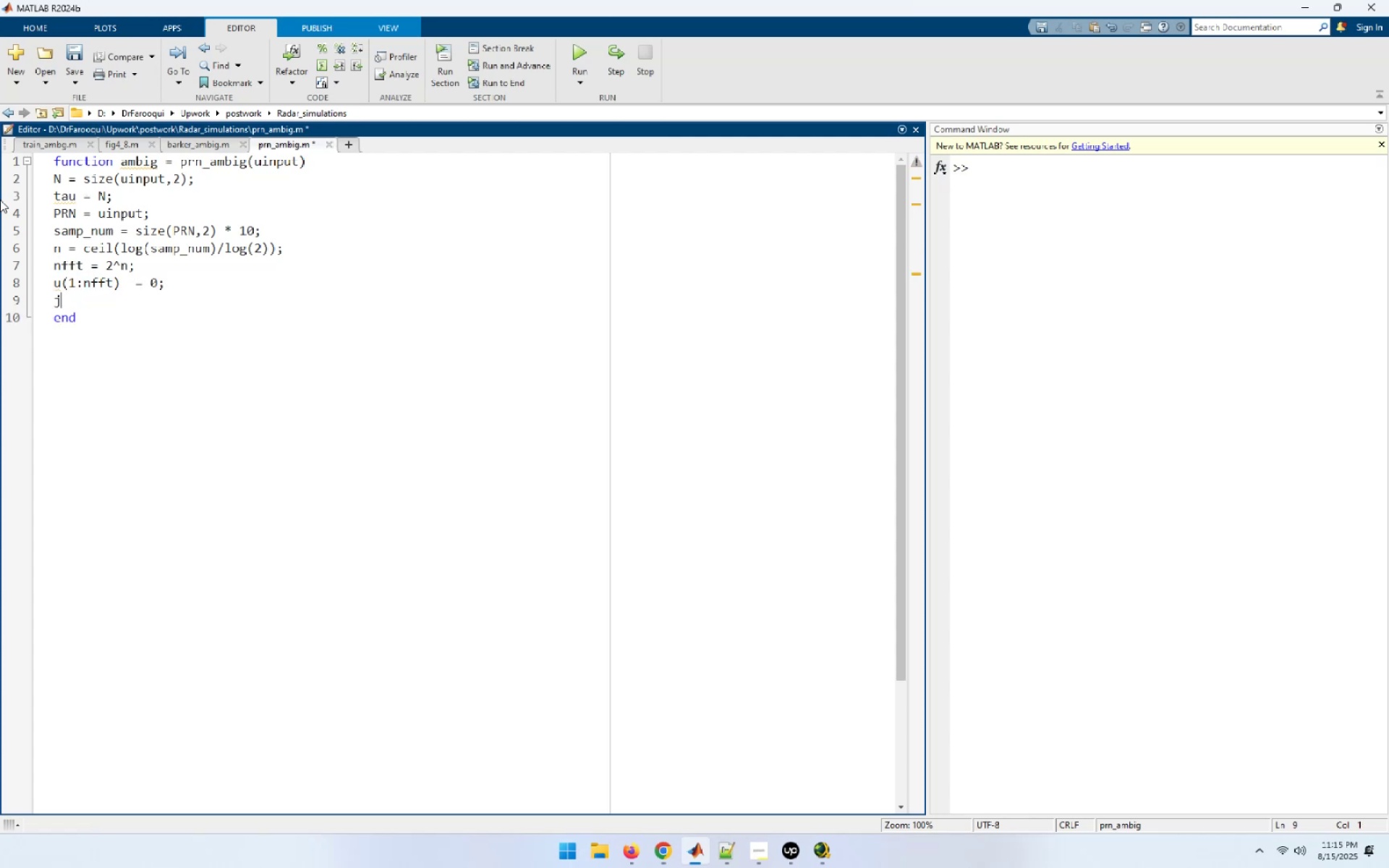 
key(Space)
 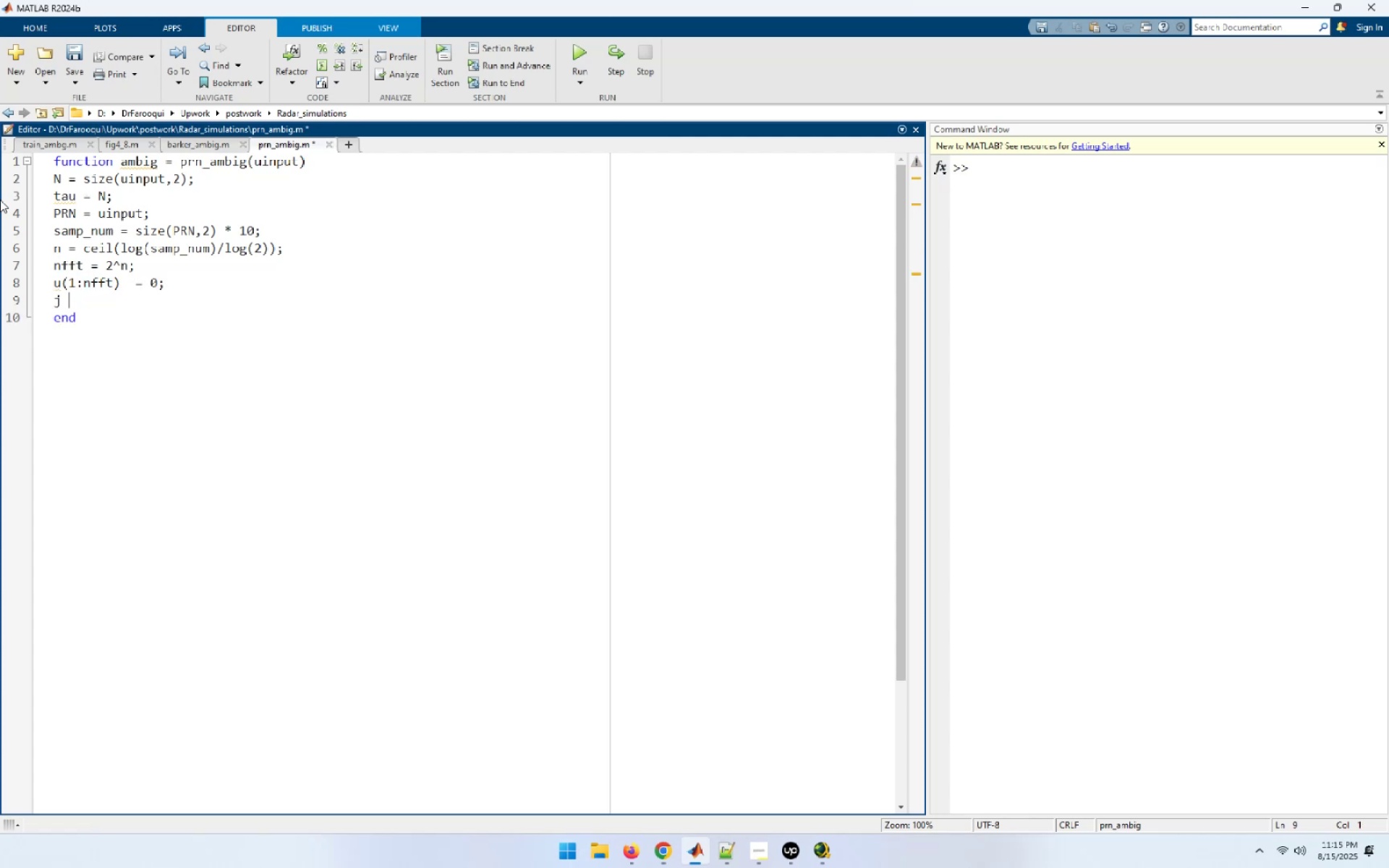 
key(Equal)
 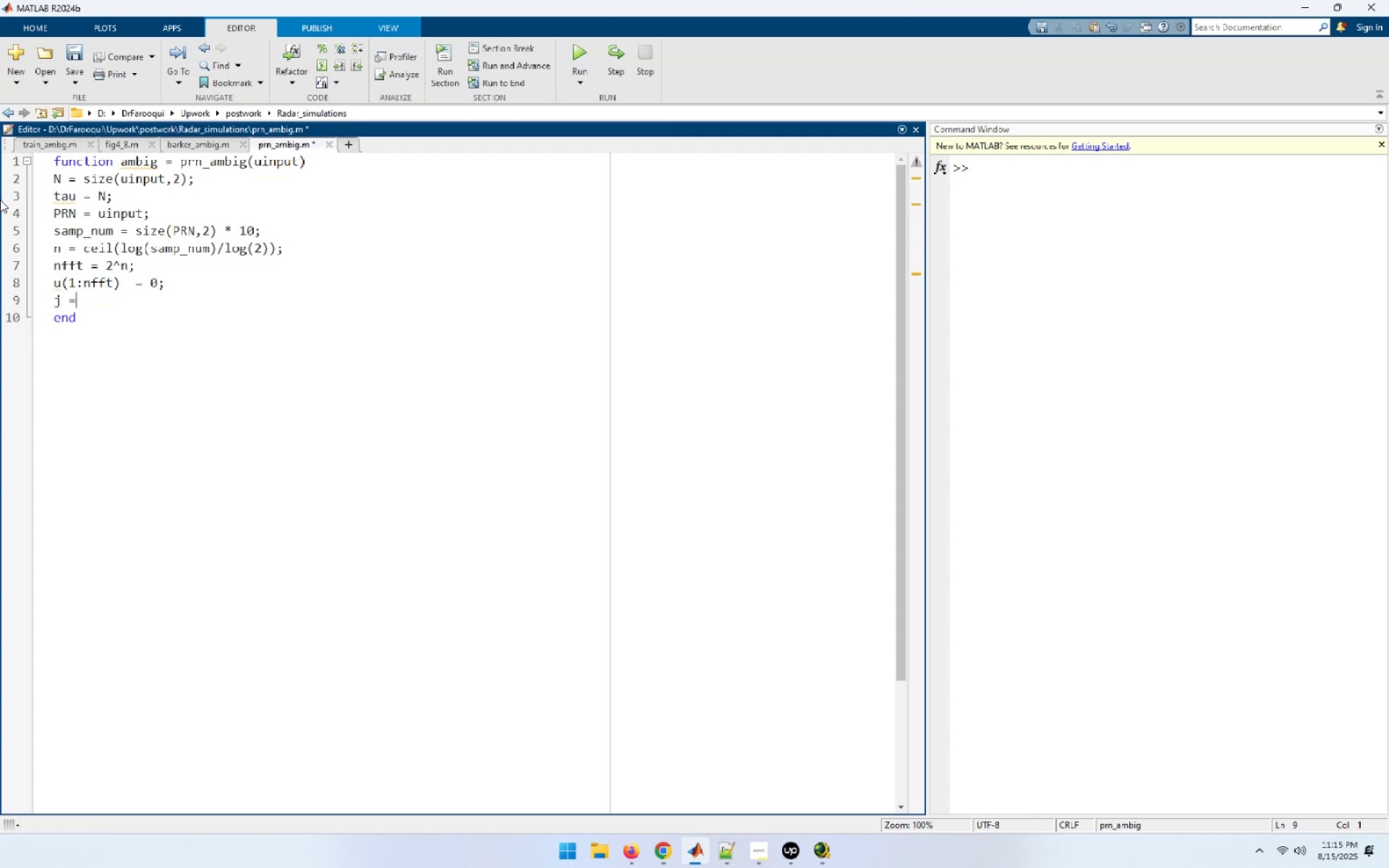 
key(Space)
 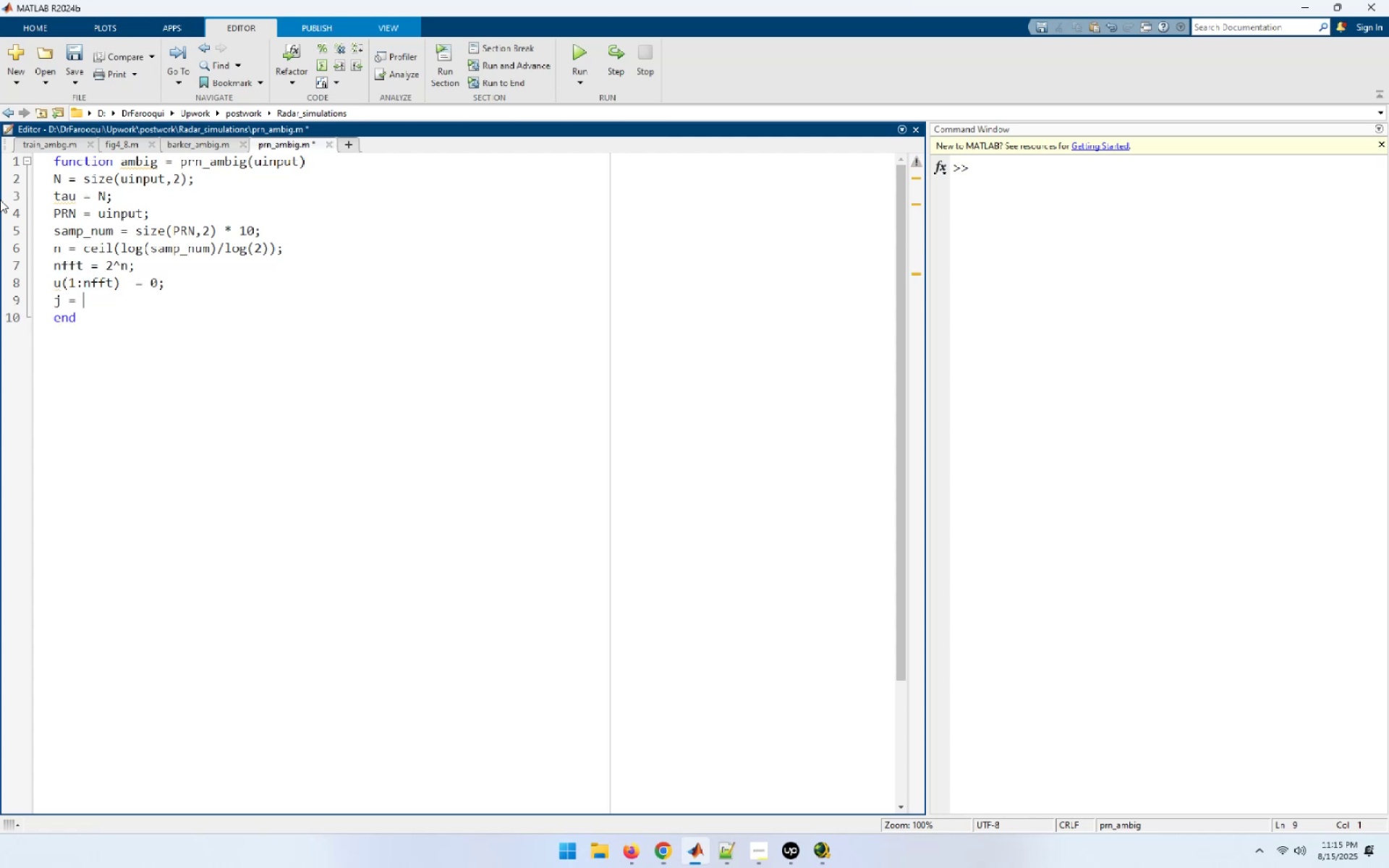 
key(0)
 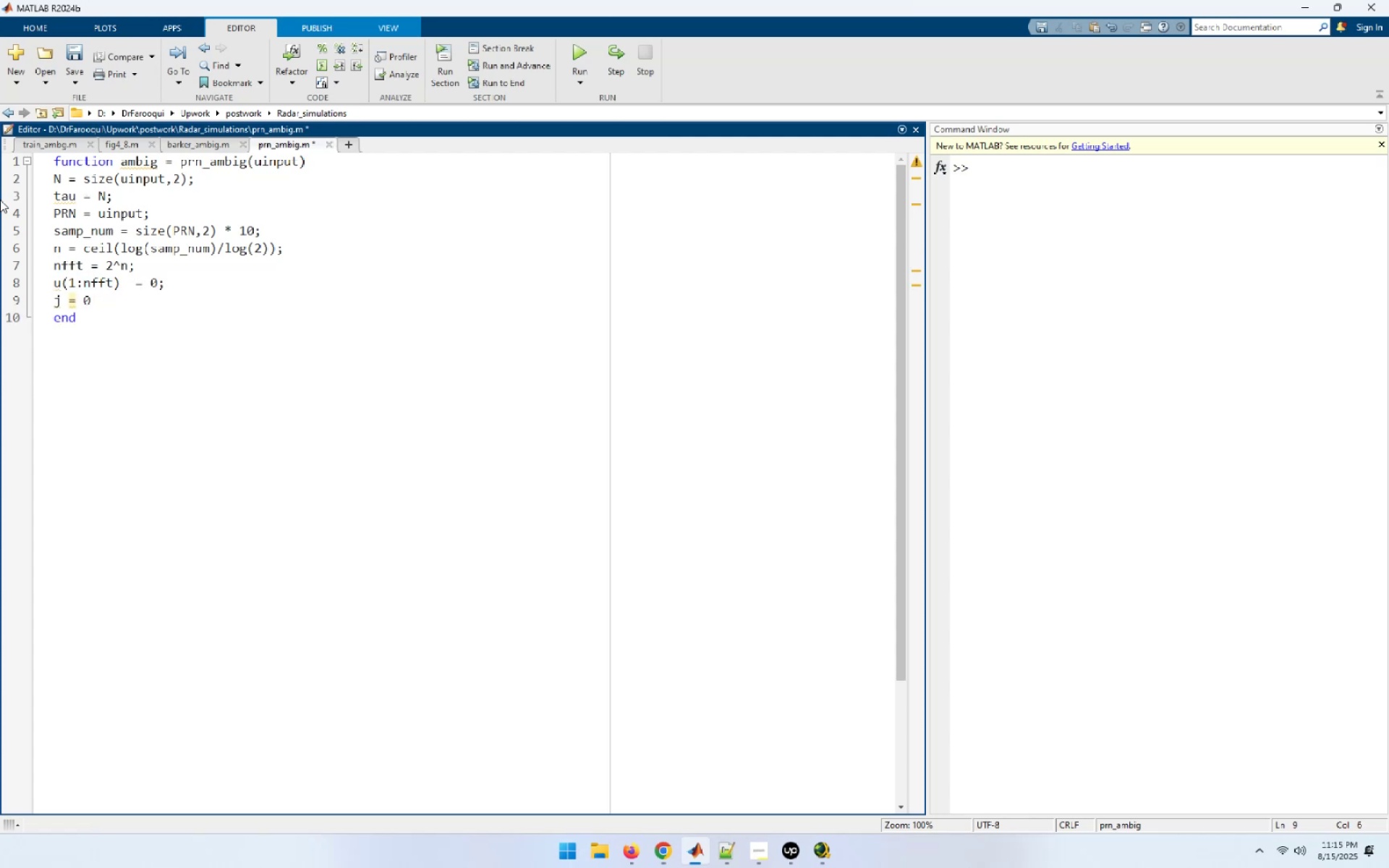 
key(Semicolon)
 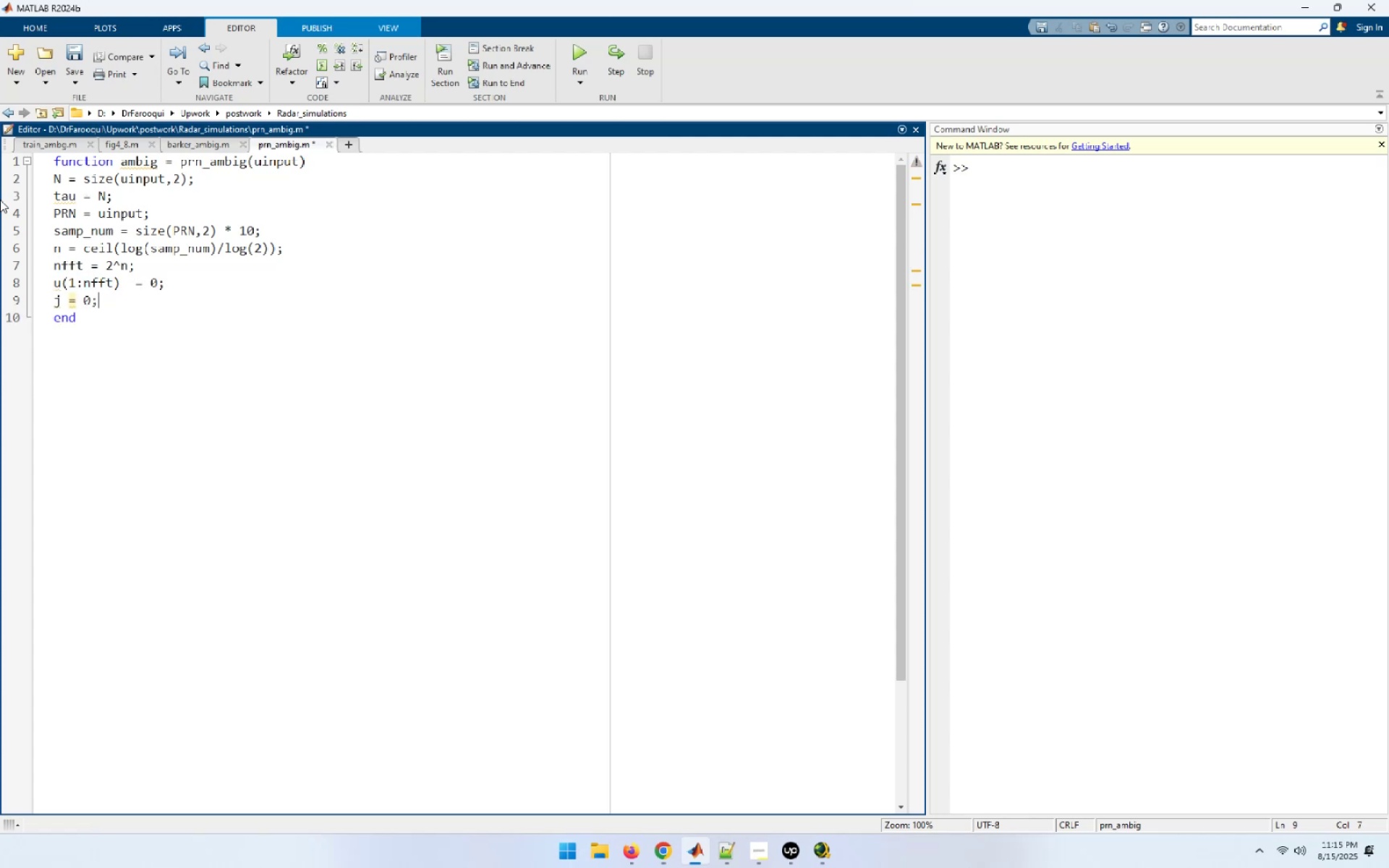 
key(Enter)
 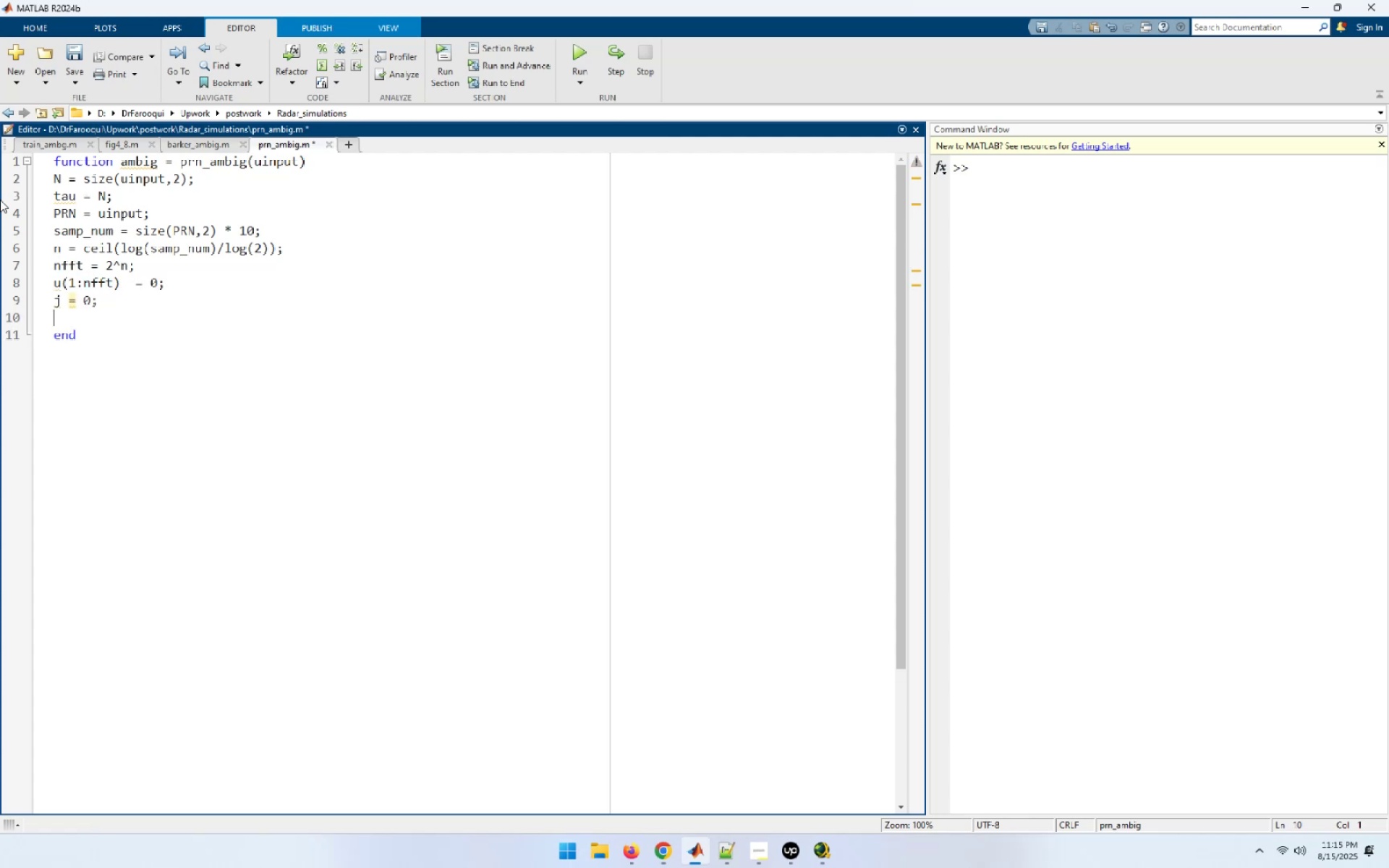 
type(for index = 1:1-)
key(Backspace)
type(0:samp_)
key(Tab)
 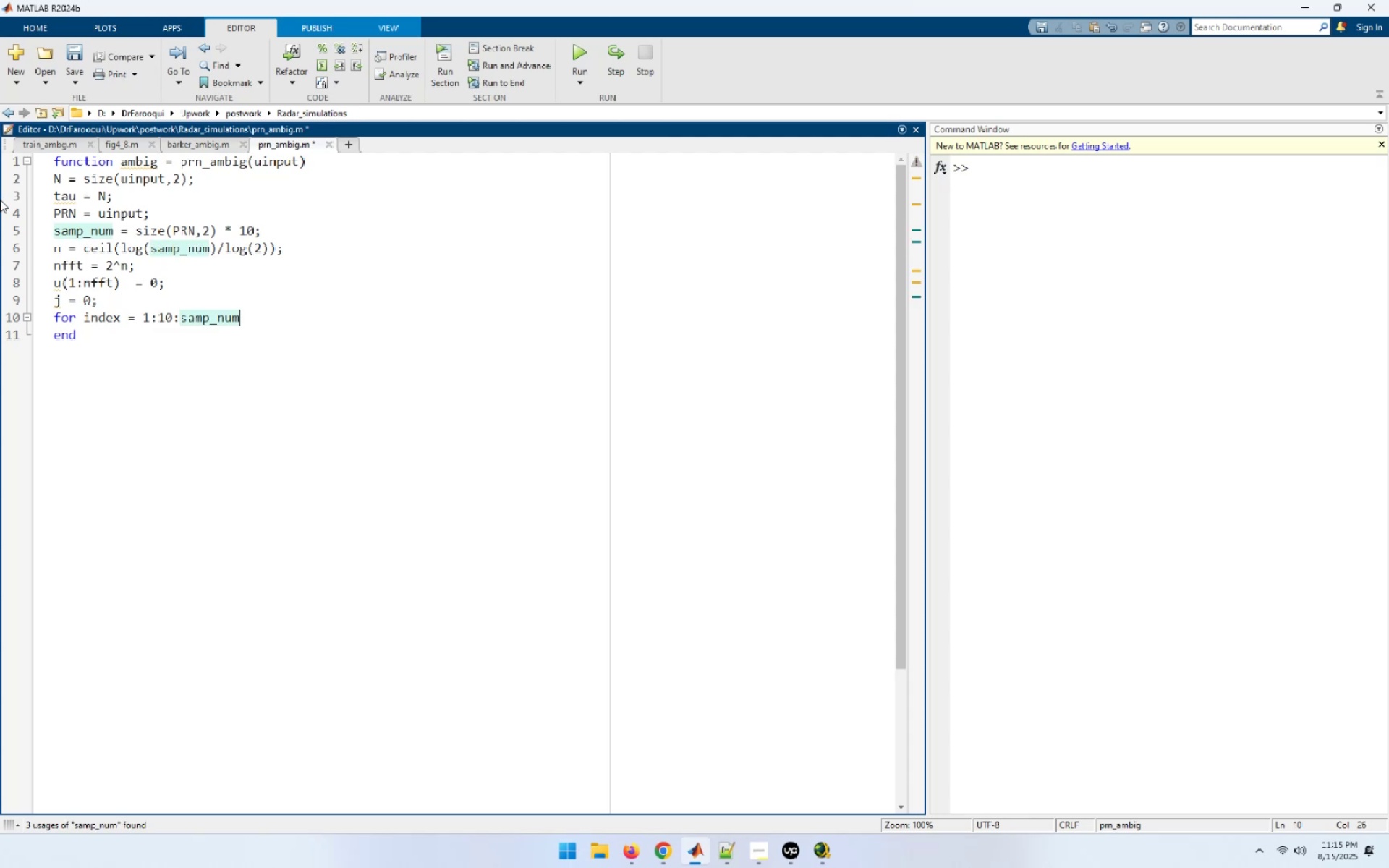 
key(Enter)
 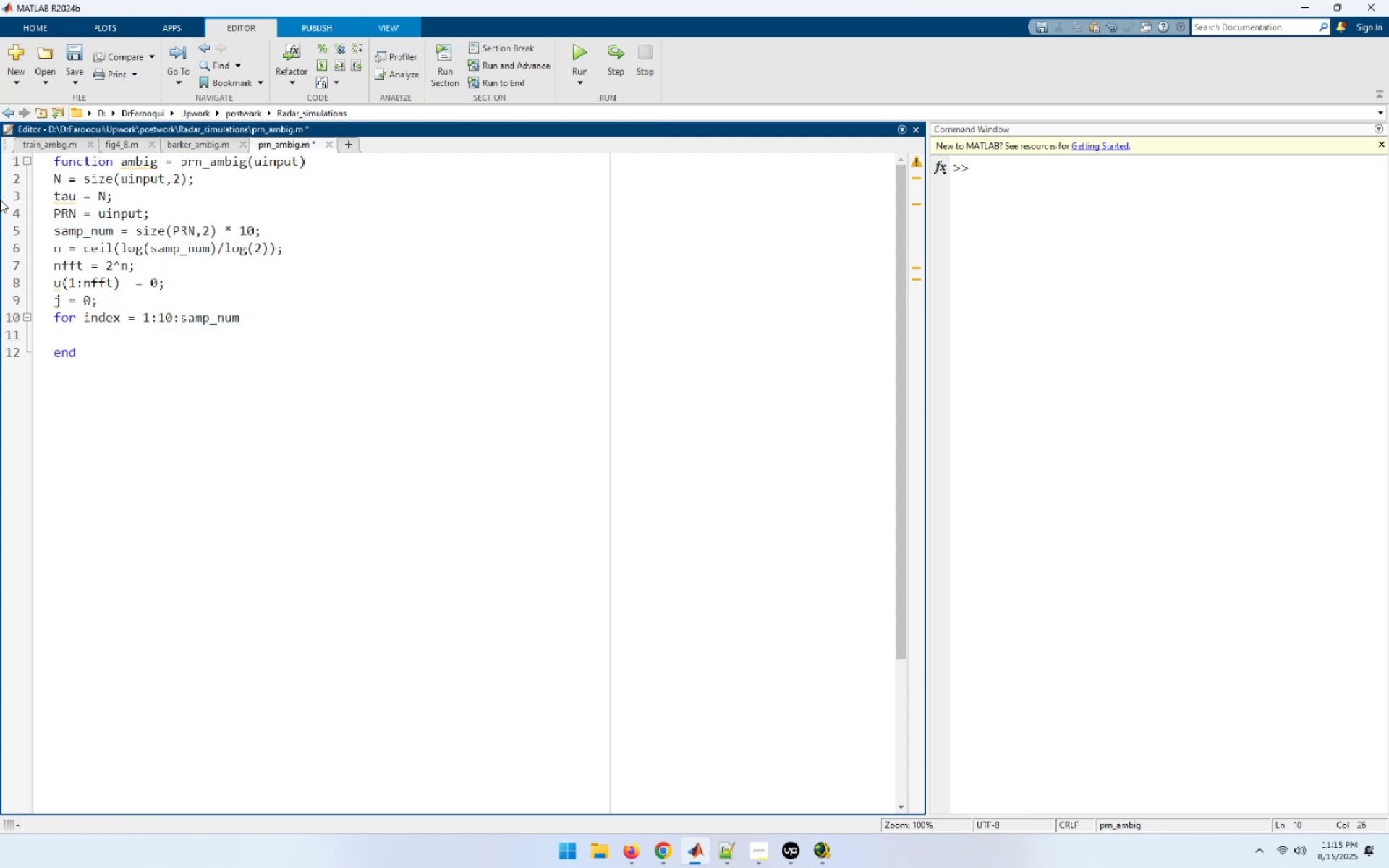 
type(index;)
 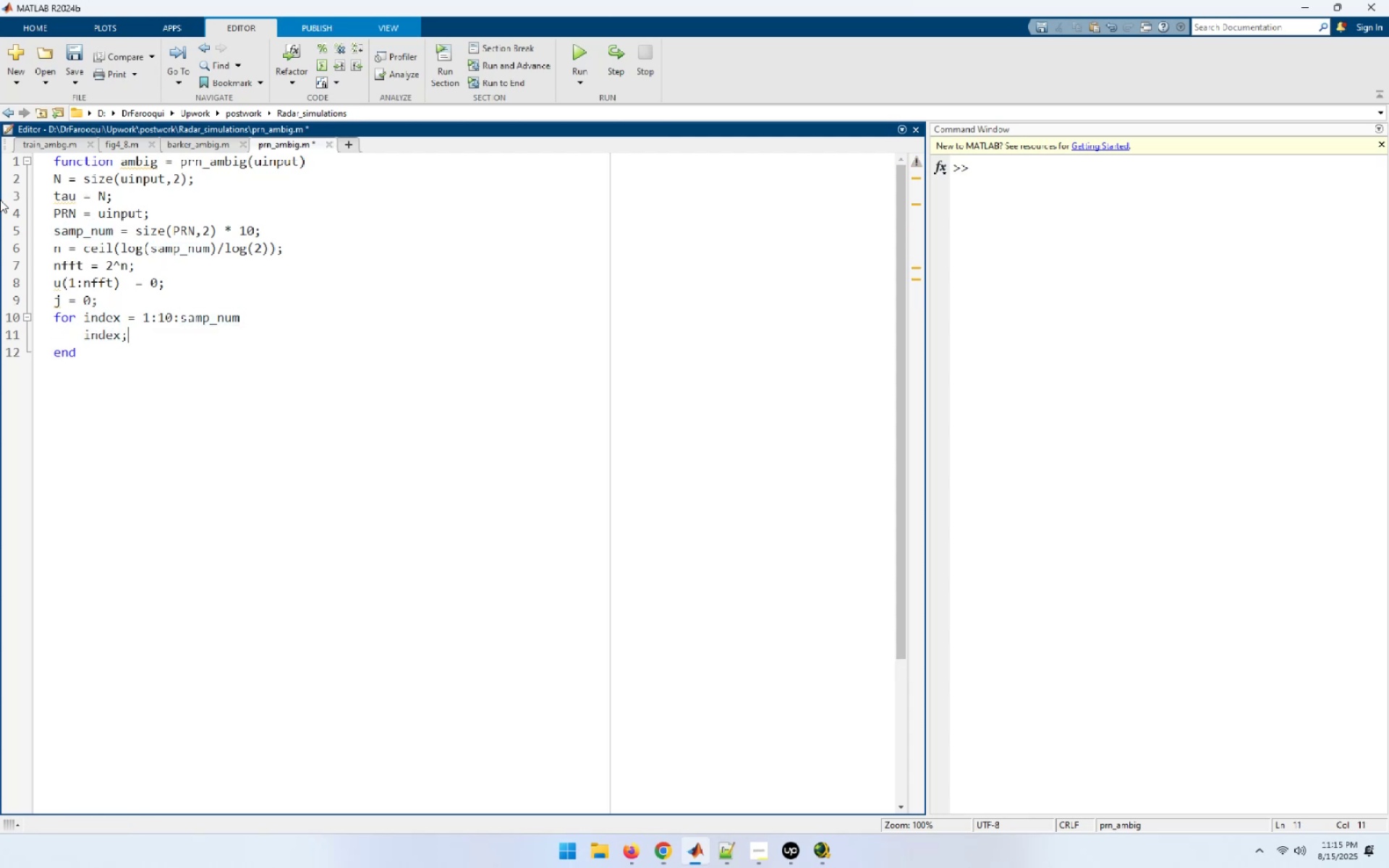 
key(Enter)
 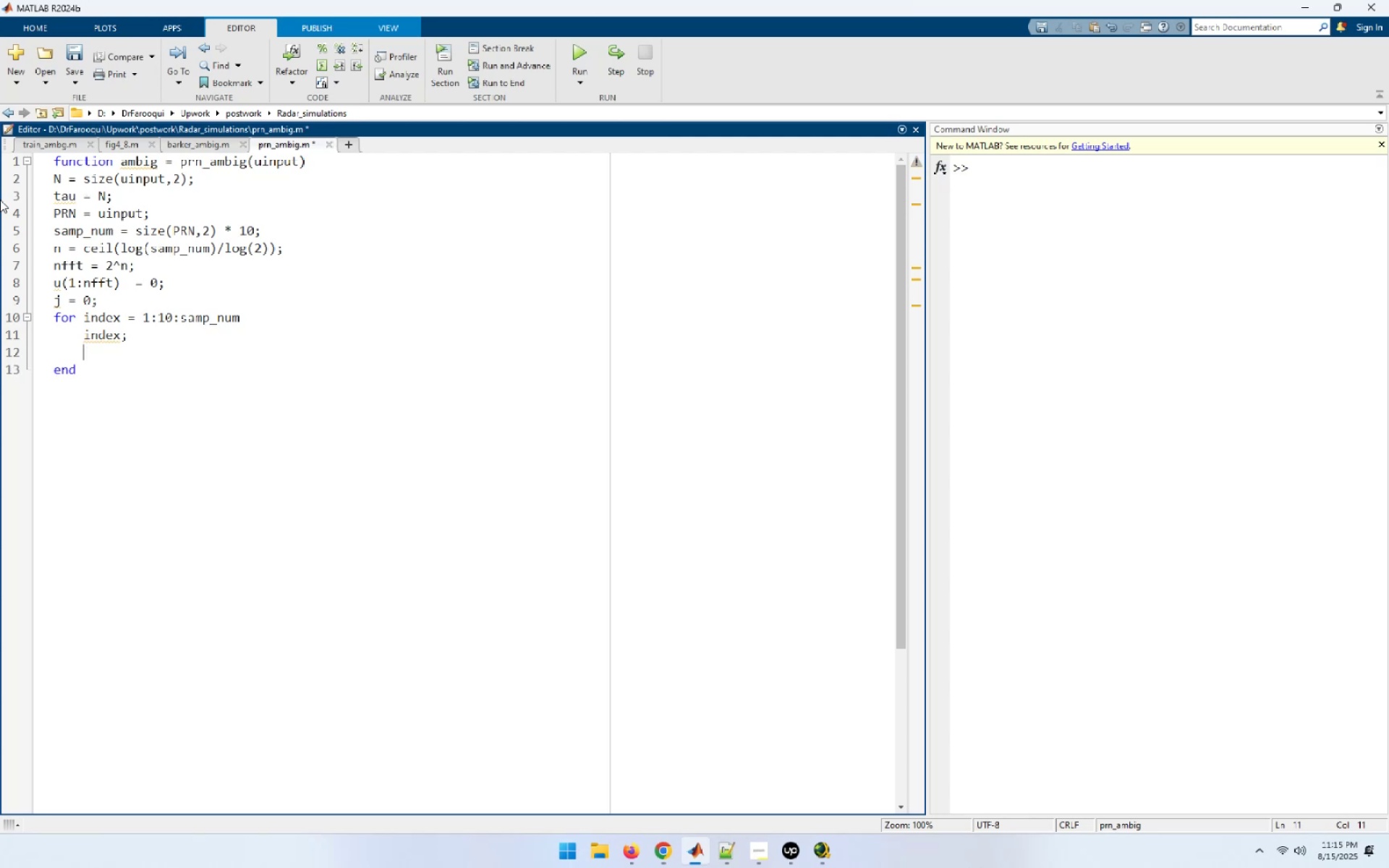 
key(J)
 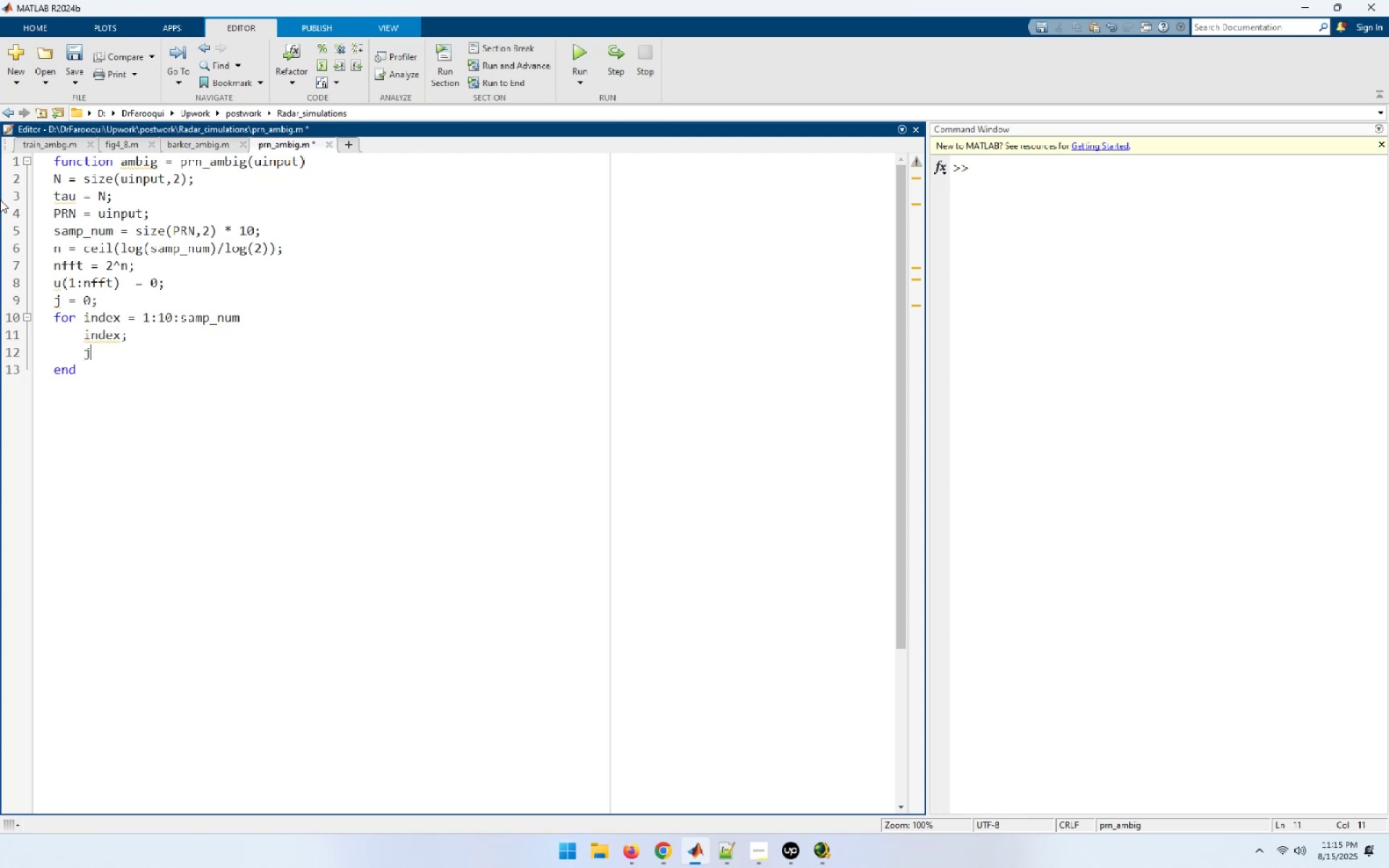 
key(Space)
 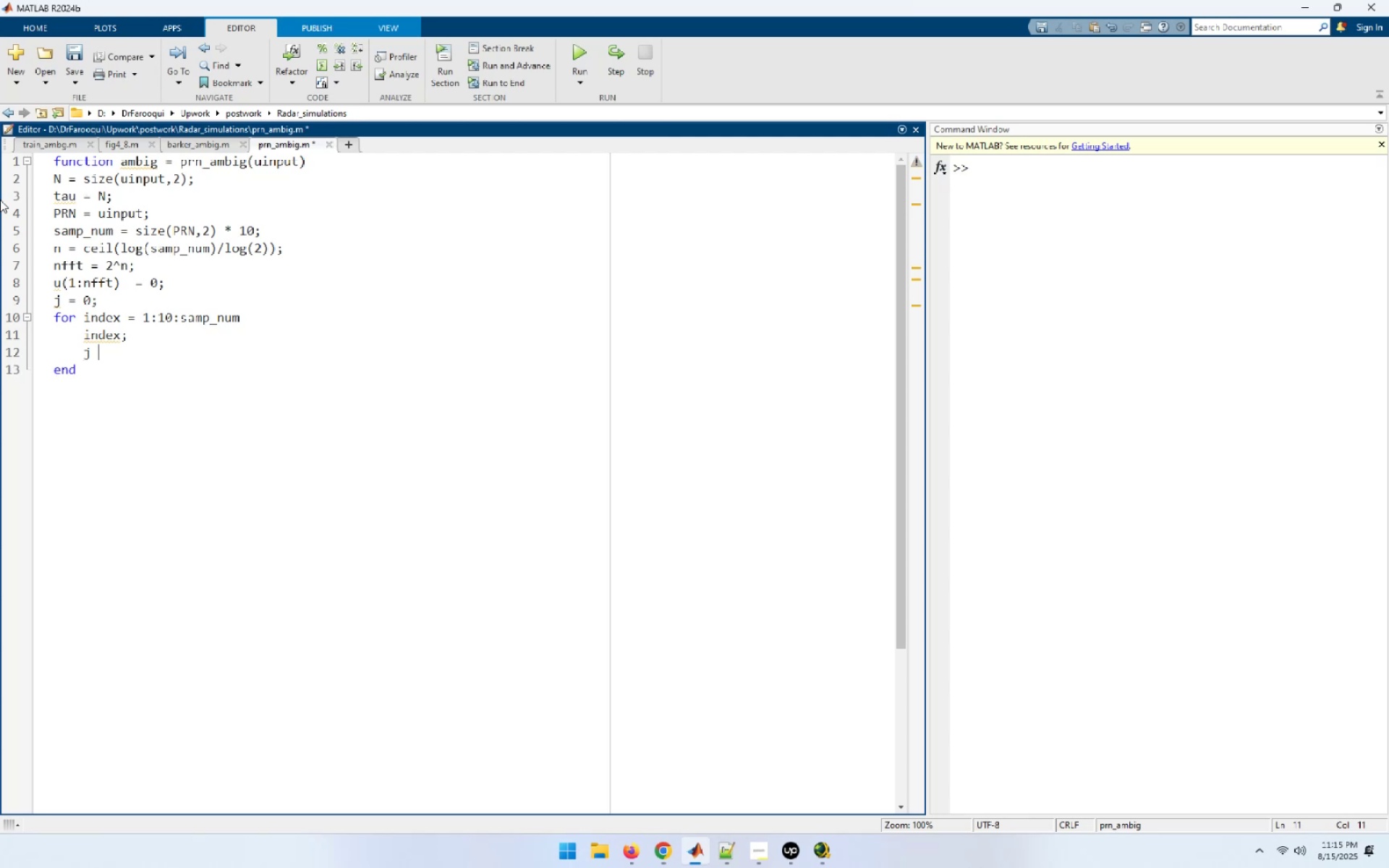 
key(Equal)
 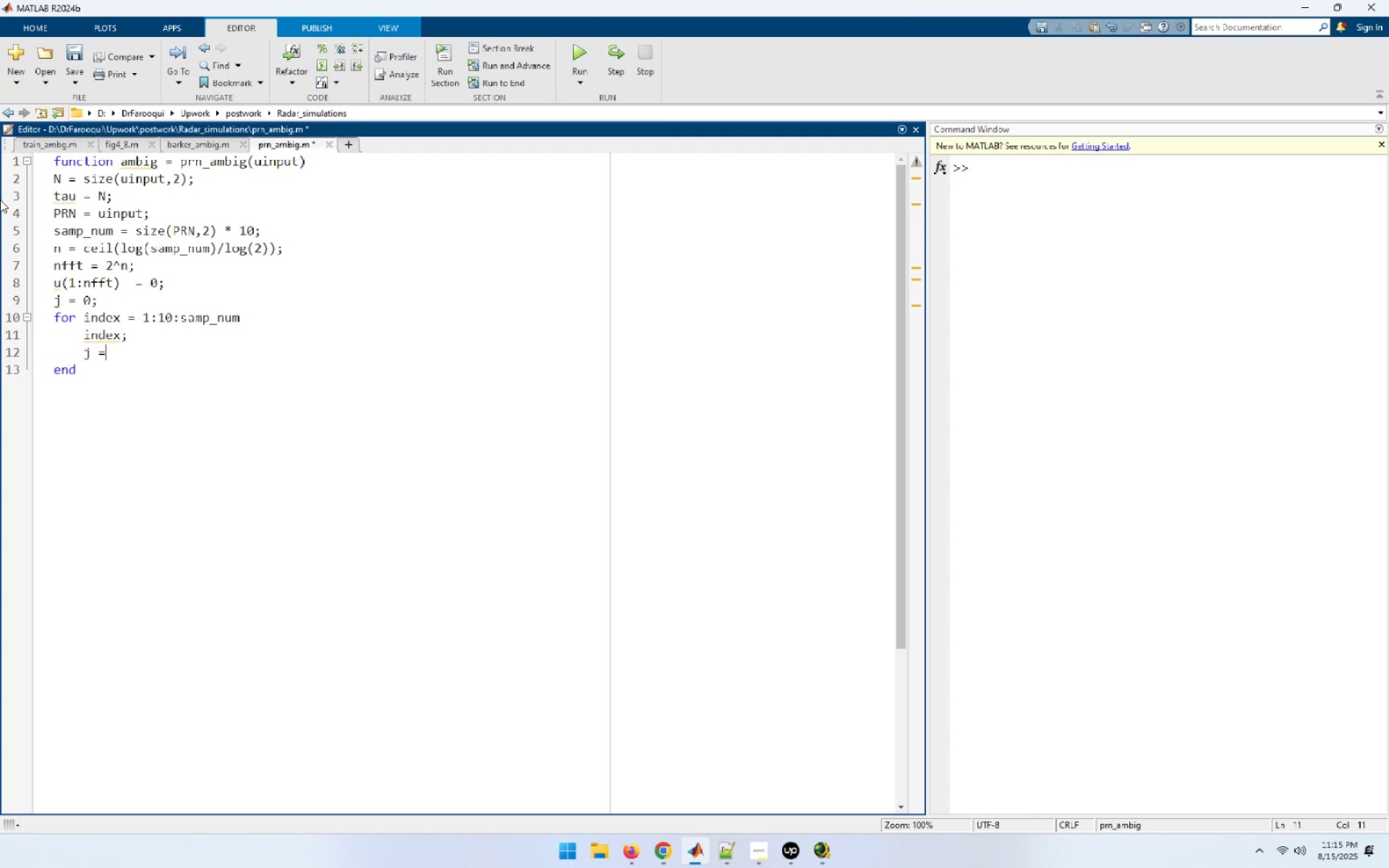 
key(Space)
 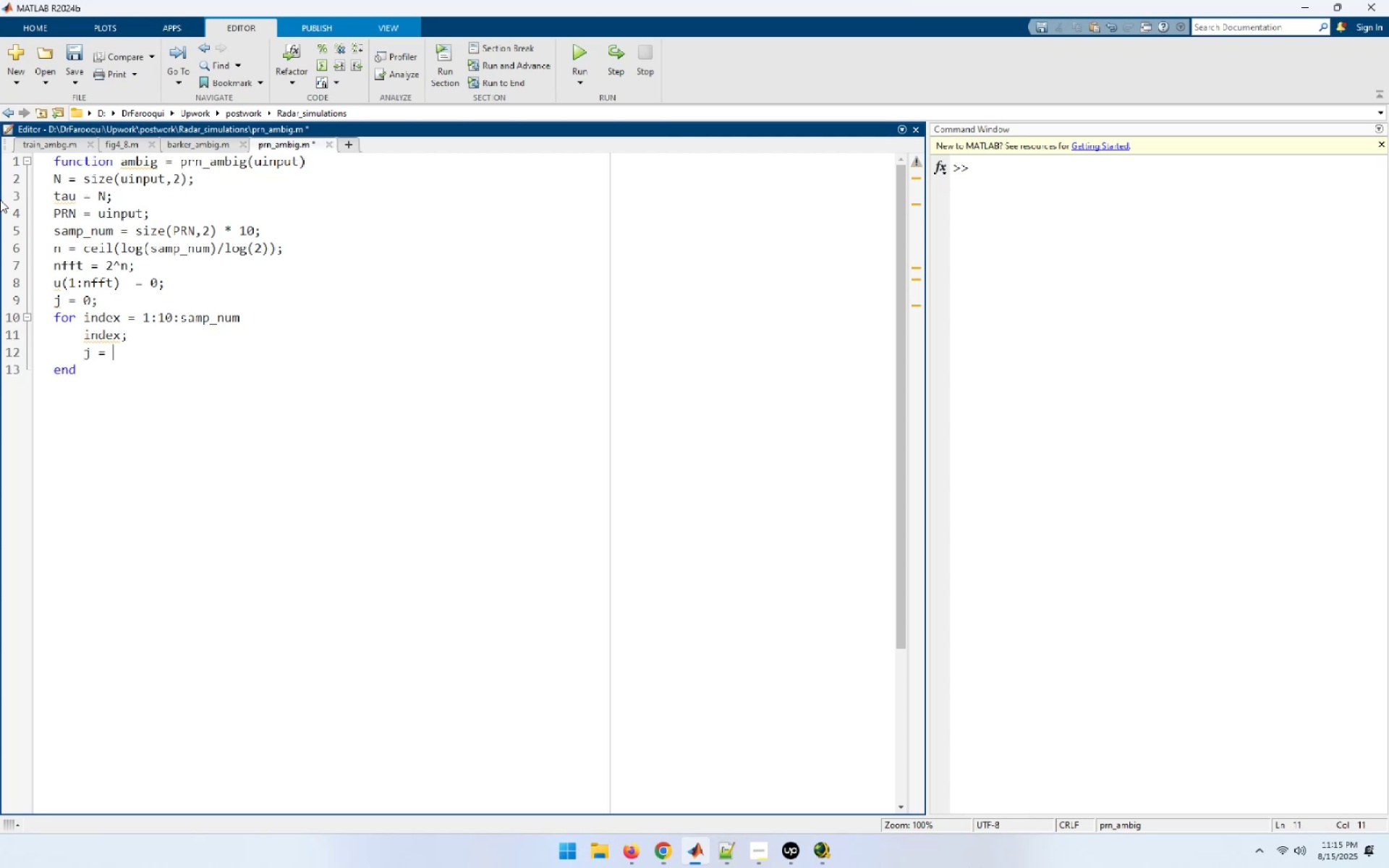 
key(J)
 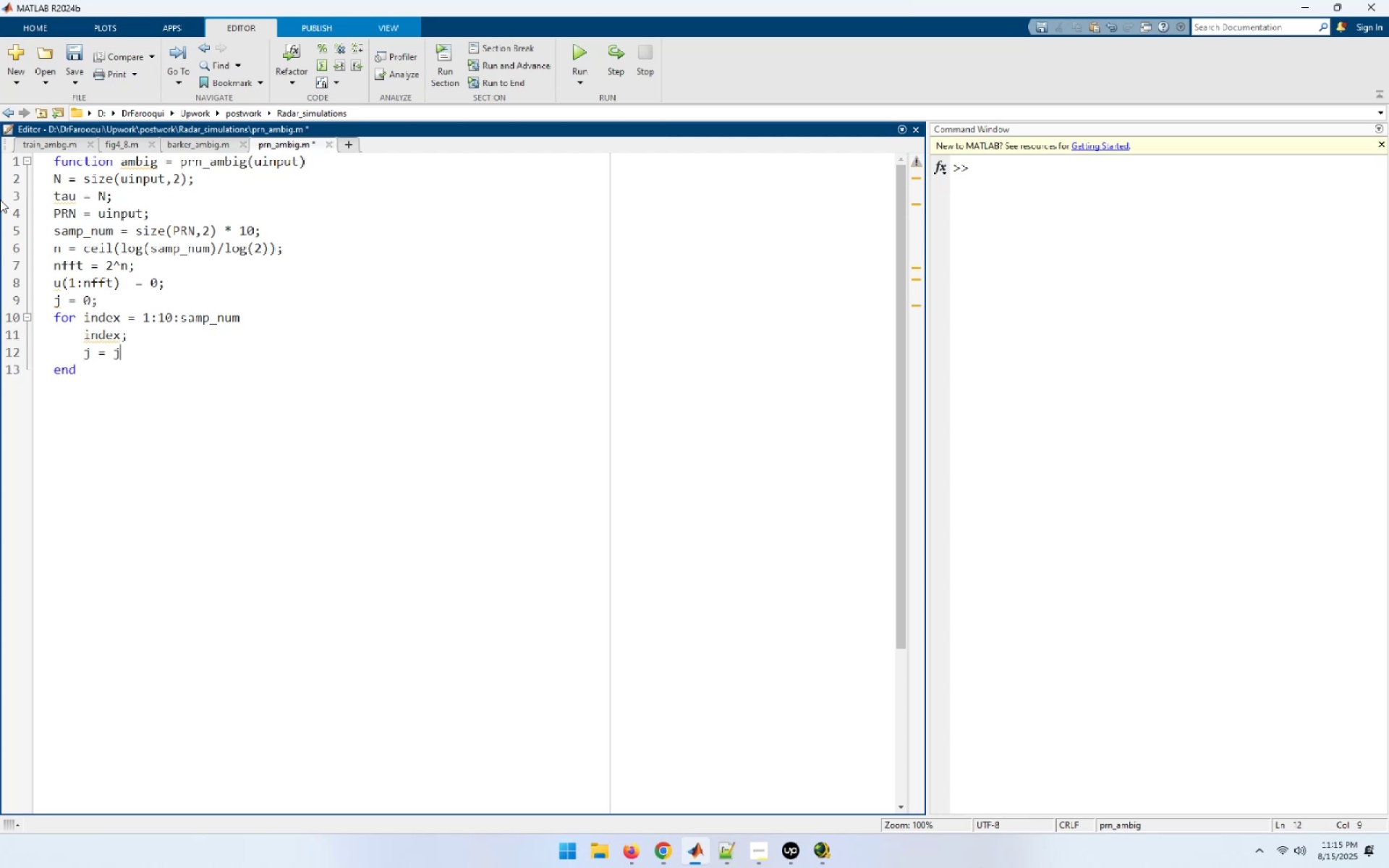 
key(Shift+Equal)
 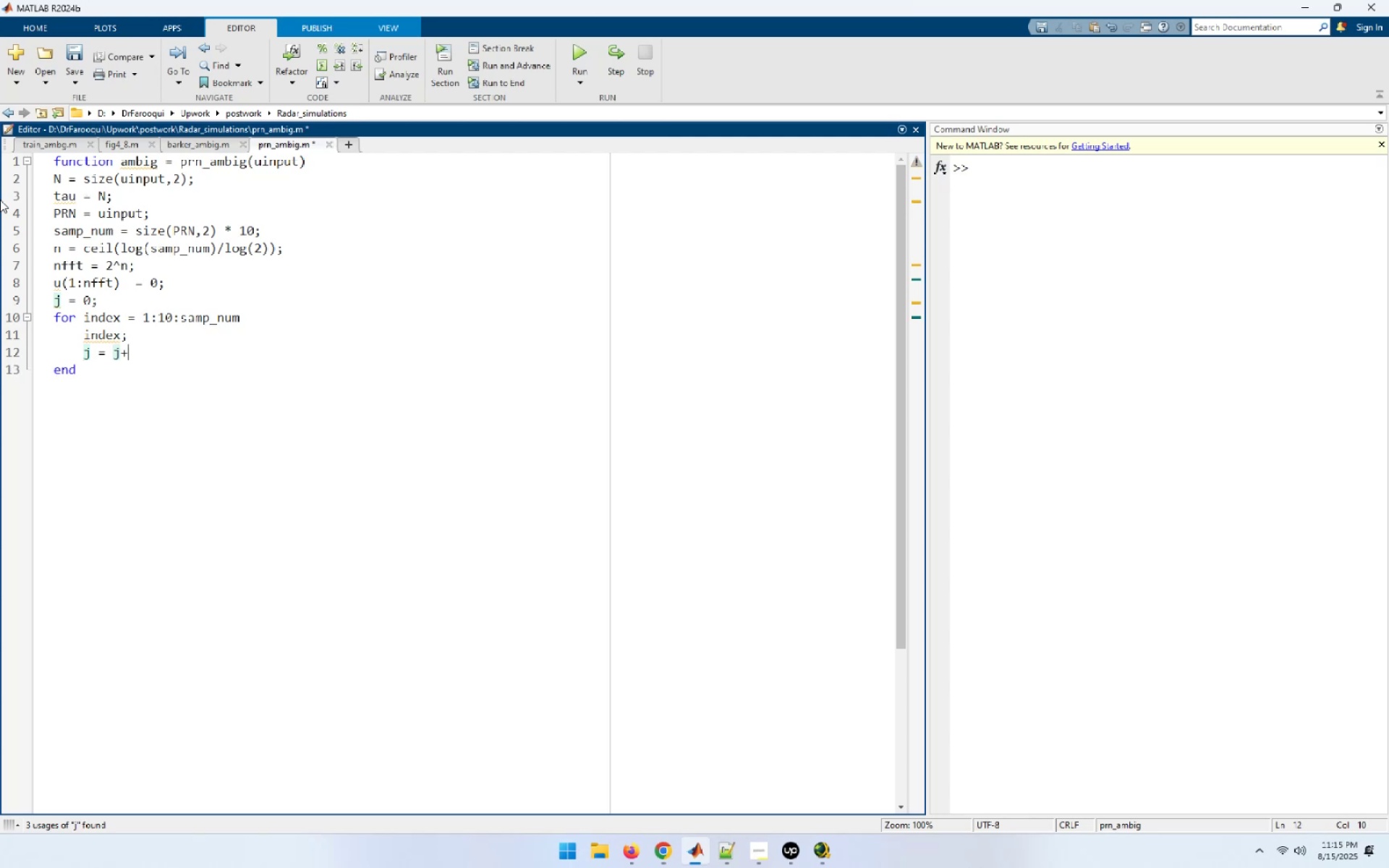 
key(Shift+Space)
 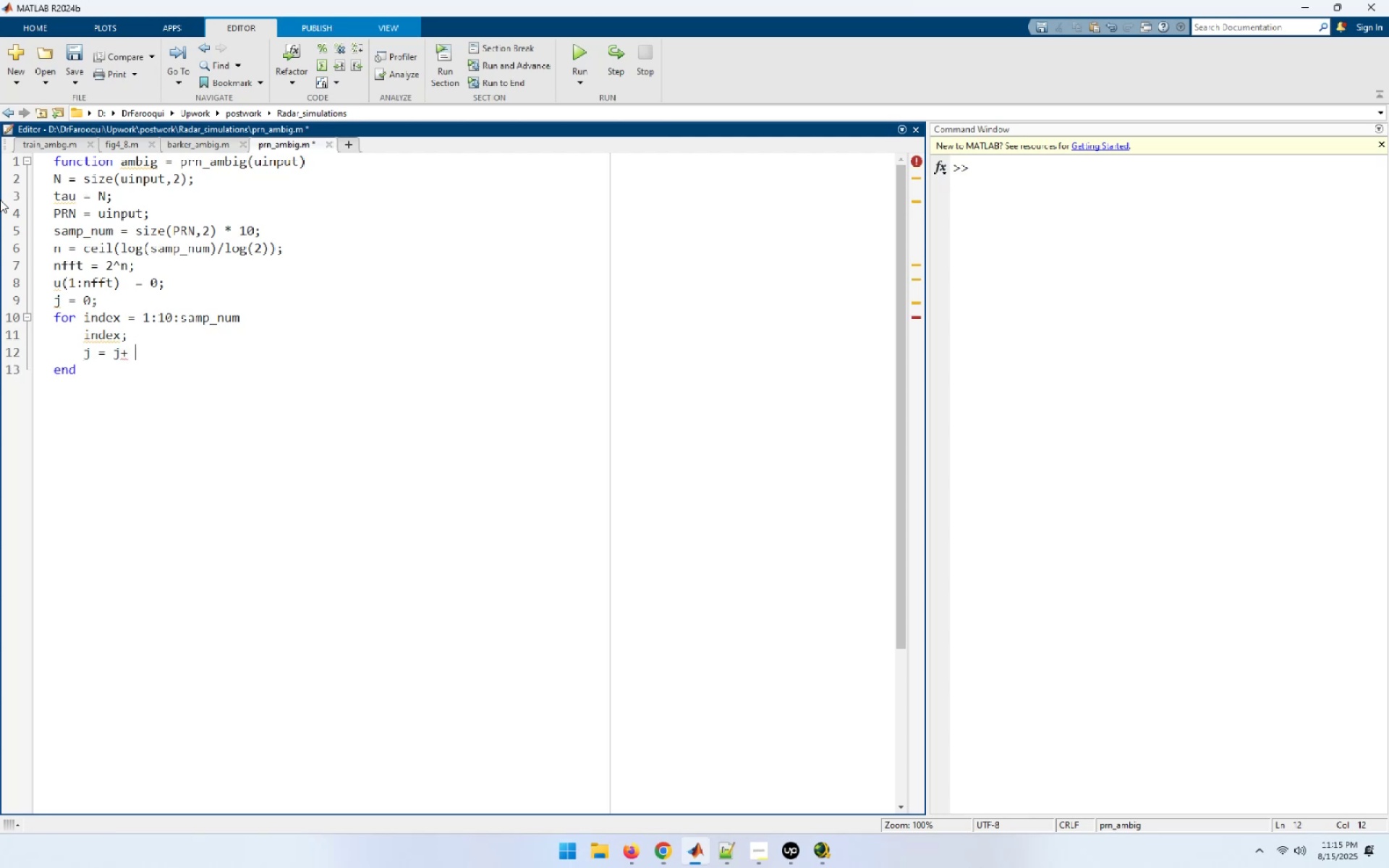 
key(Backspace)
 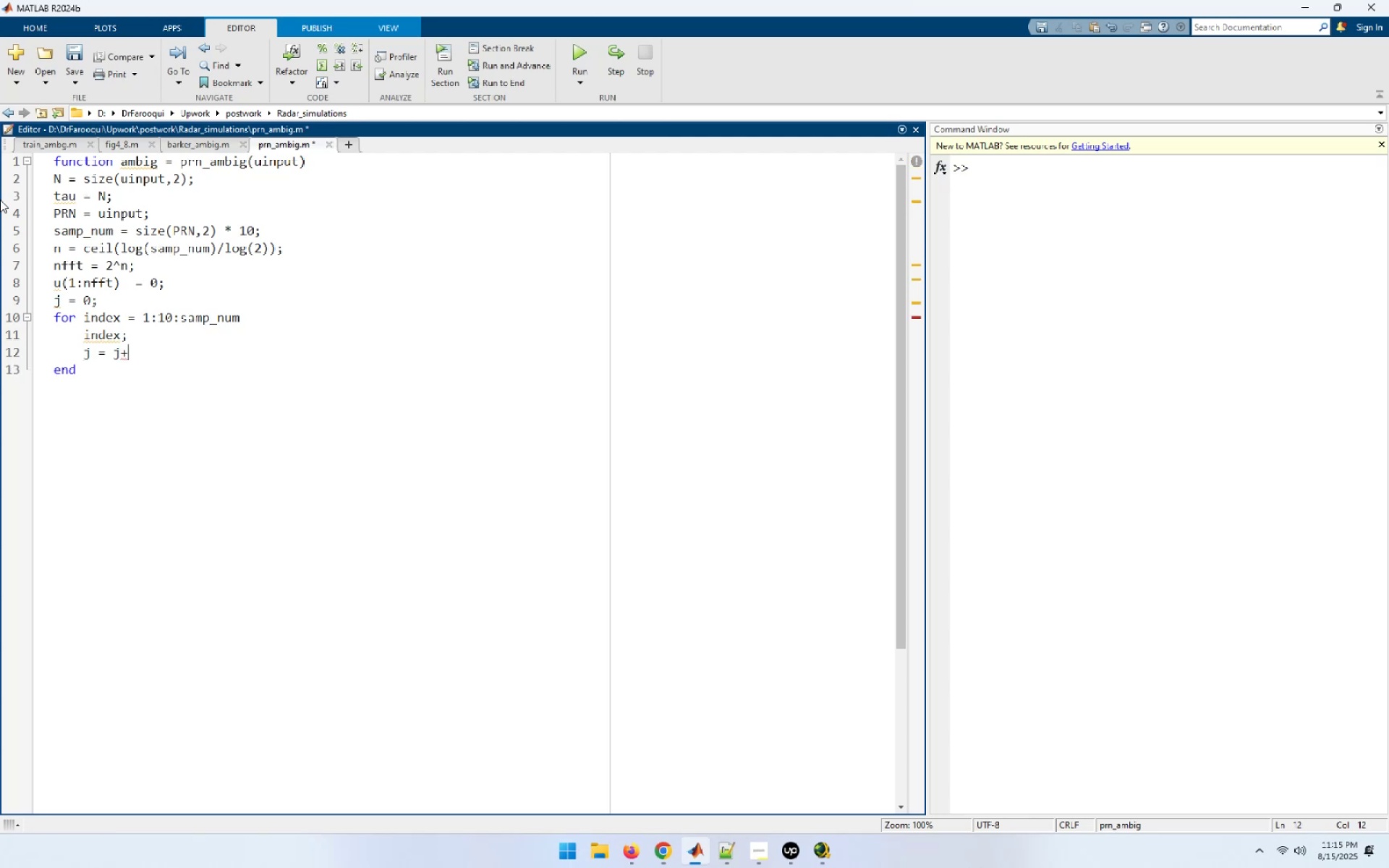 
key(1)
 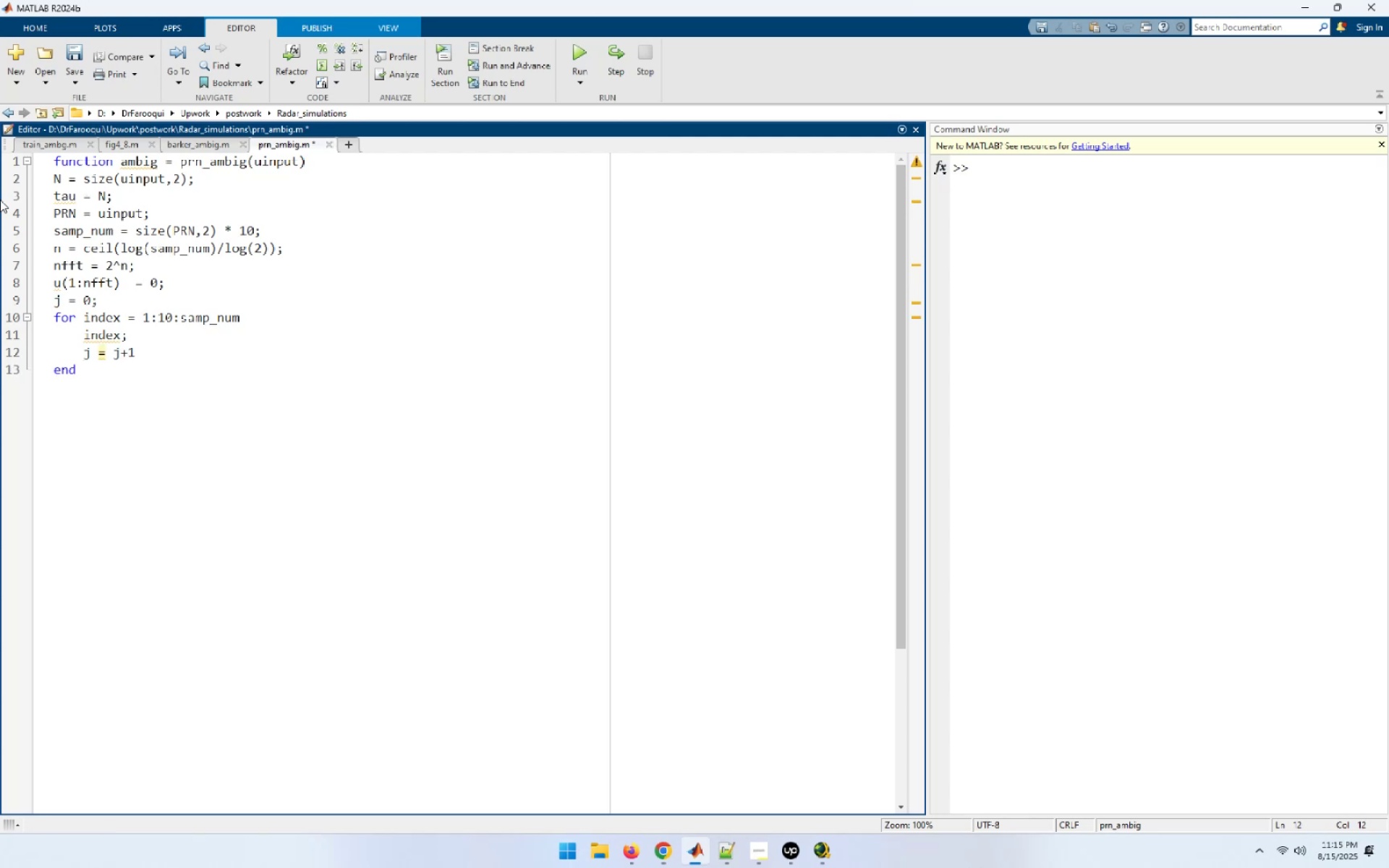 
key(Semicolon)
 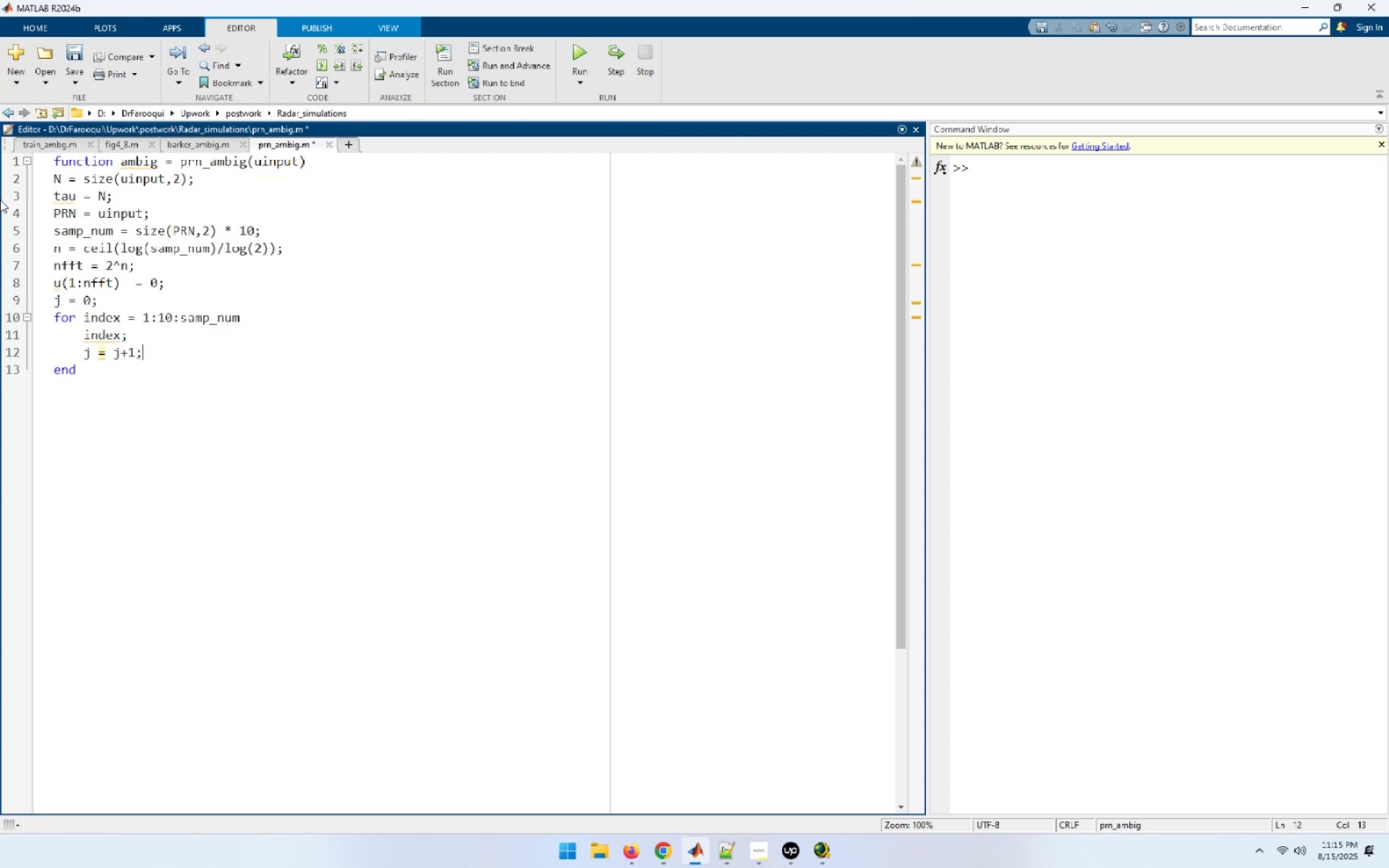 
key(Enter)
 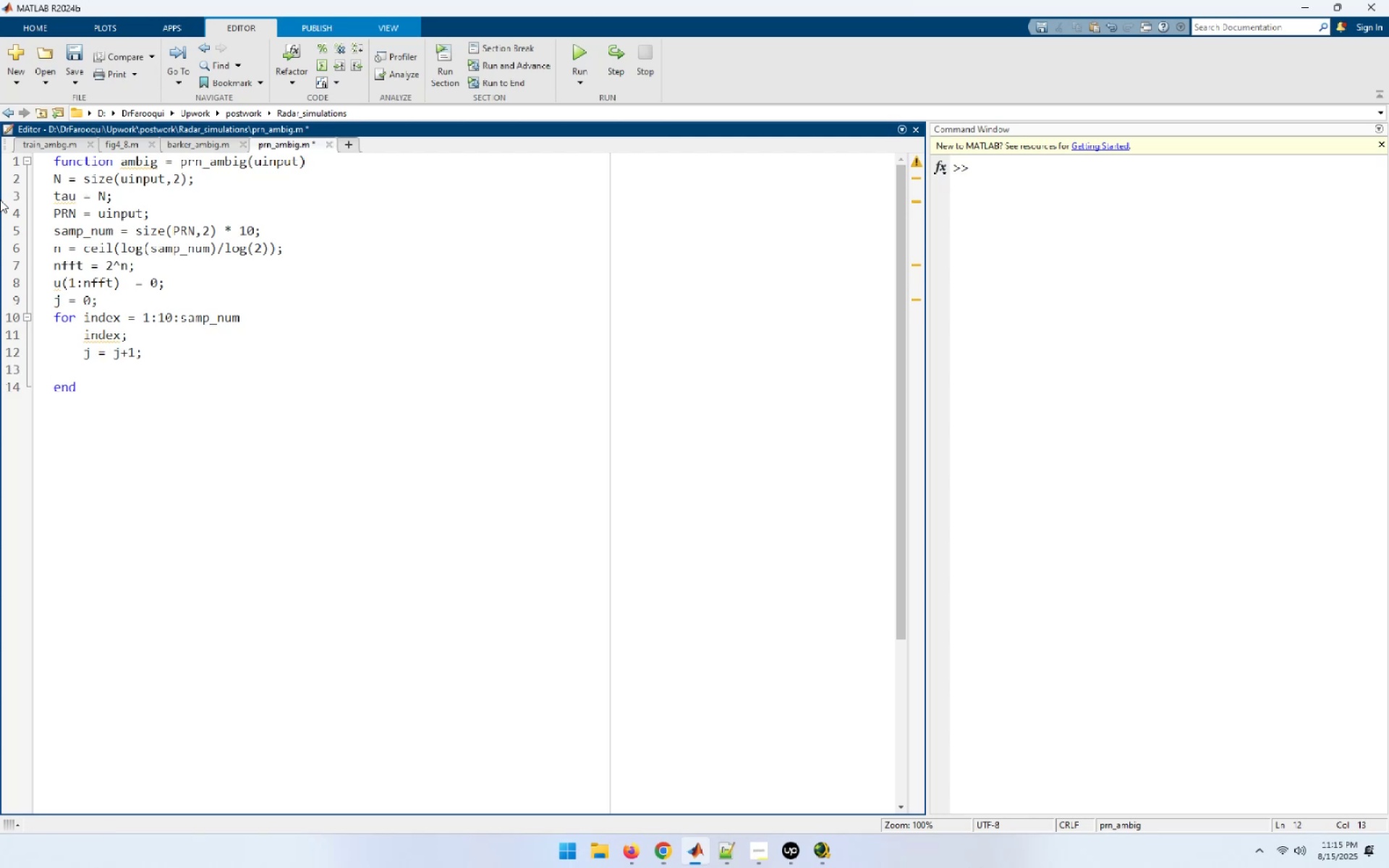 
type(u(index:index+10-1) = PRN(j);)
 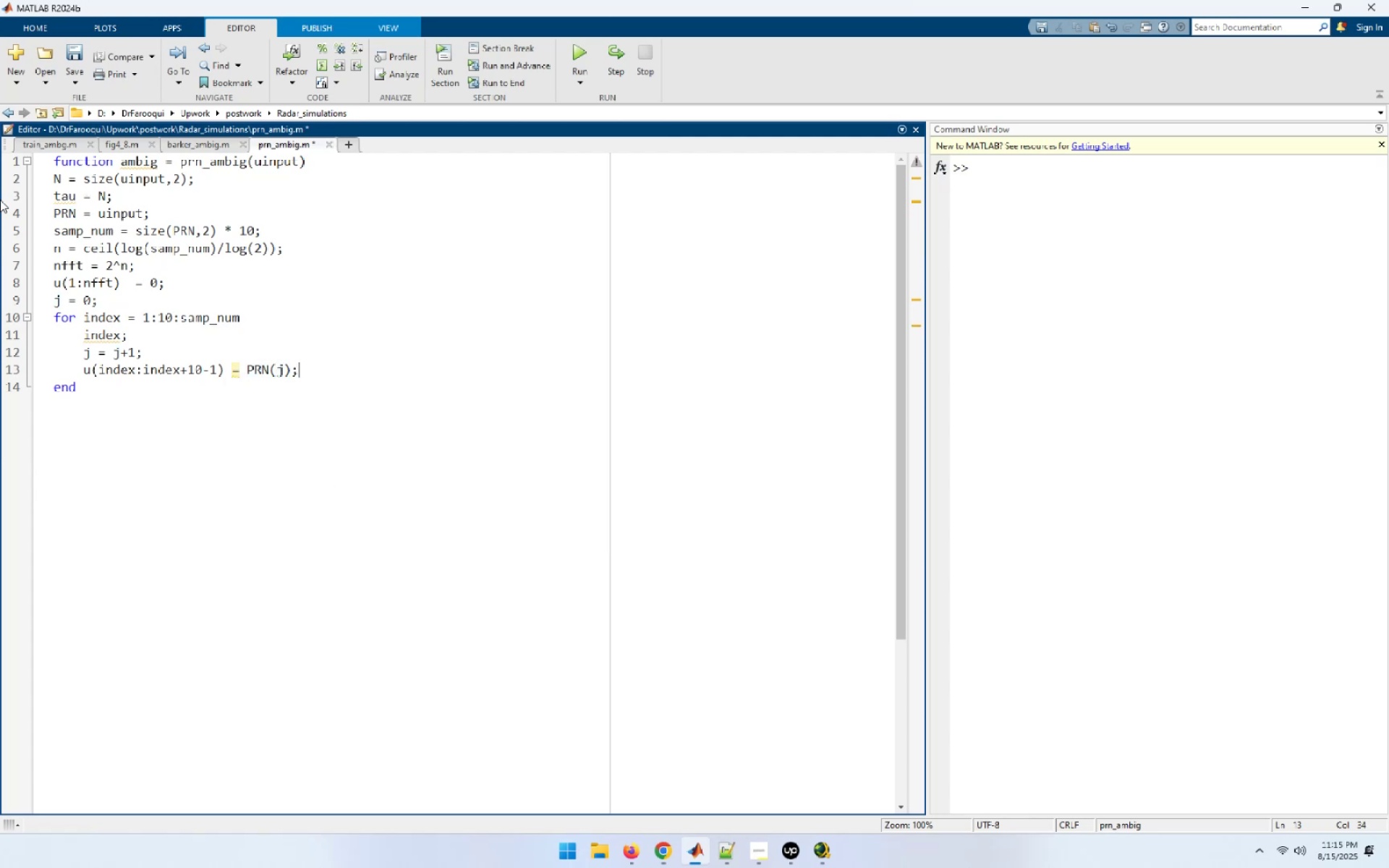 
key(Enter)
 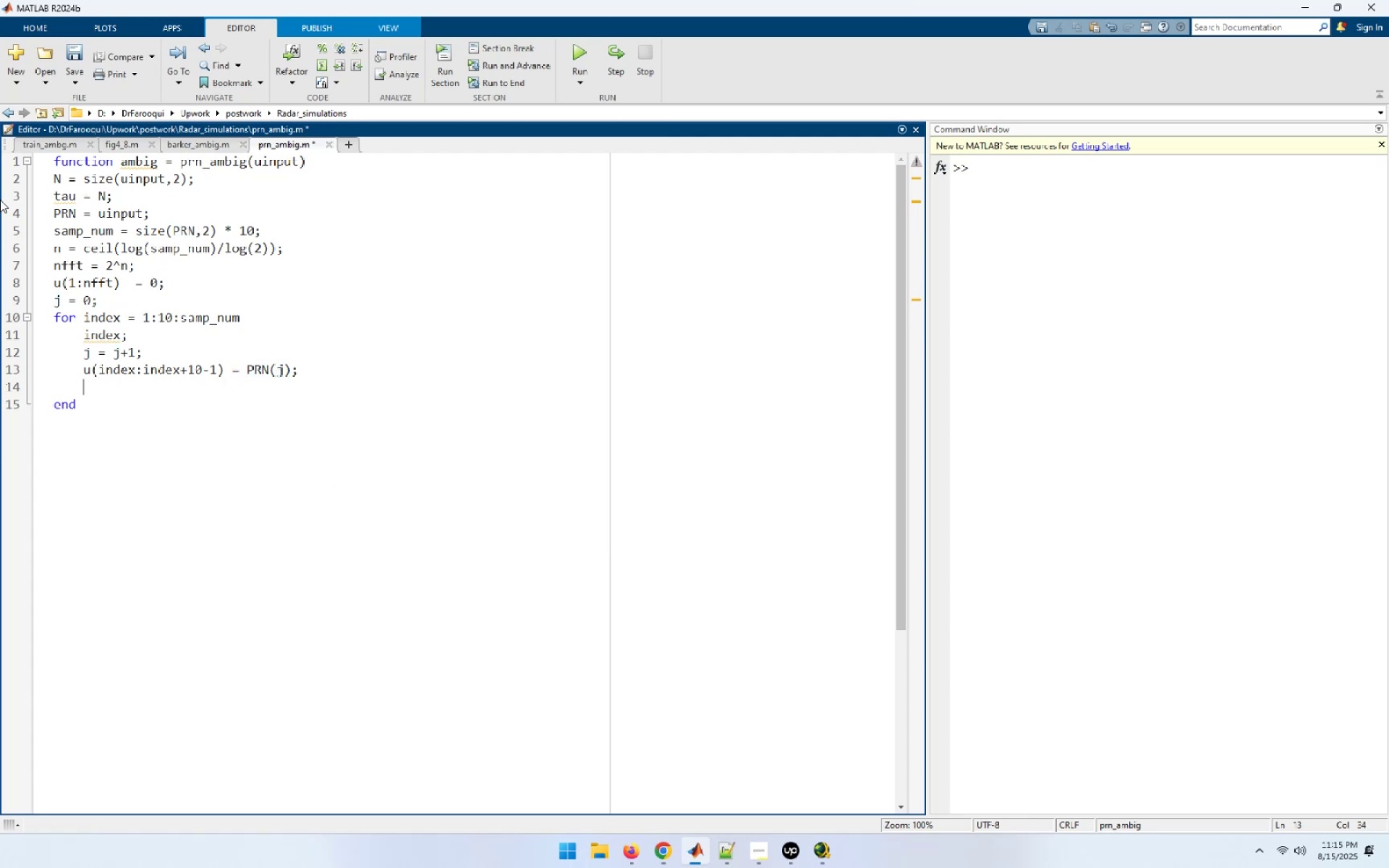 
type(end)
 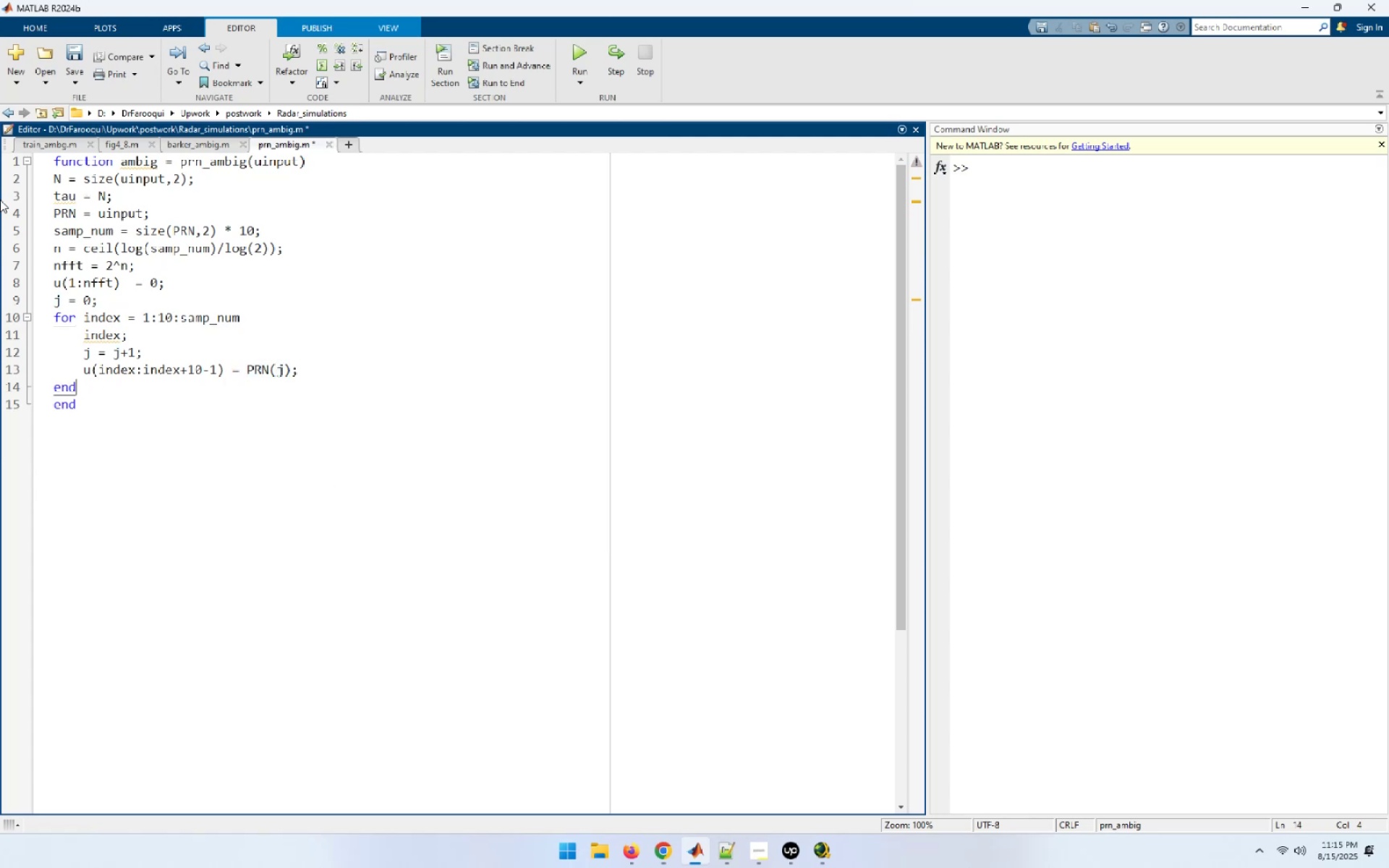 
key(Enter)
 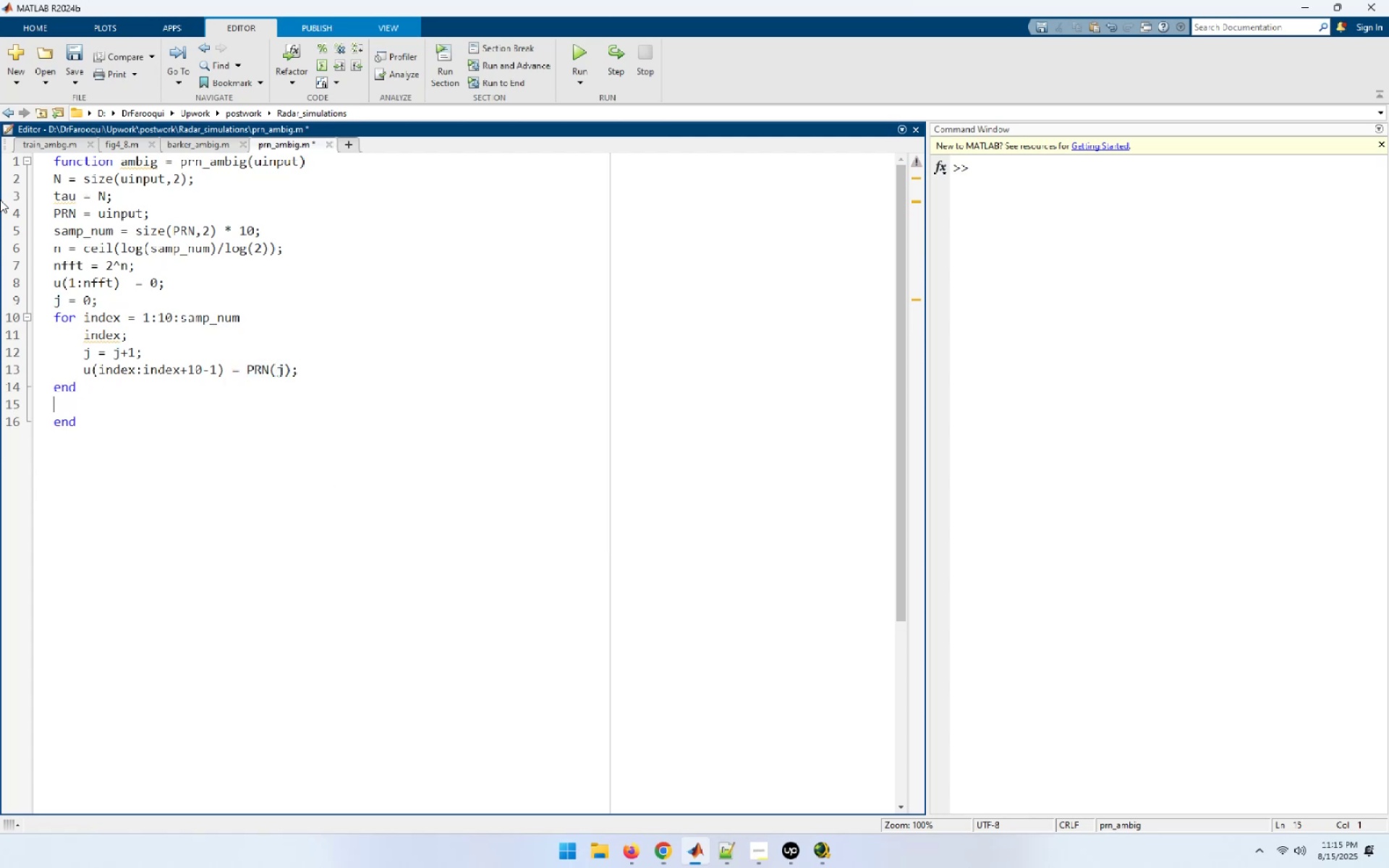 
key(V)
 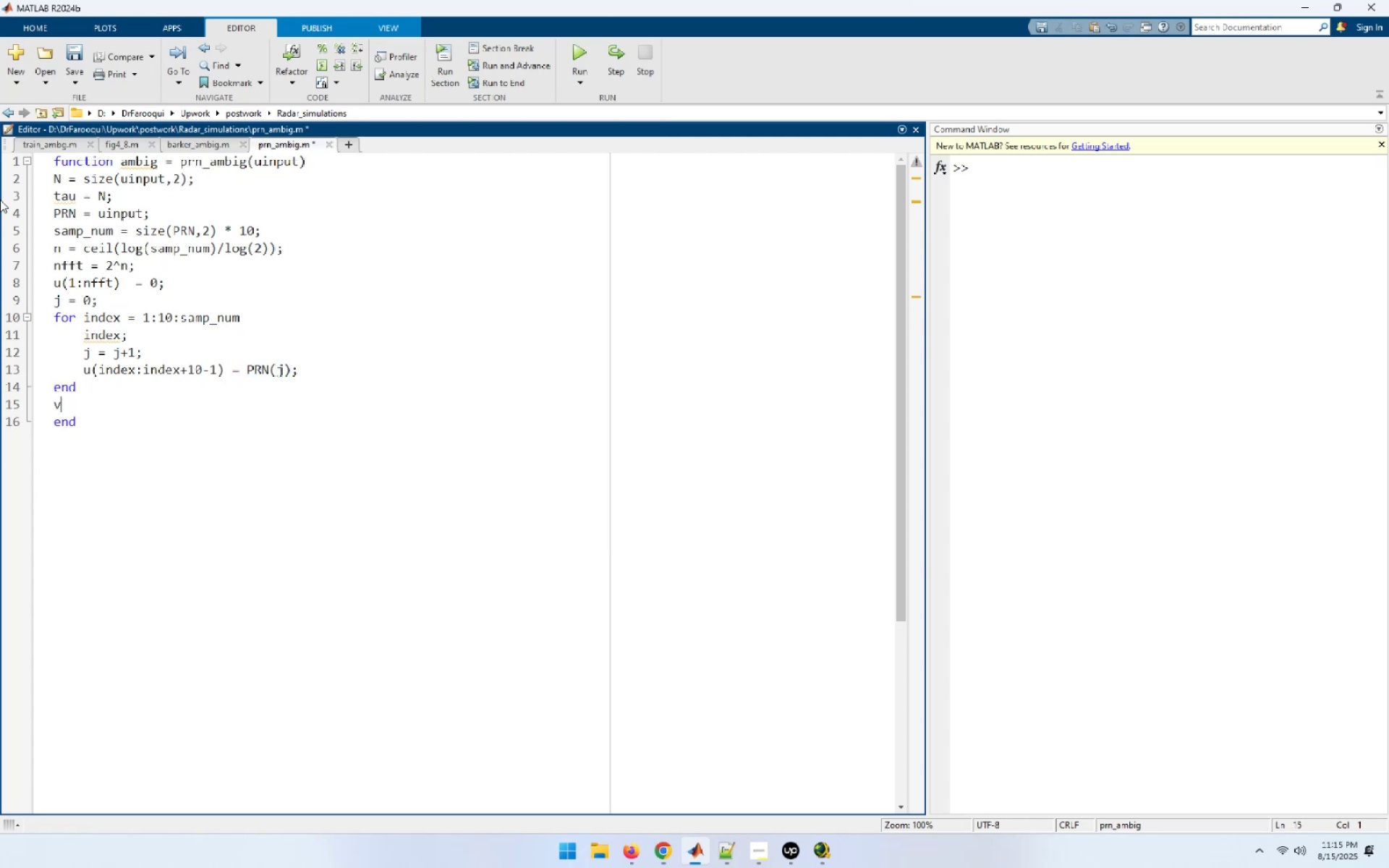 
key(Space)
 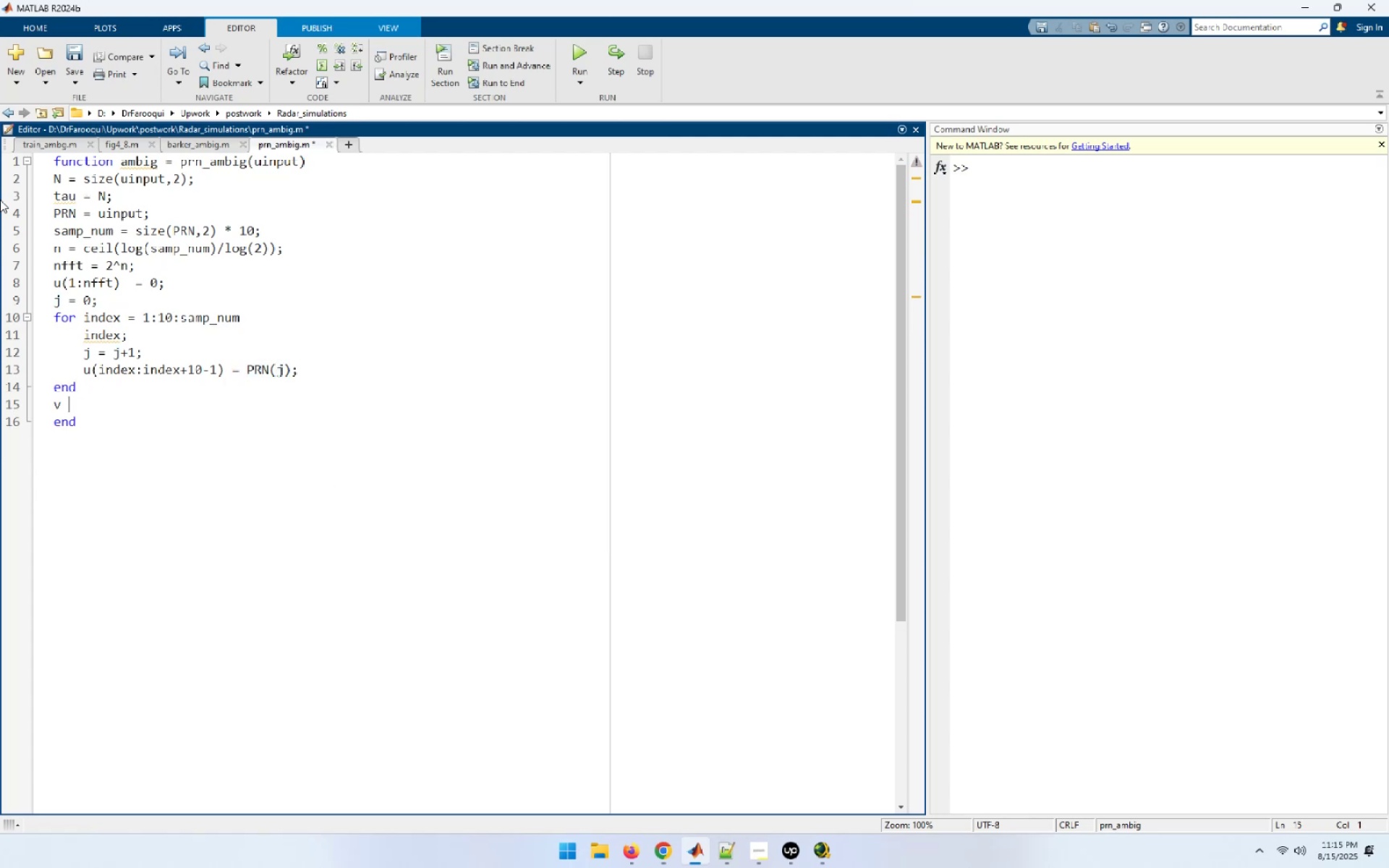 
key(Equal)
 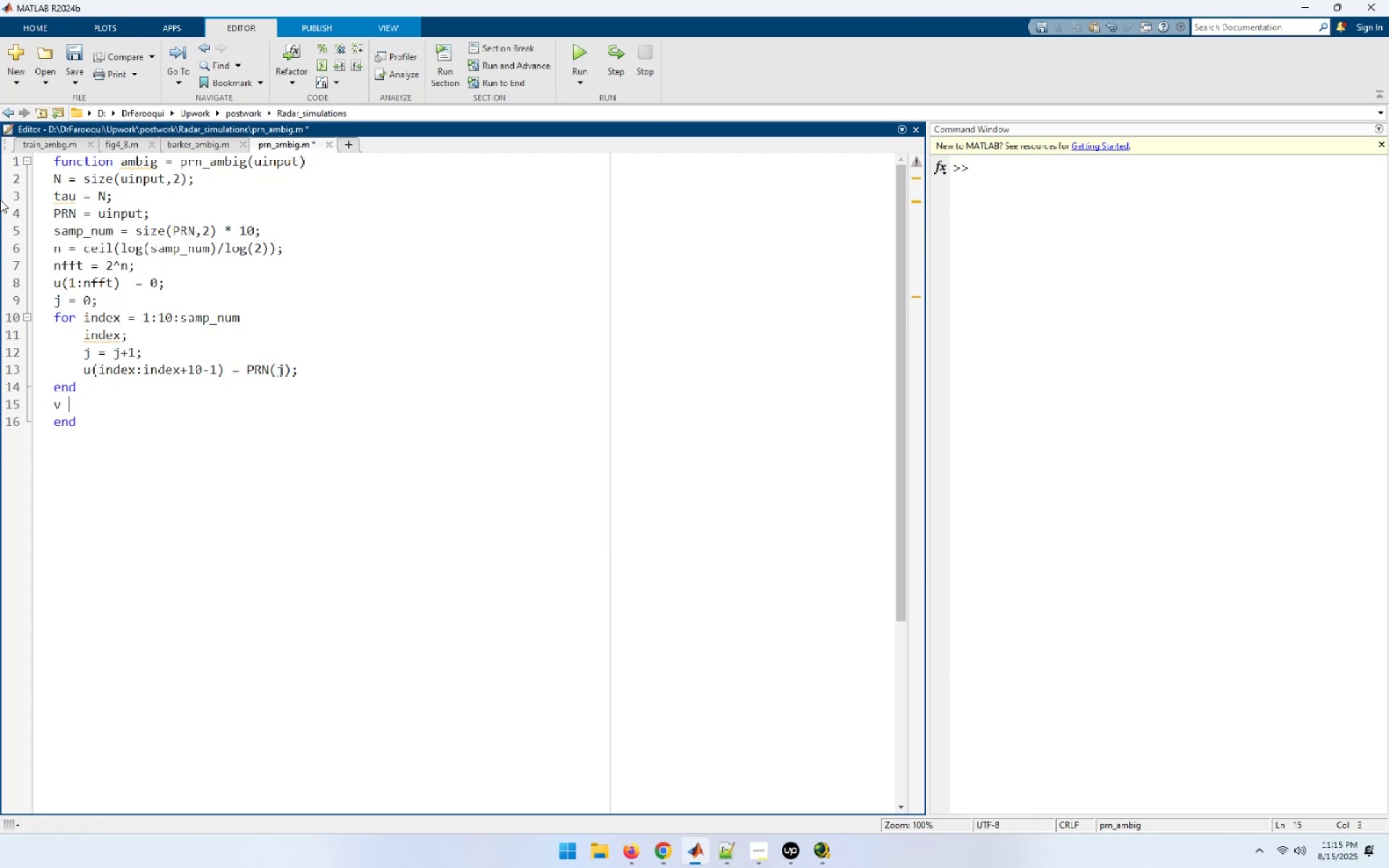 
key(Space)
 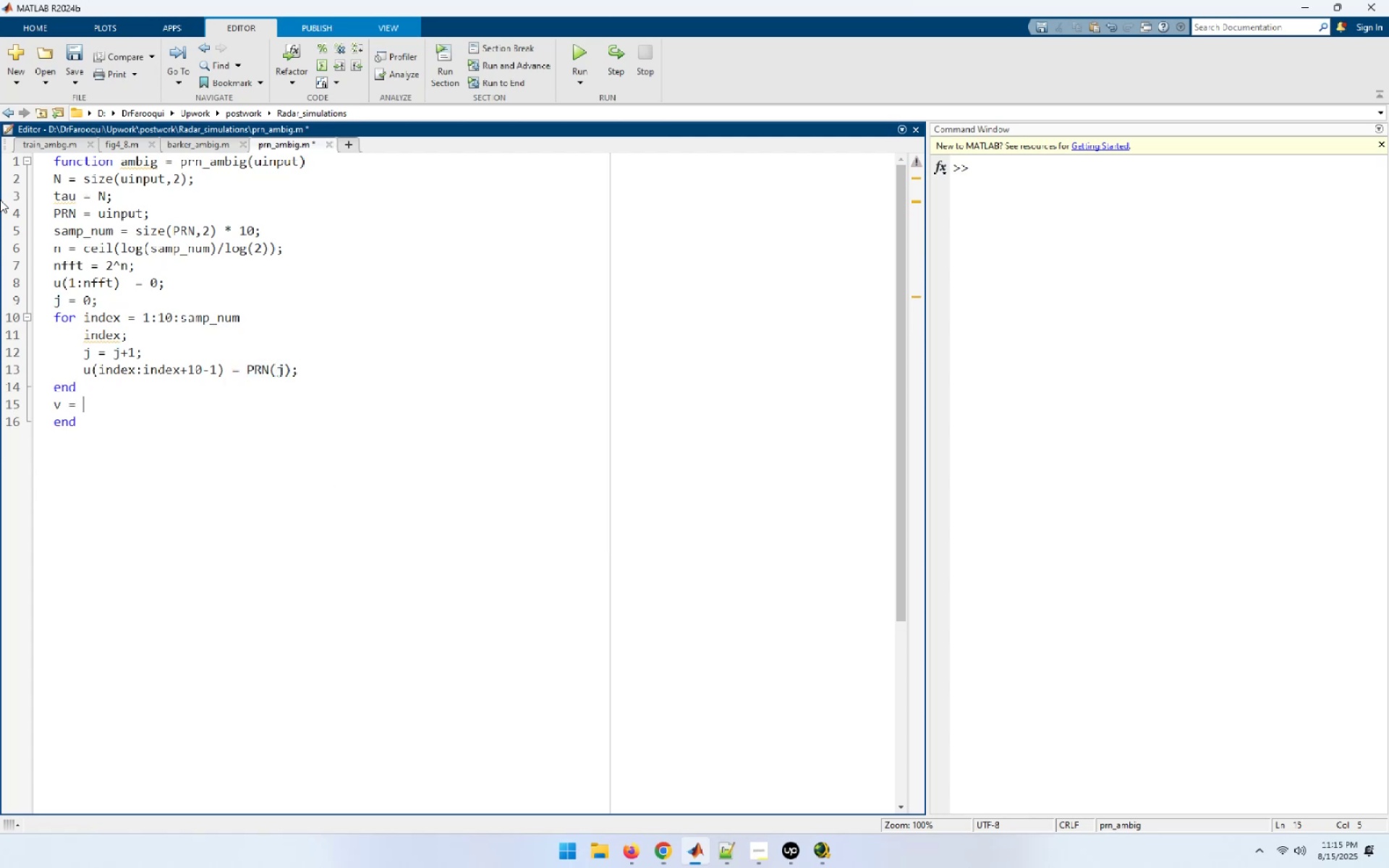 
key(U)
 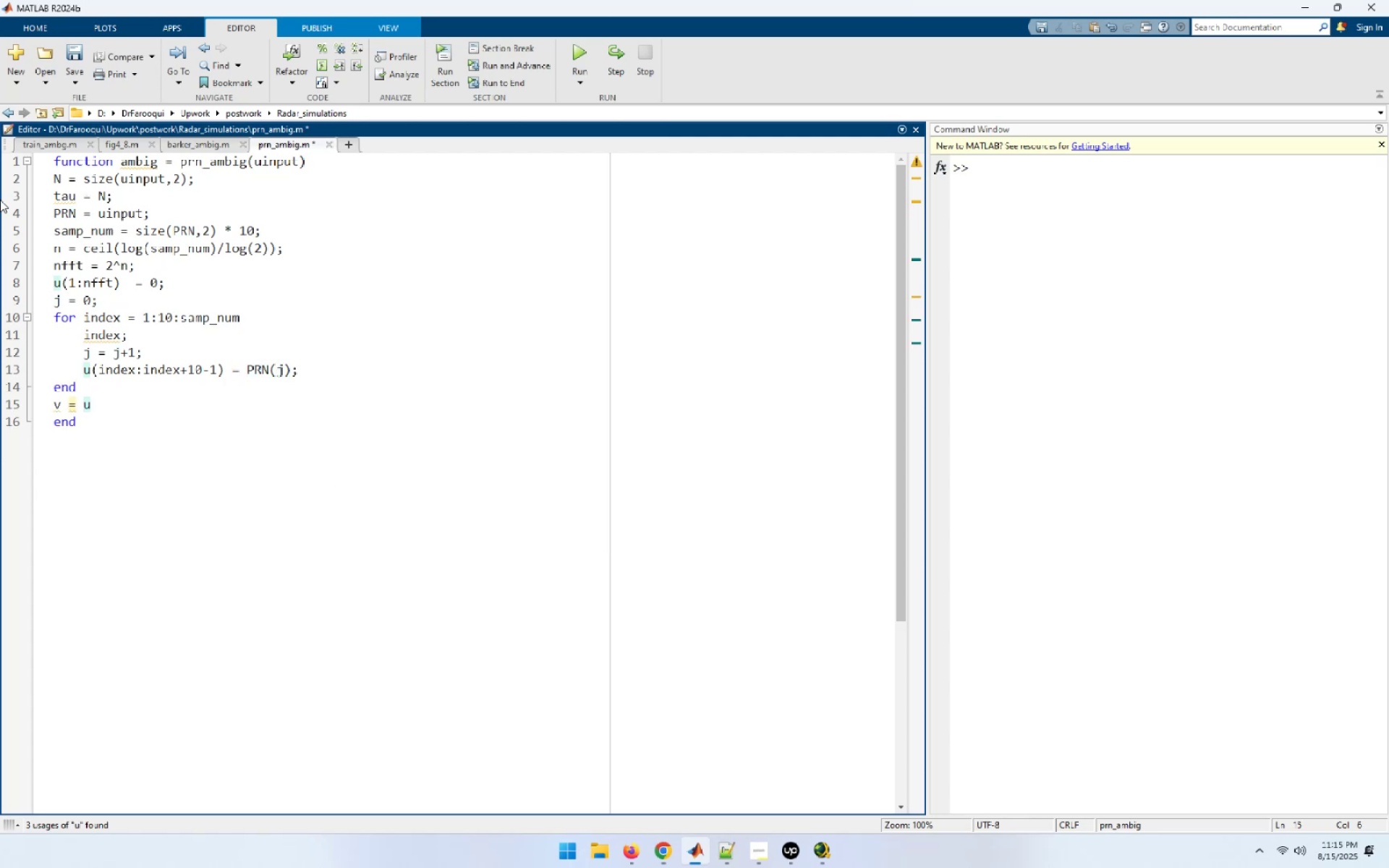 
key(Semicolon)
 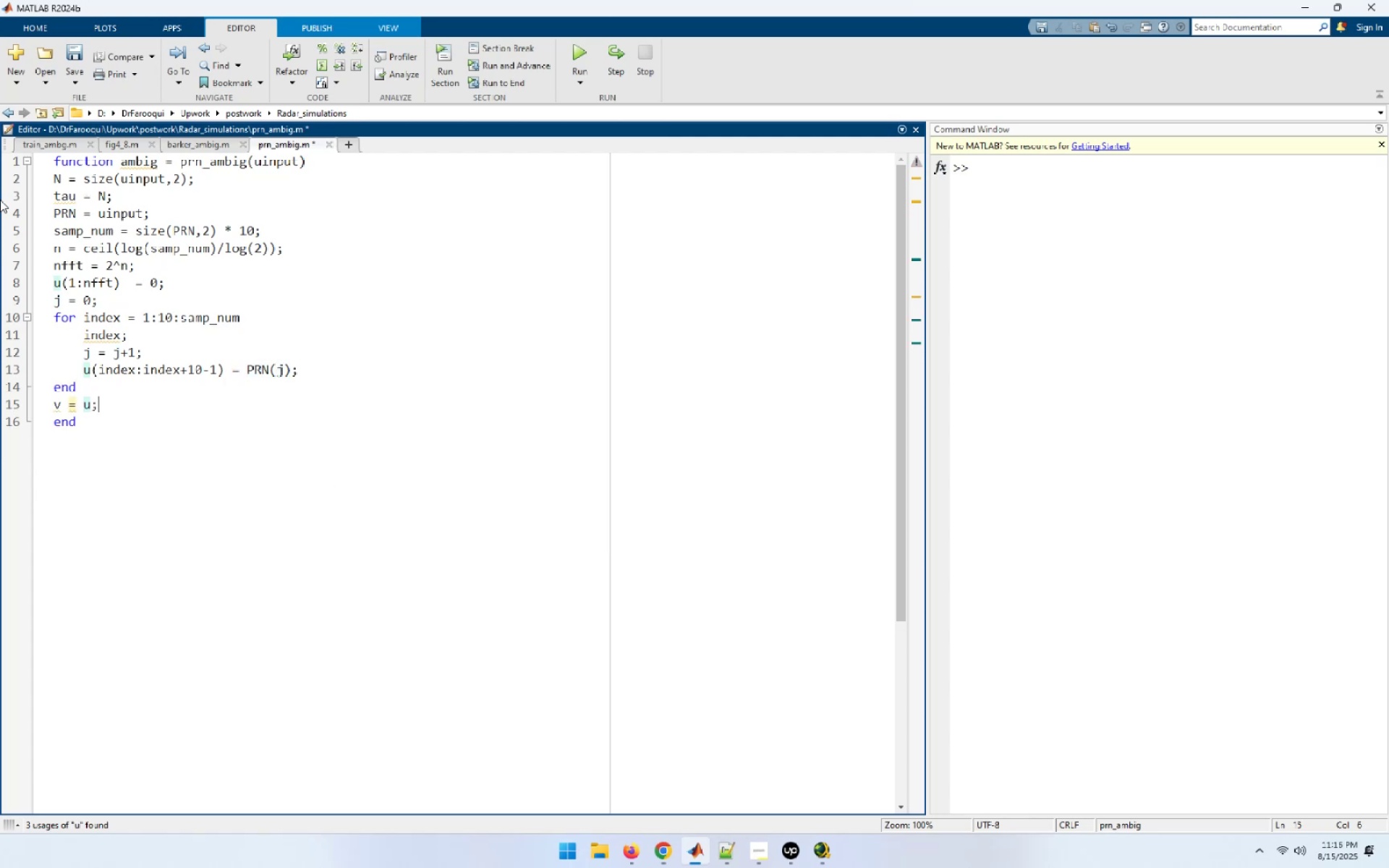 
key(Enter)
 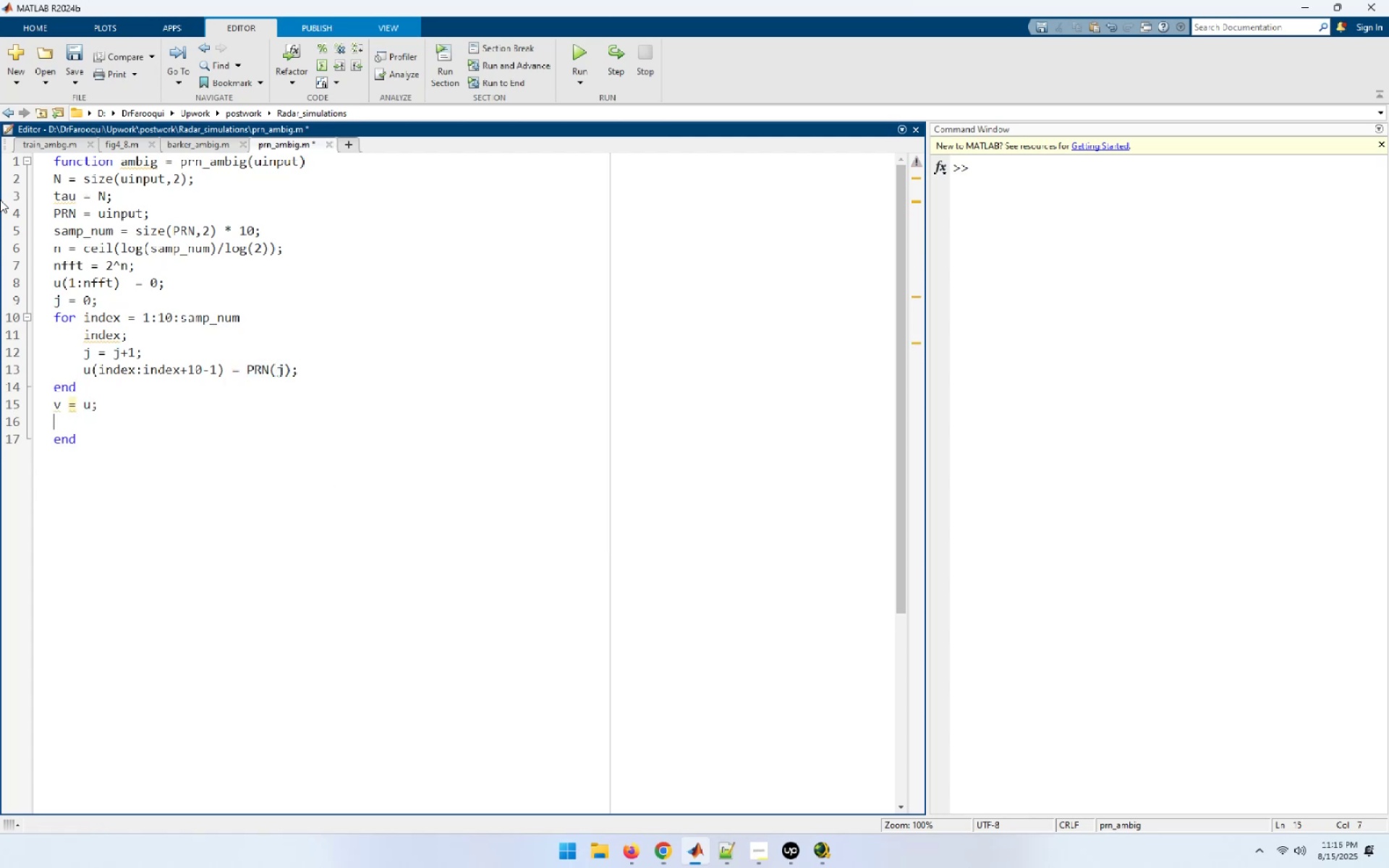 
type(delay = lins)
key(Tab)
type((0,5,)
key(Backspace)
type(*tau,nff)
key(Tab)
type();)
 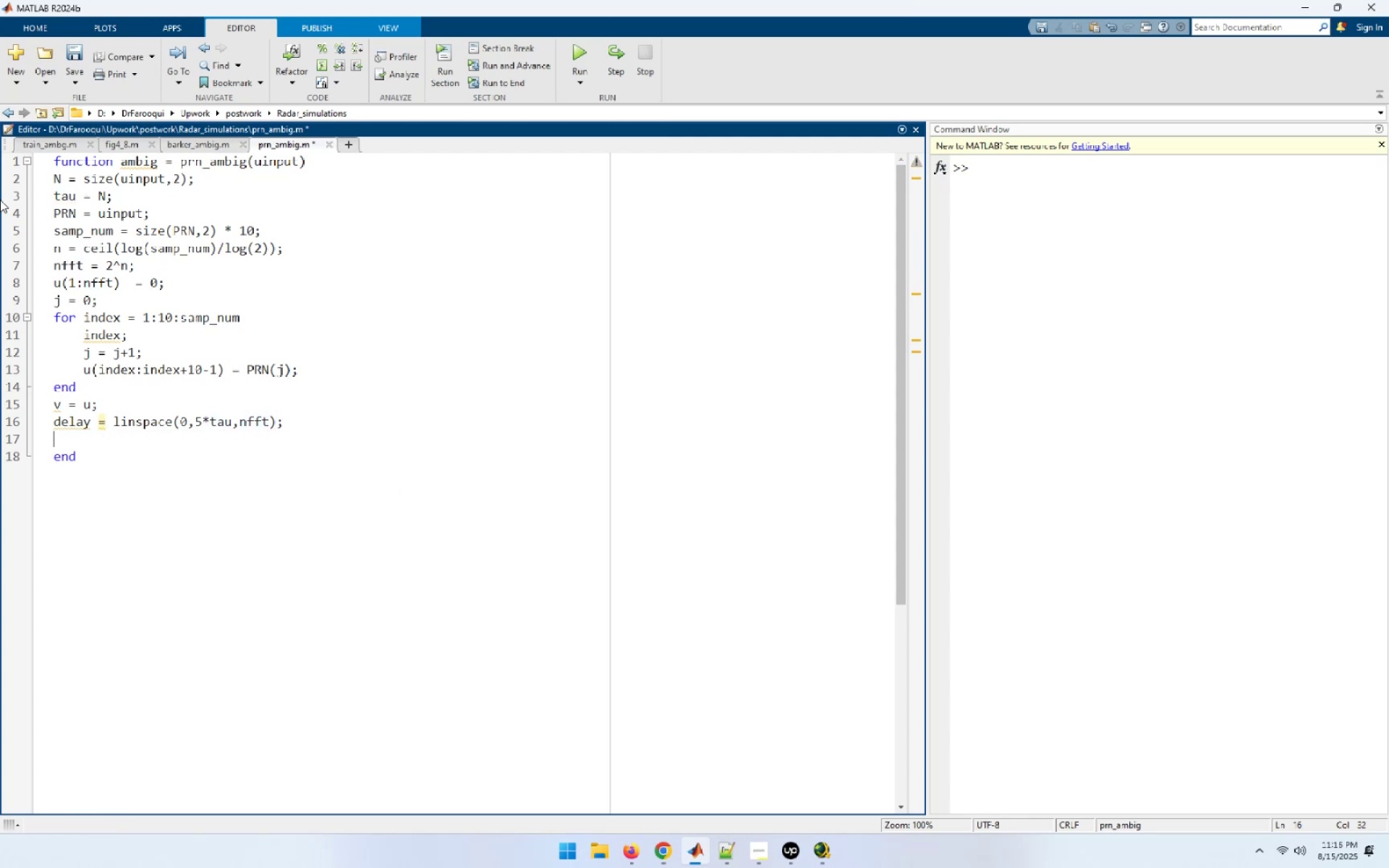 
 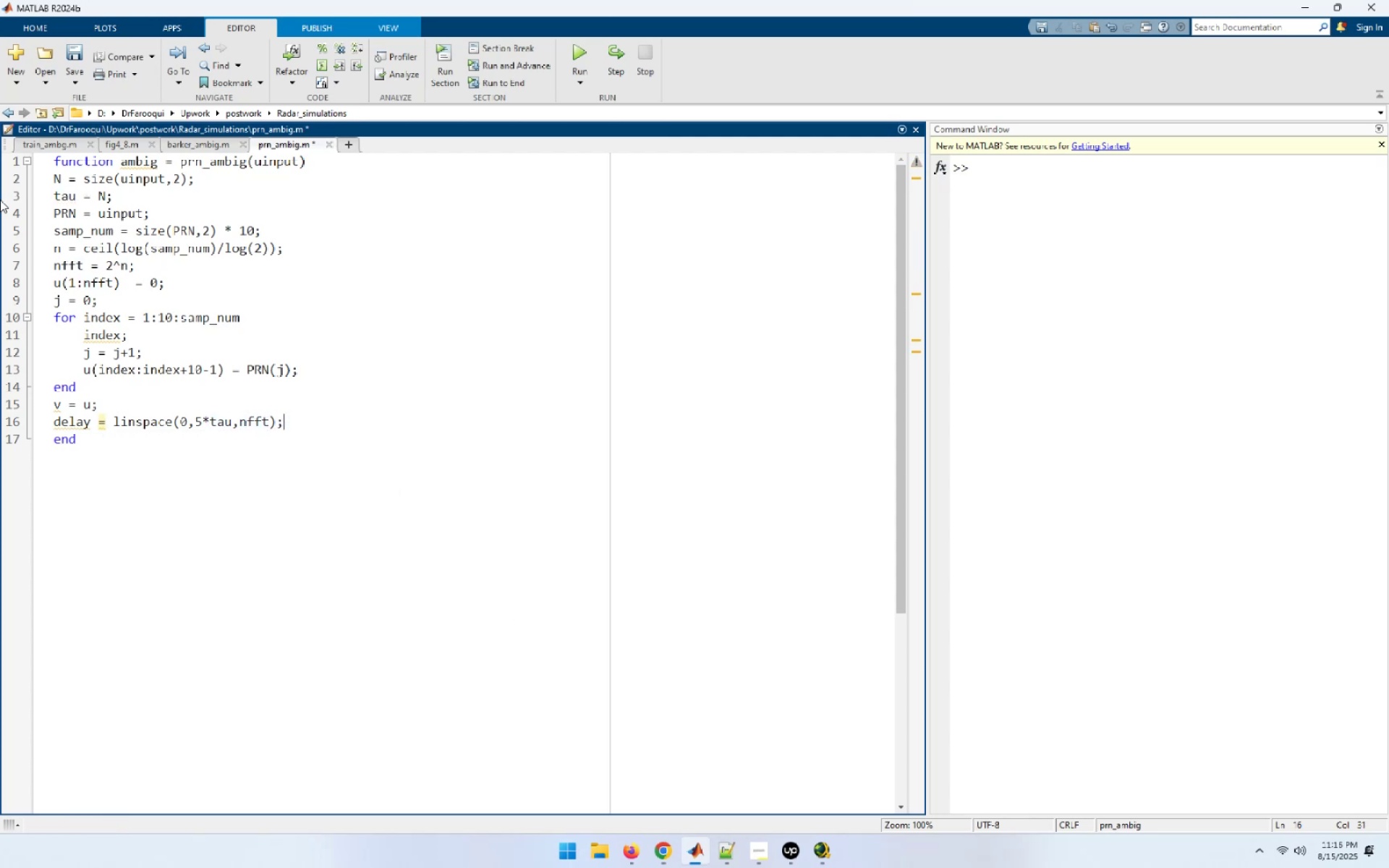 
key(Enter)
 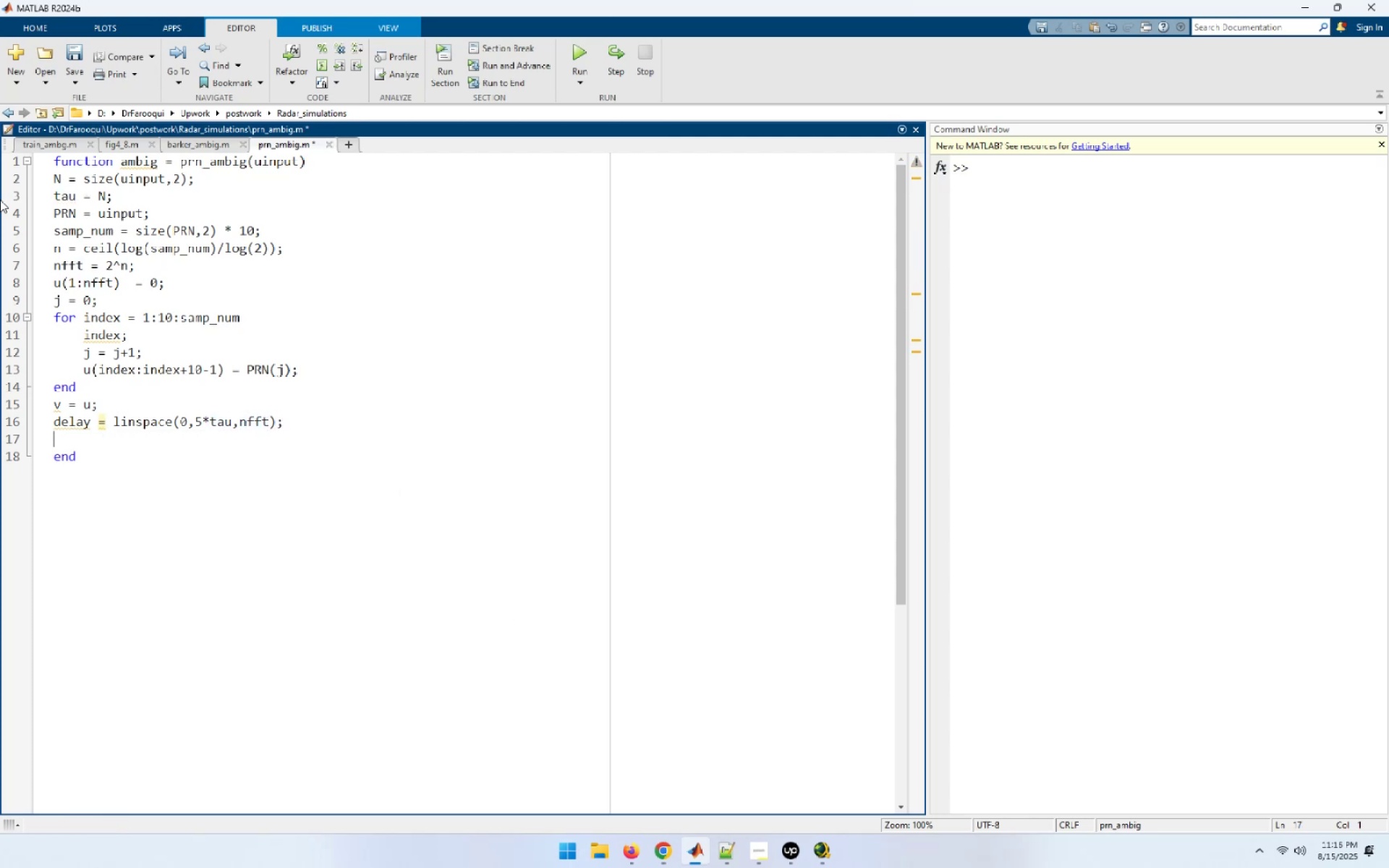 
type(fre)
 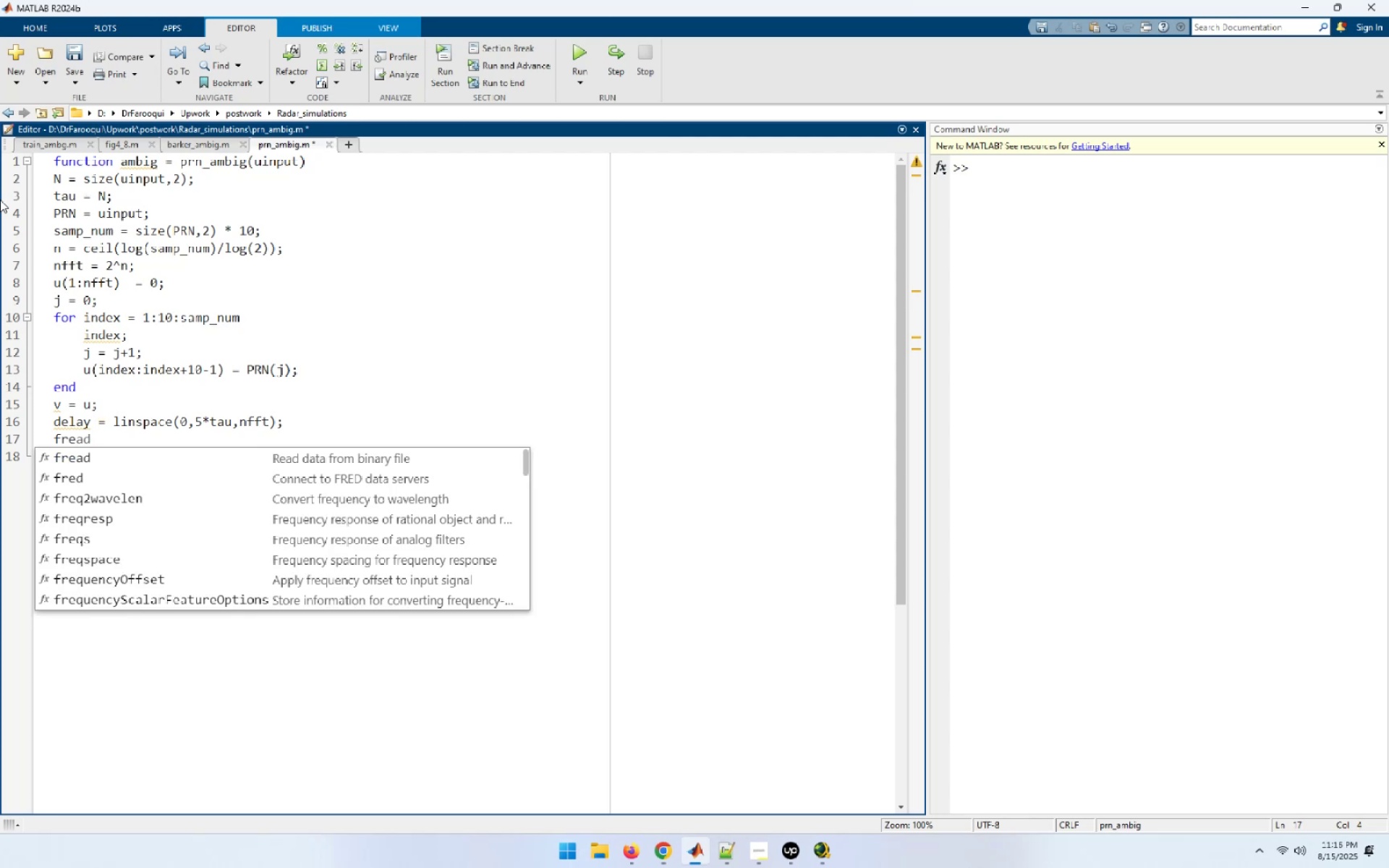 
type(q_del =)
 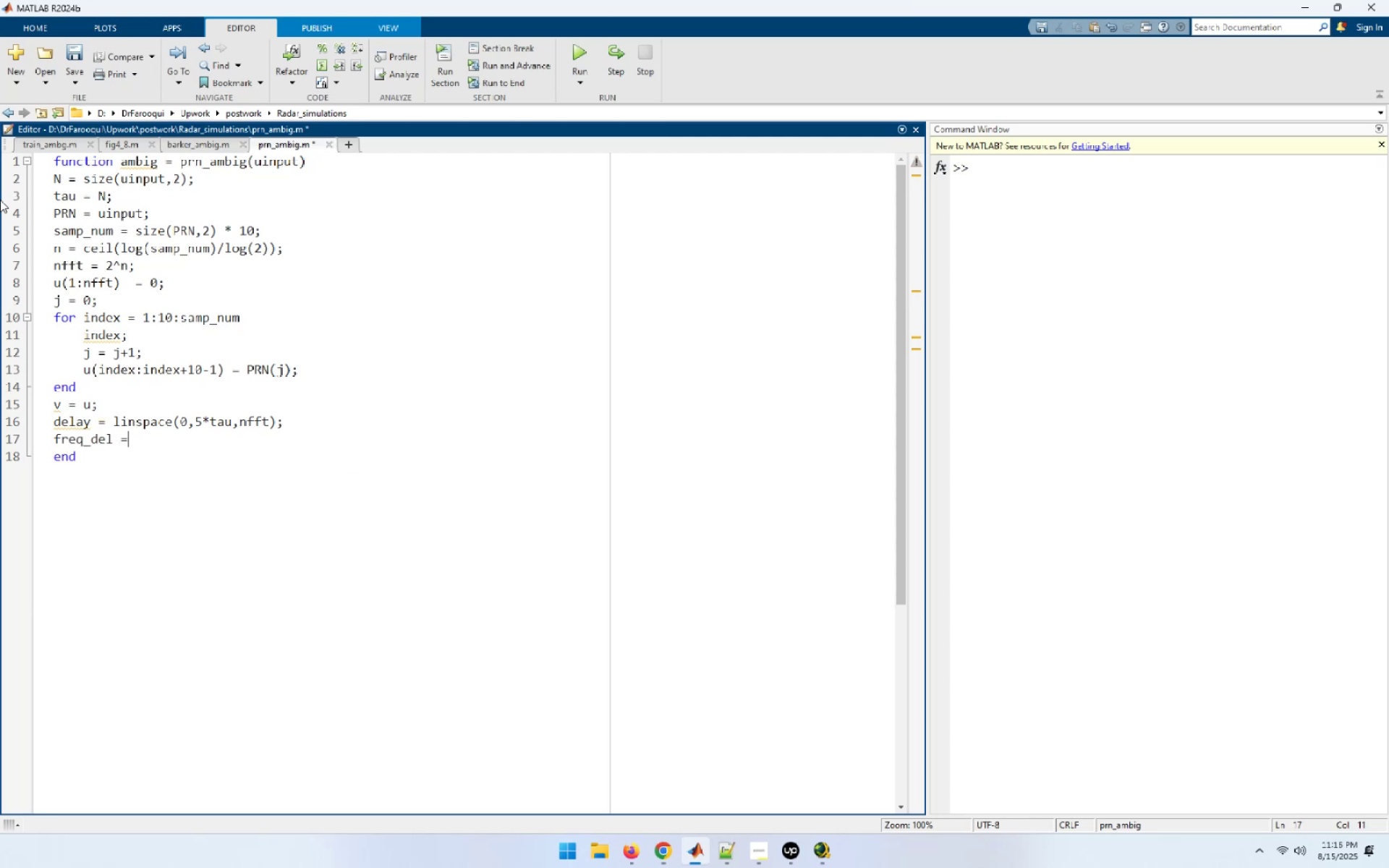 
left_click([1, 200])
 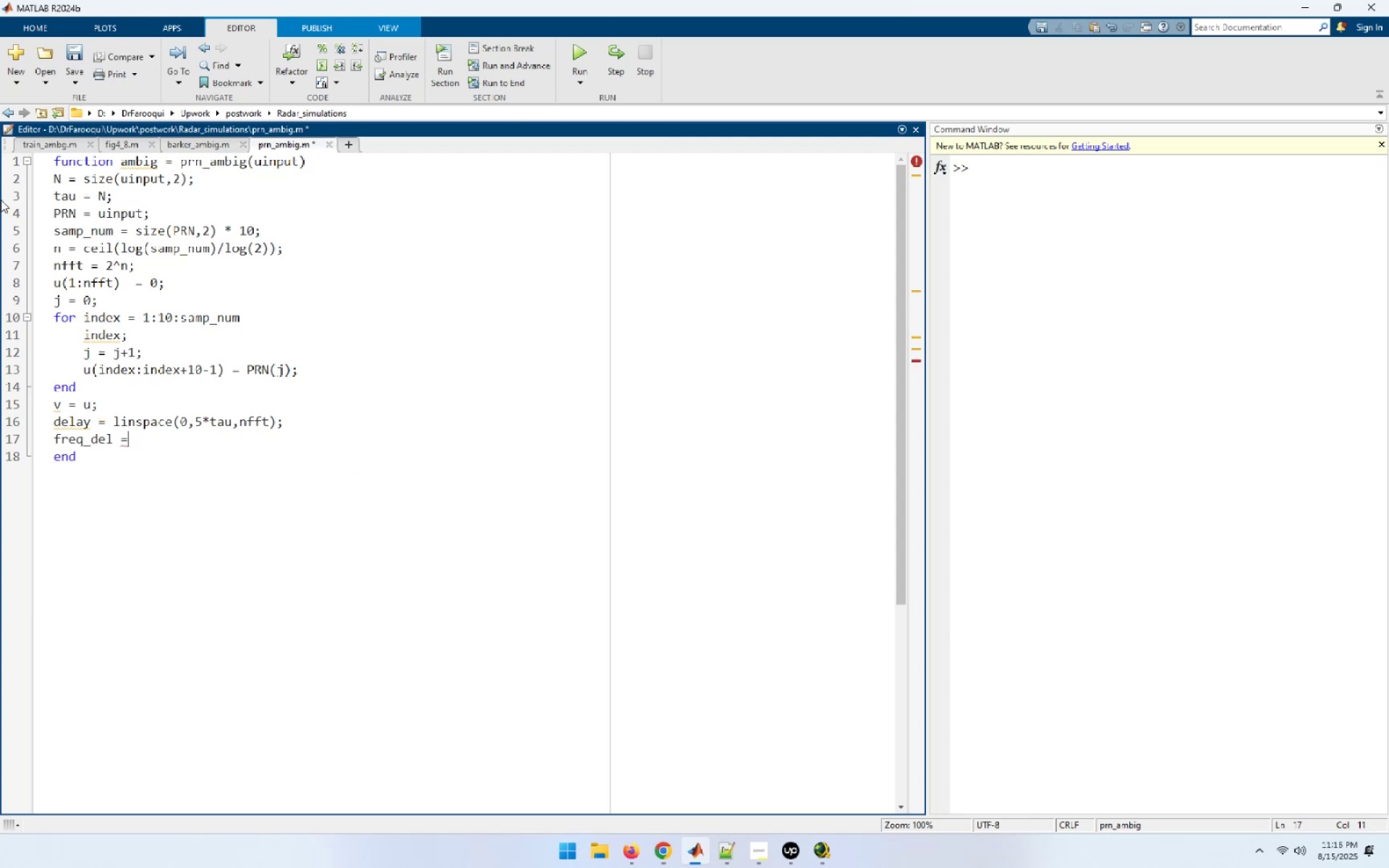 
scroll: coordinate [1, 200], scroll_direction: down, amount: 2.0
 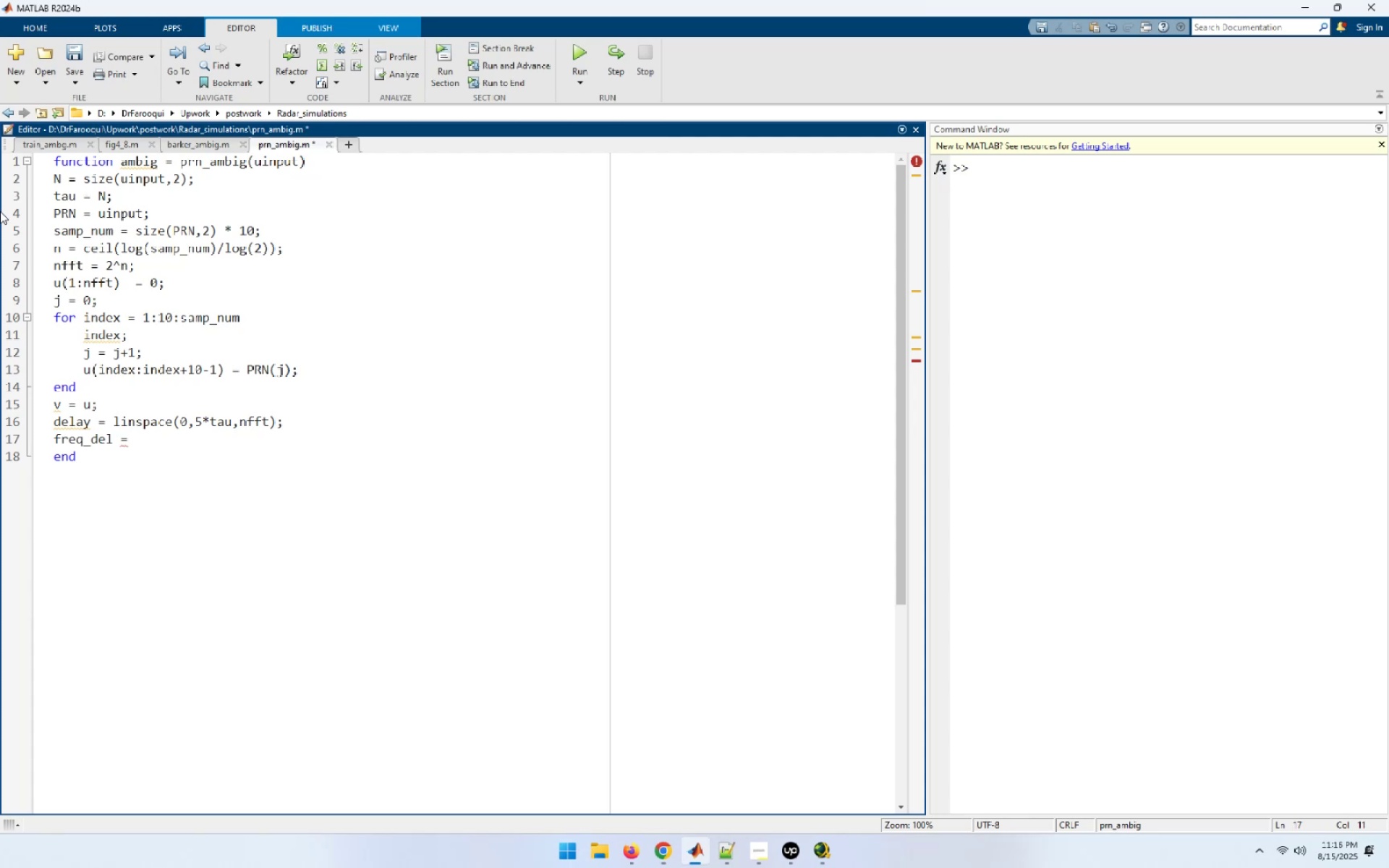 
wait(10.74)
 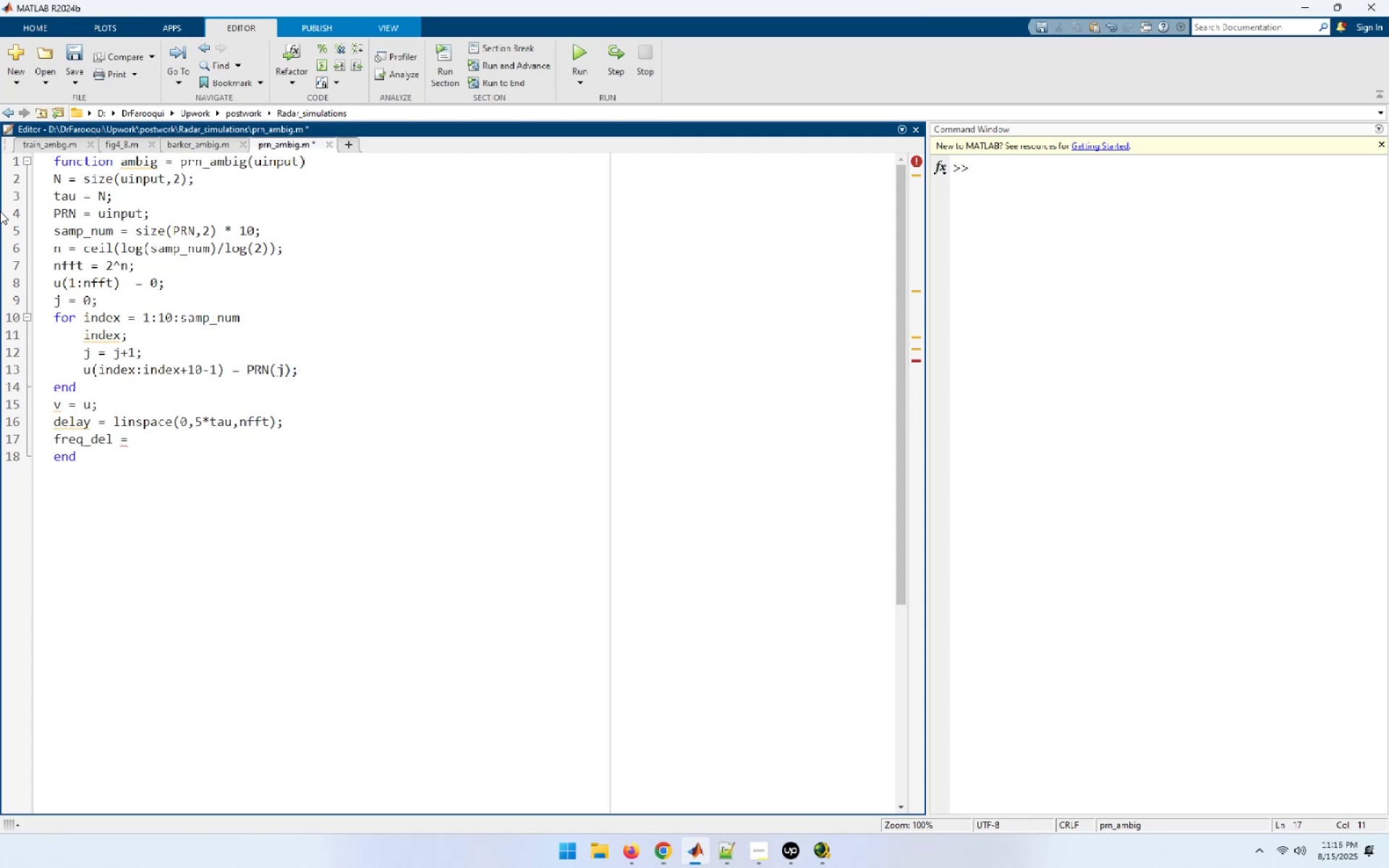 
key(Space)
 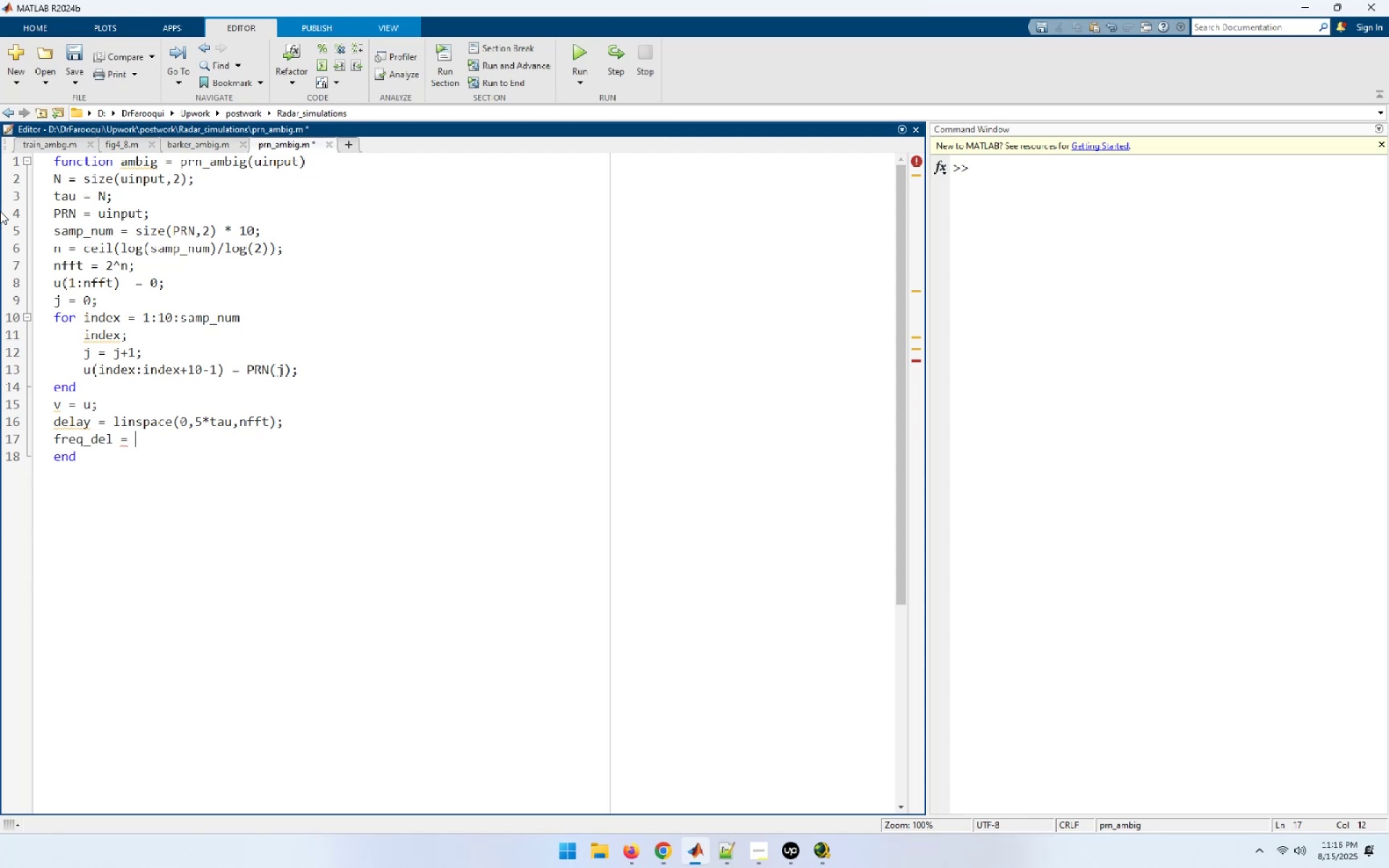 
wait(12.98)
 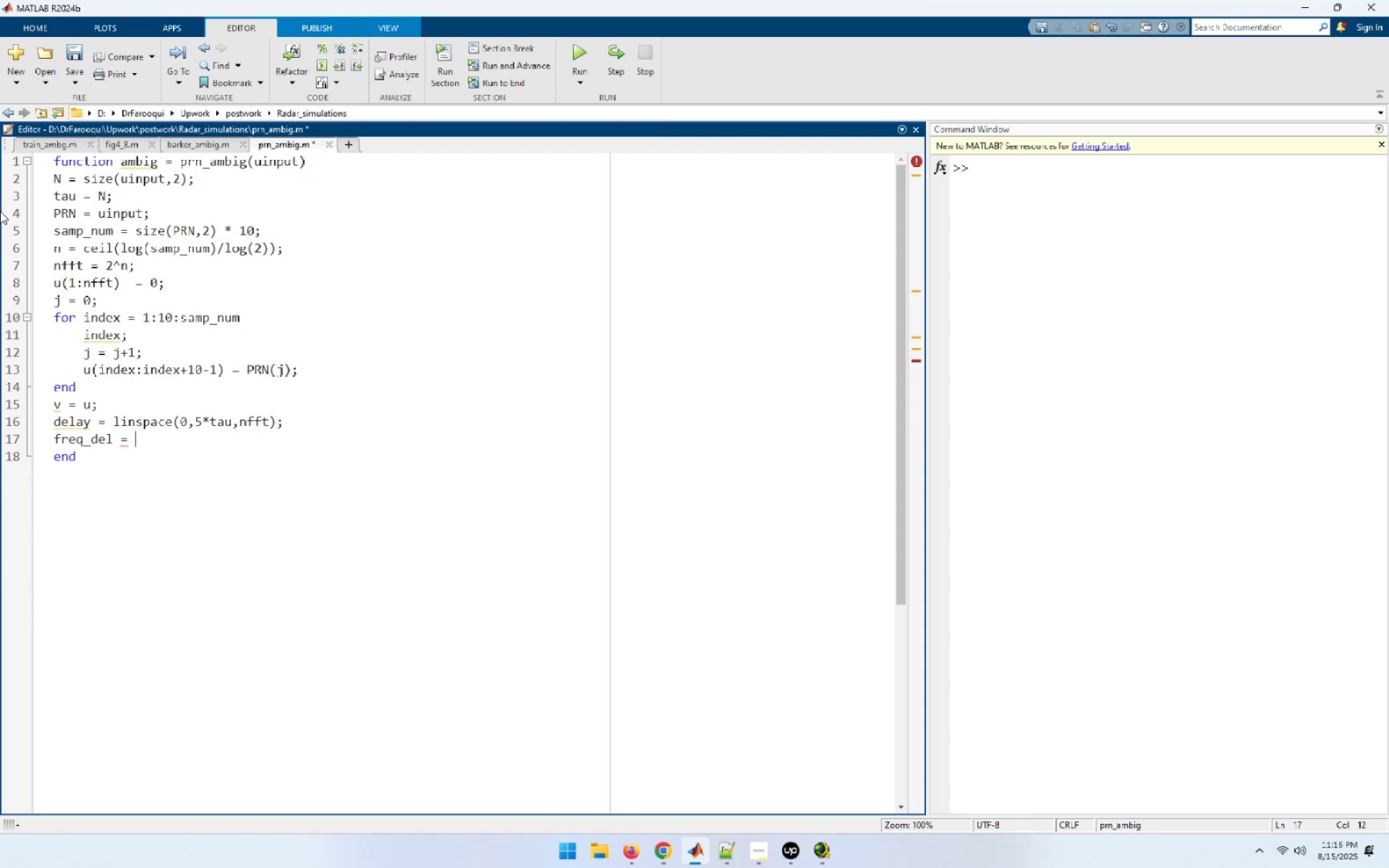 
type(8/tau/100;)
 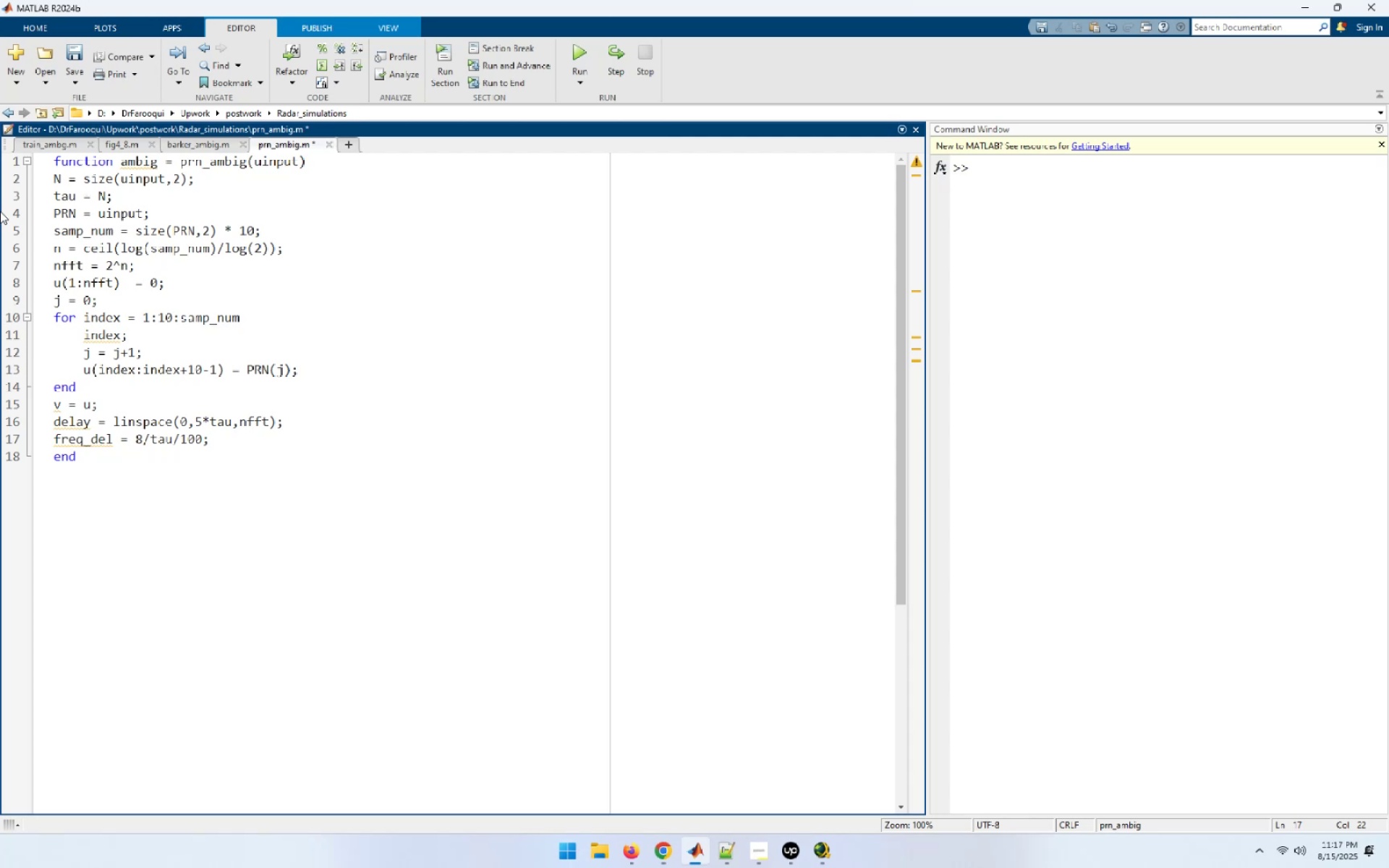 
key(Enter)
 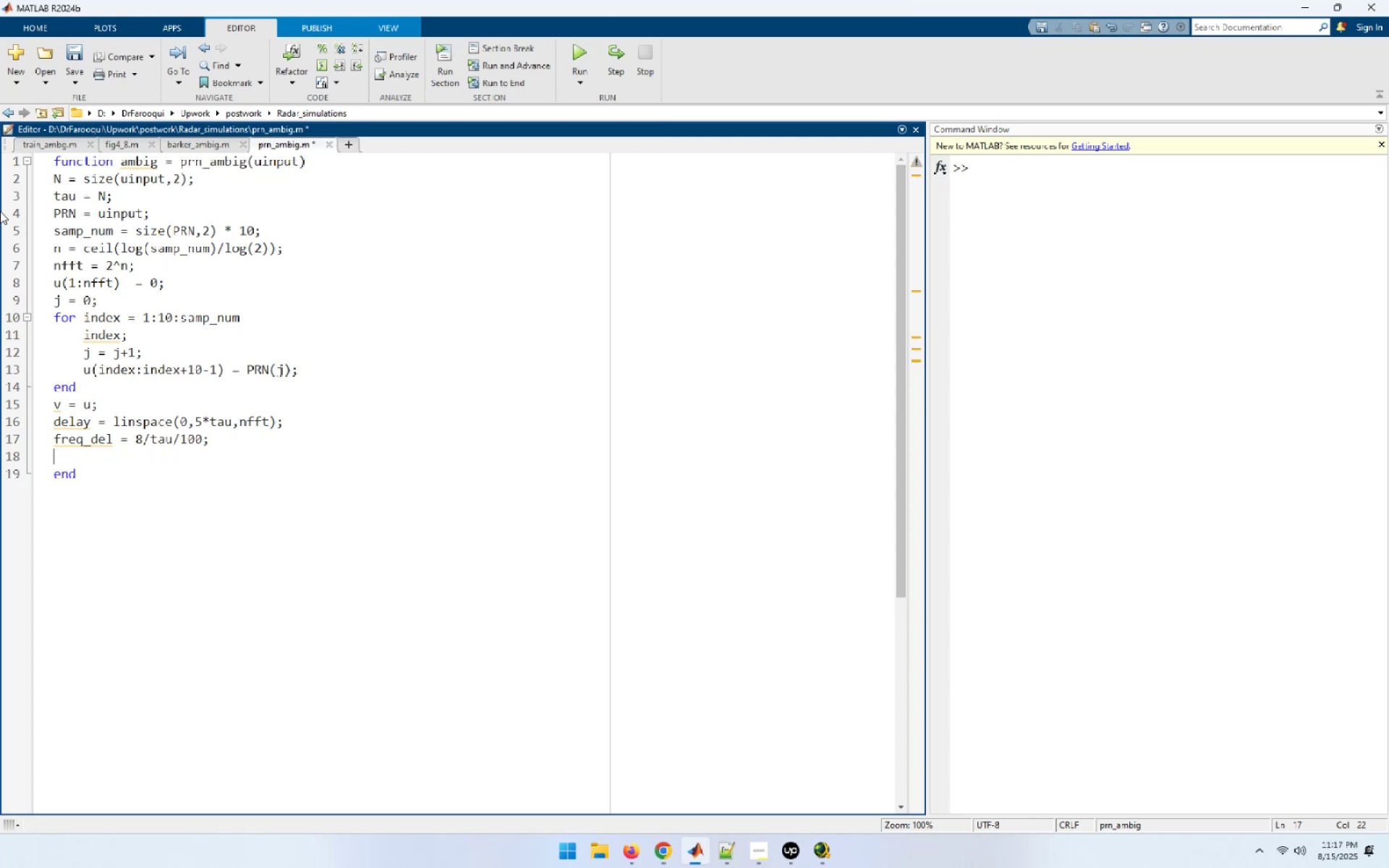 
key(J)
 